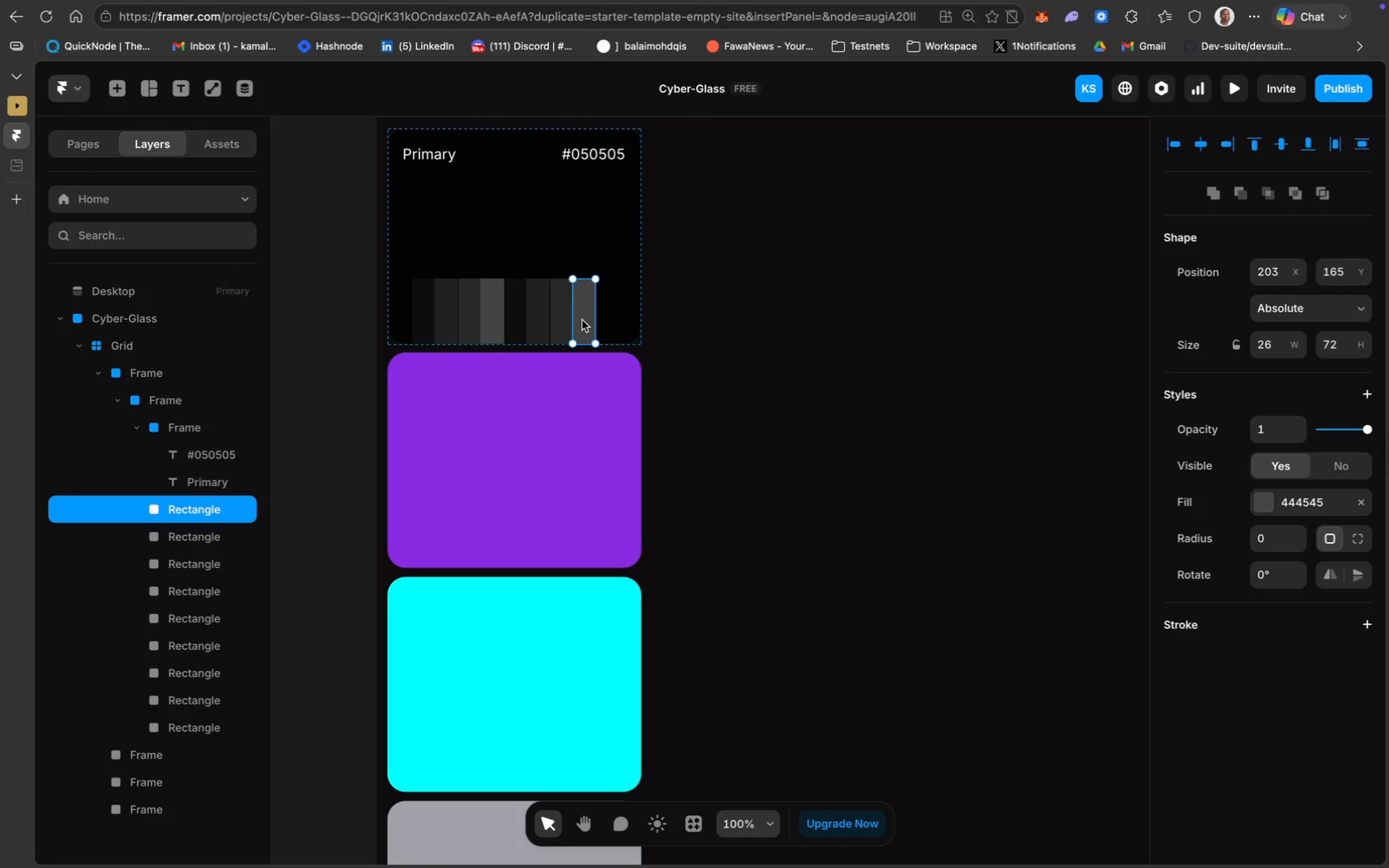 
hold_key(key=ShiftLeft, duration=0.78)
 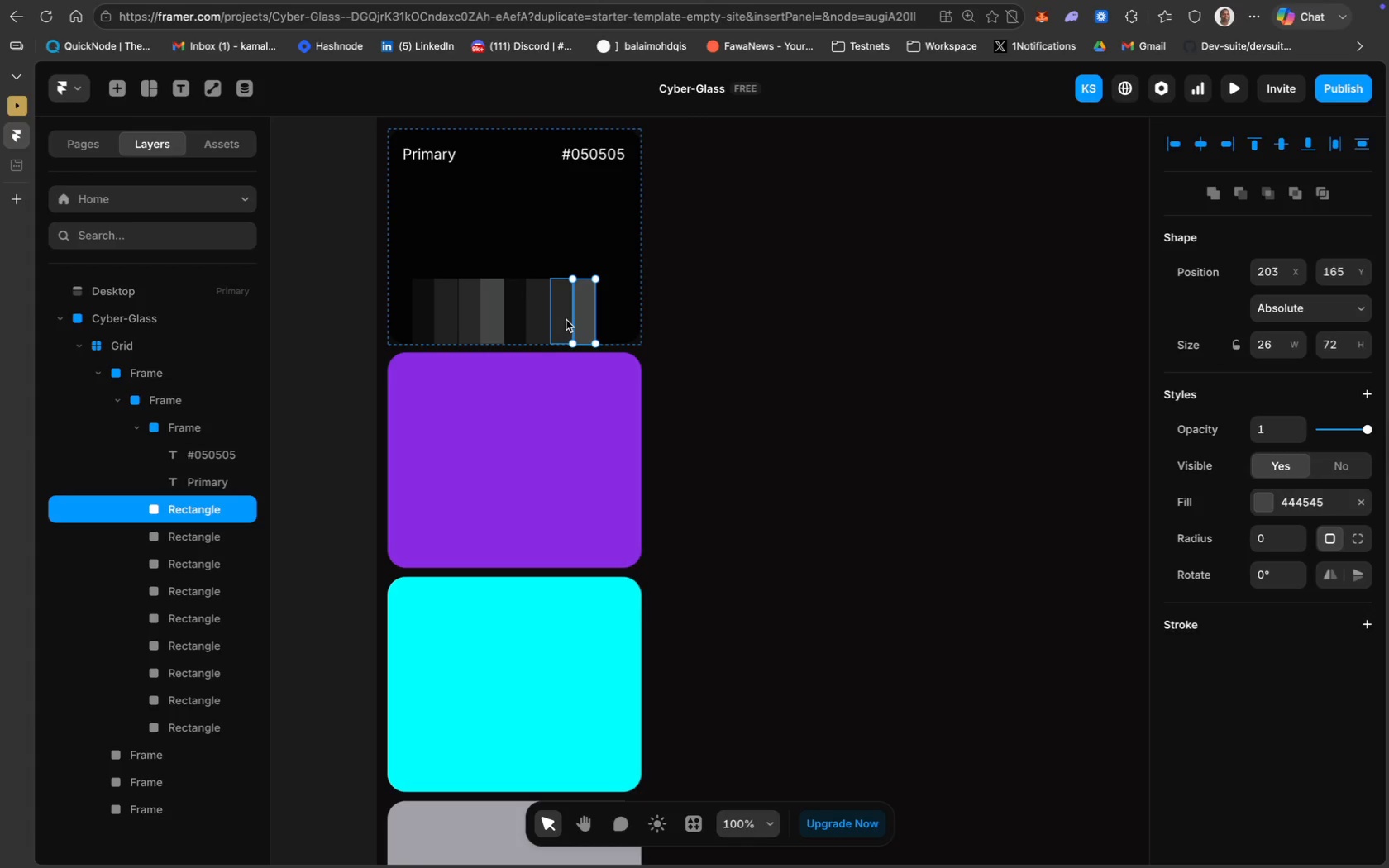 
key(Meta+D)
 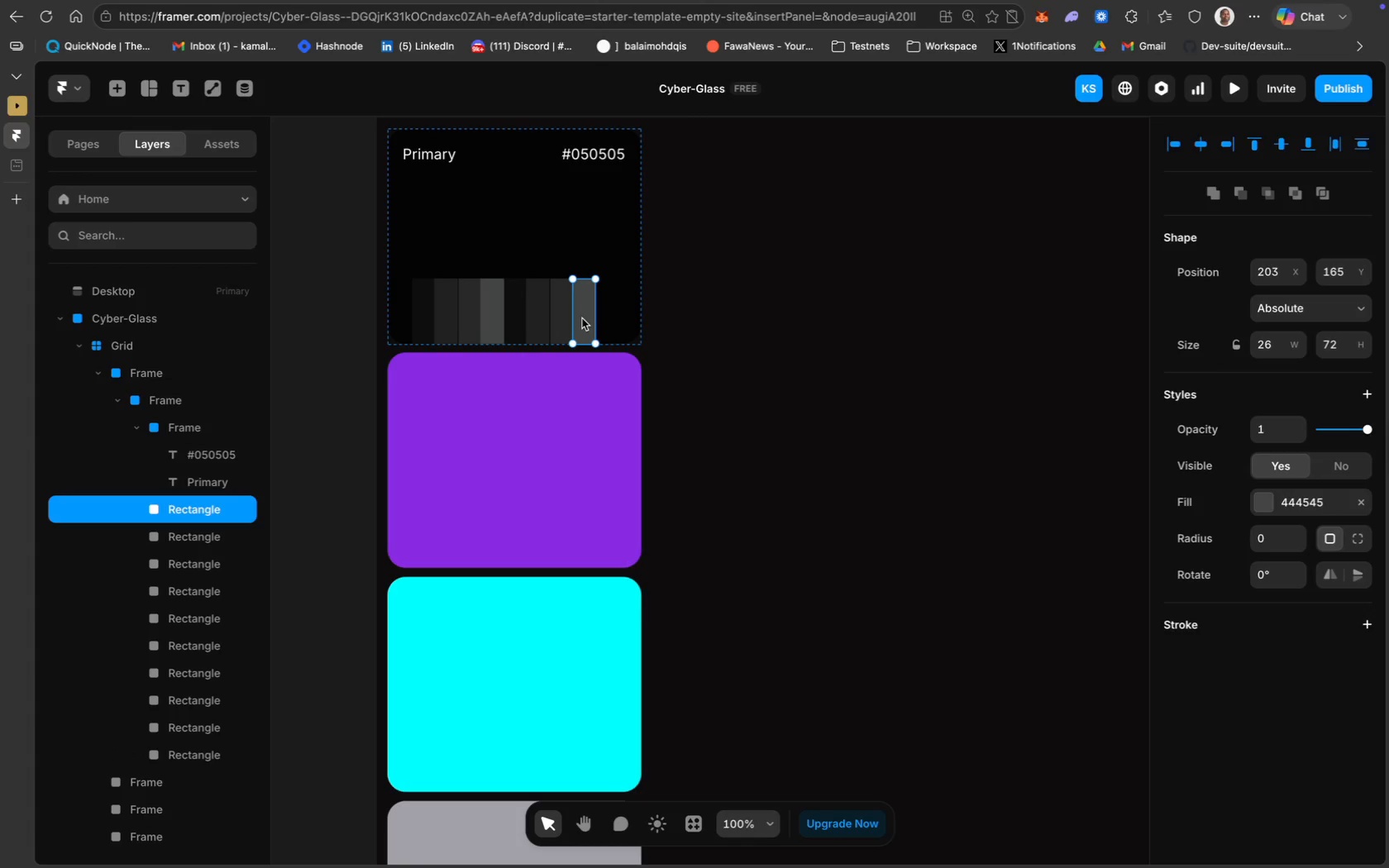 
hold_key(key=ArrowRight, duration=1.51)
 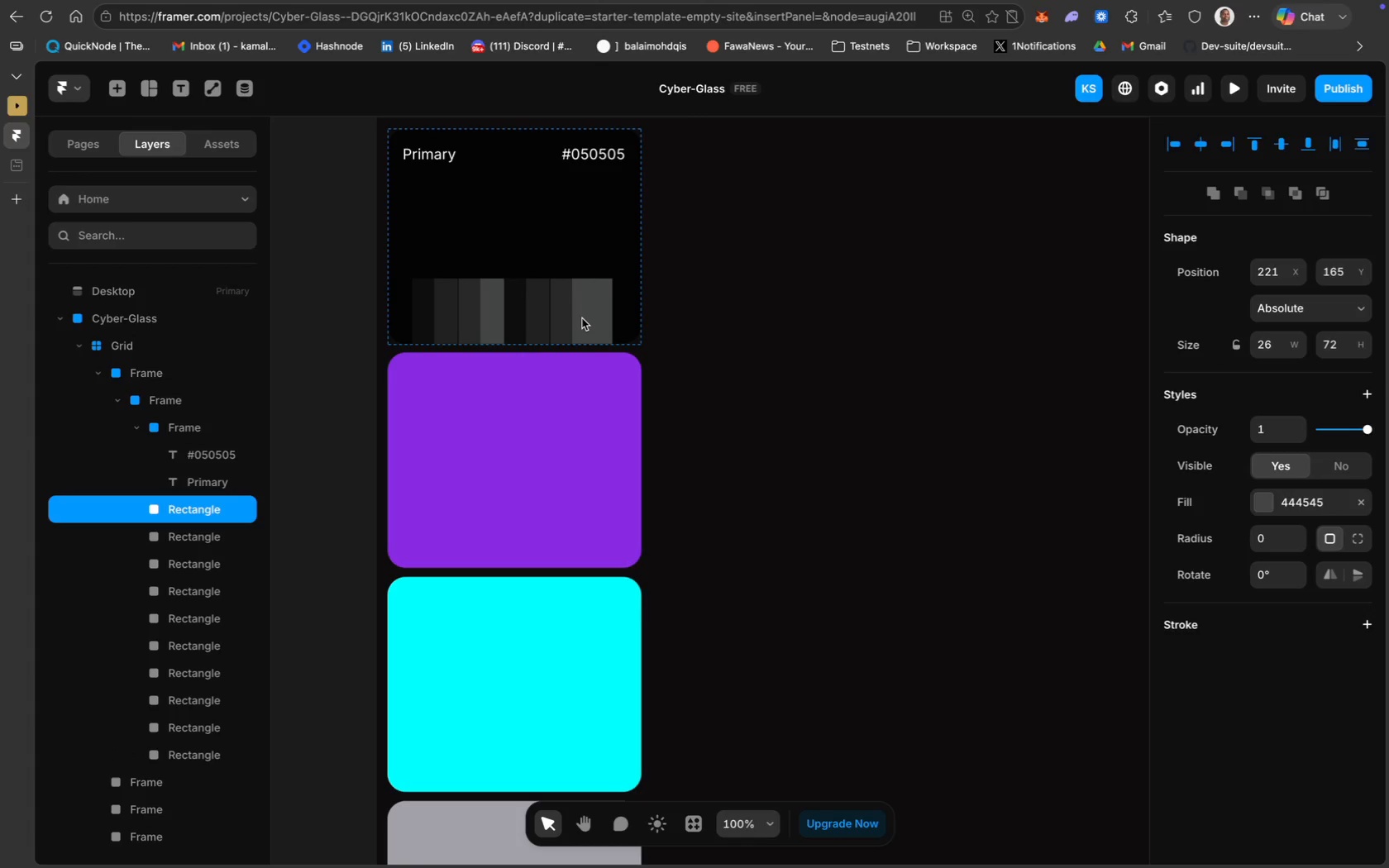 
hold_key(key=ArrowRight, duration=1.06)
 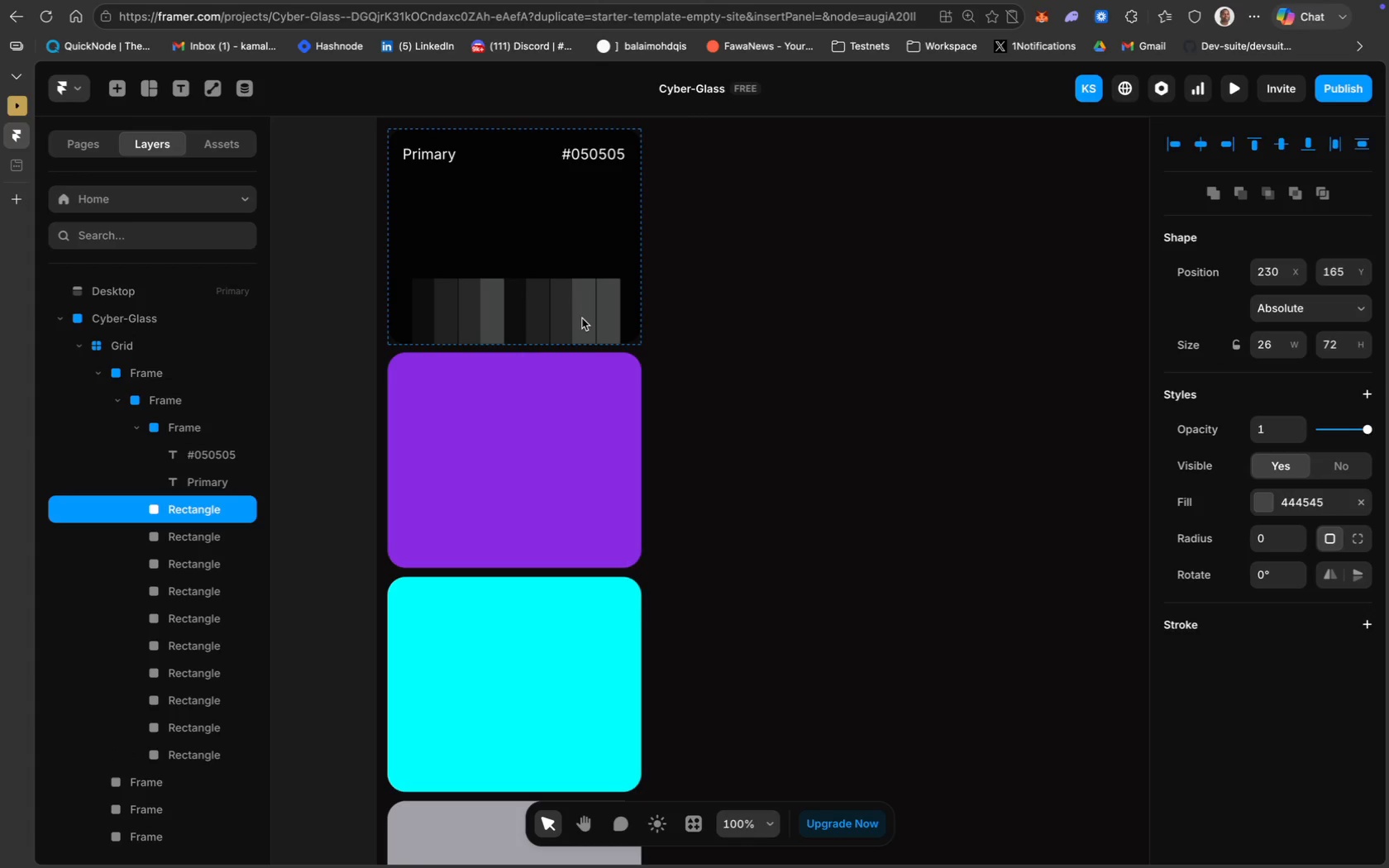 
key(ArrowRight)
 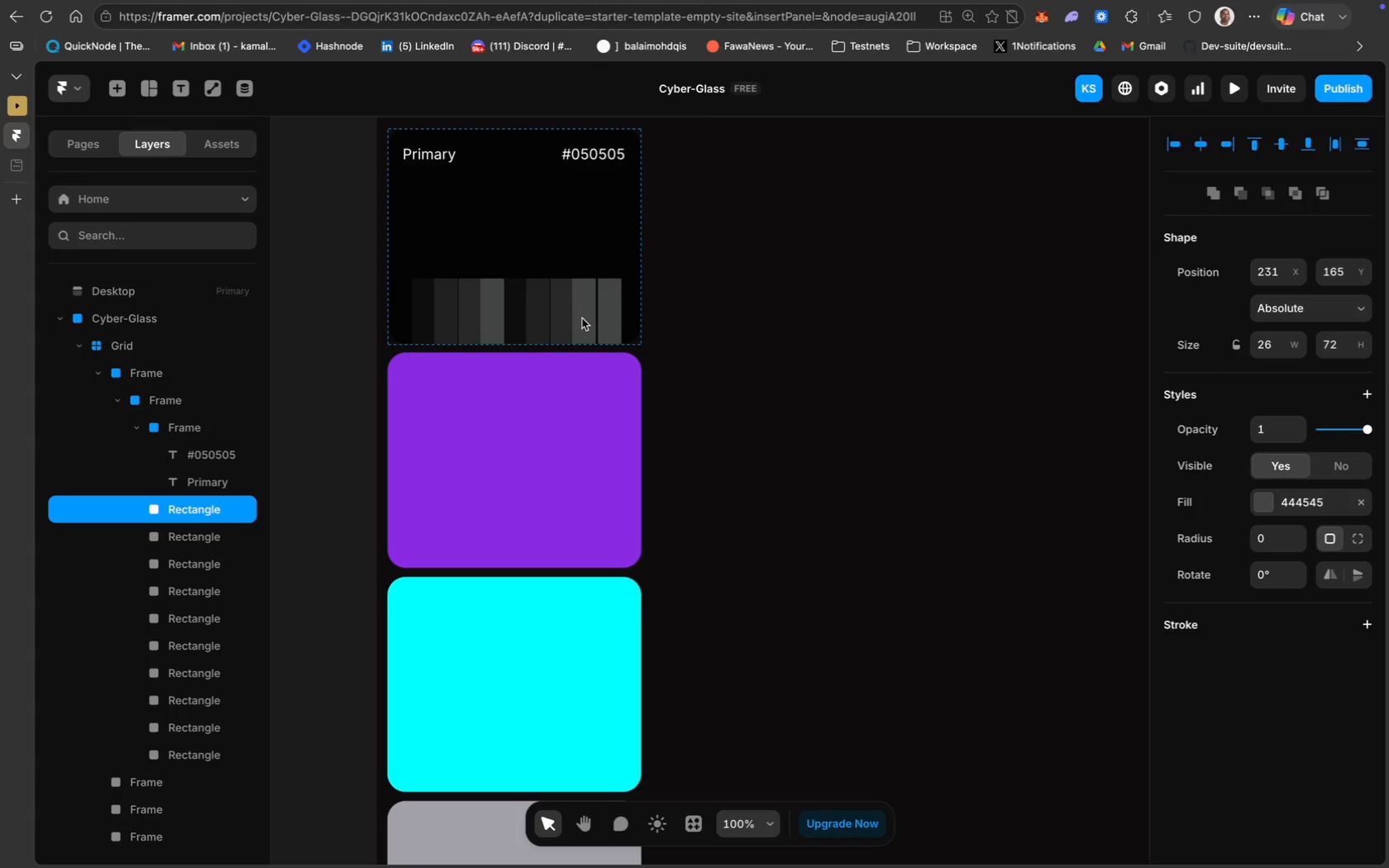 
key(ArrowRight)
 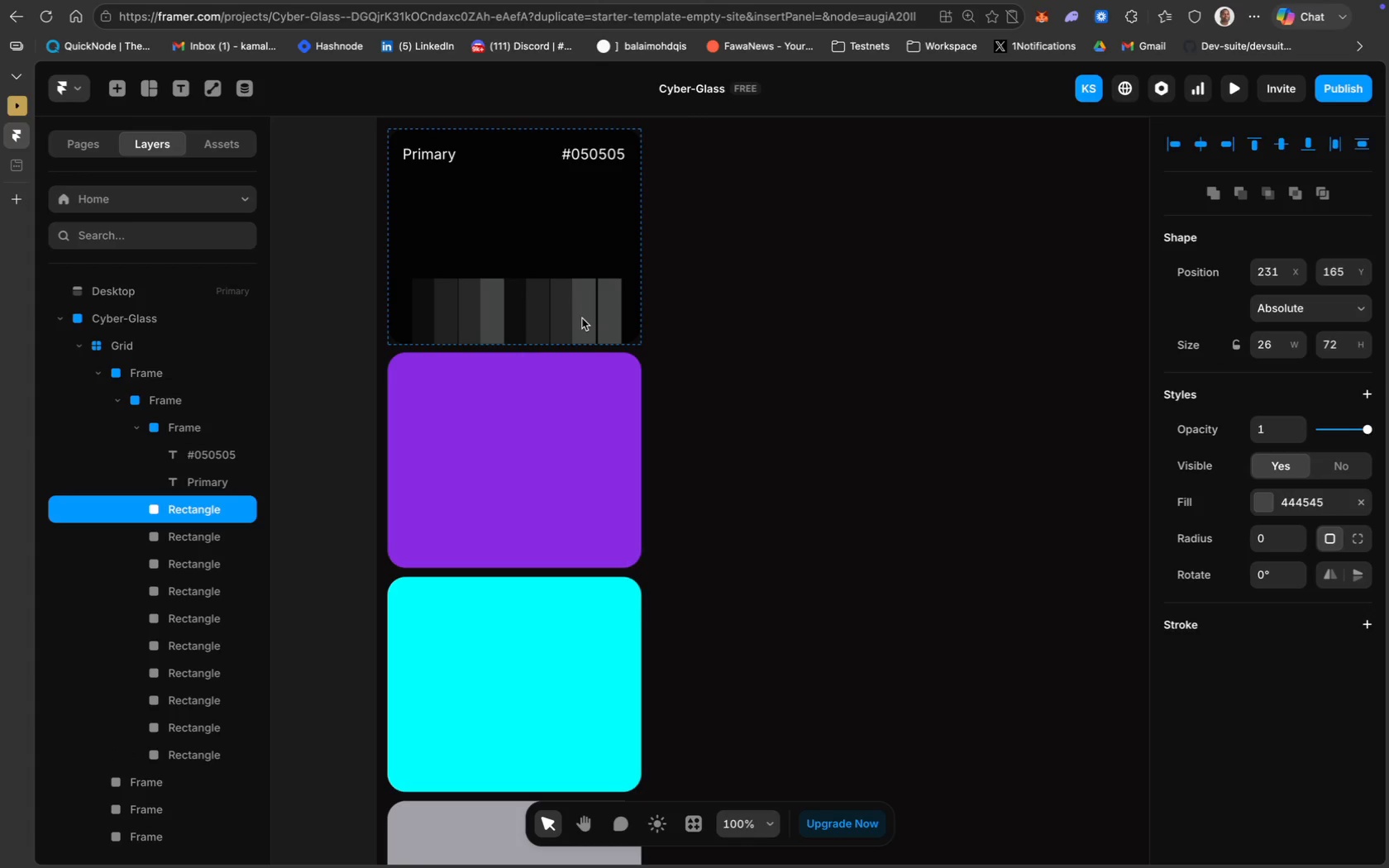 
key(ArrowLeft)
 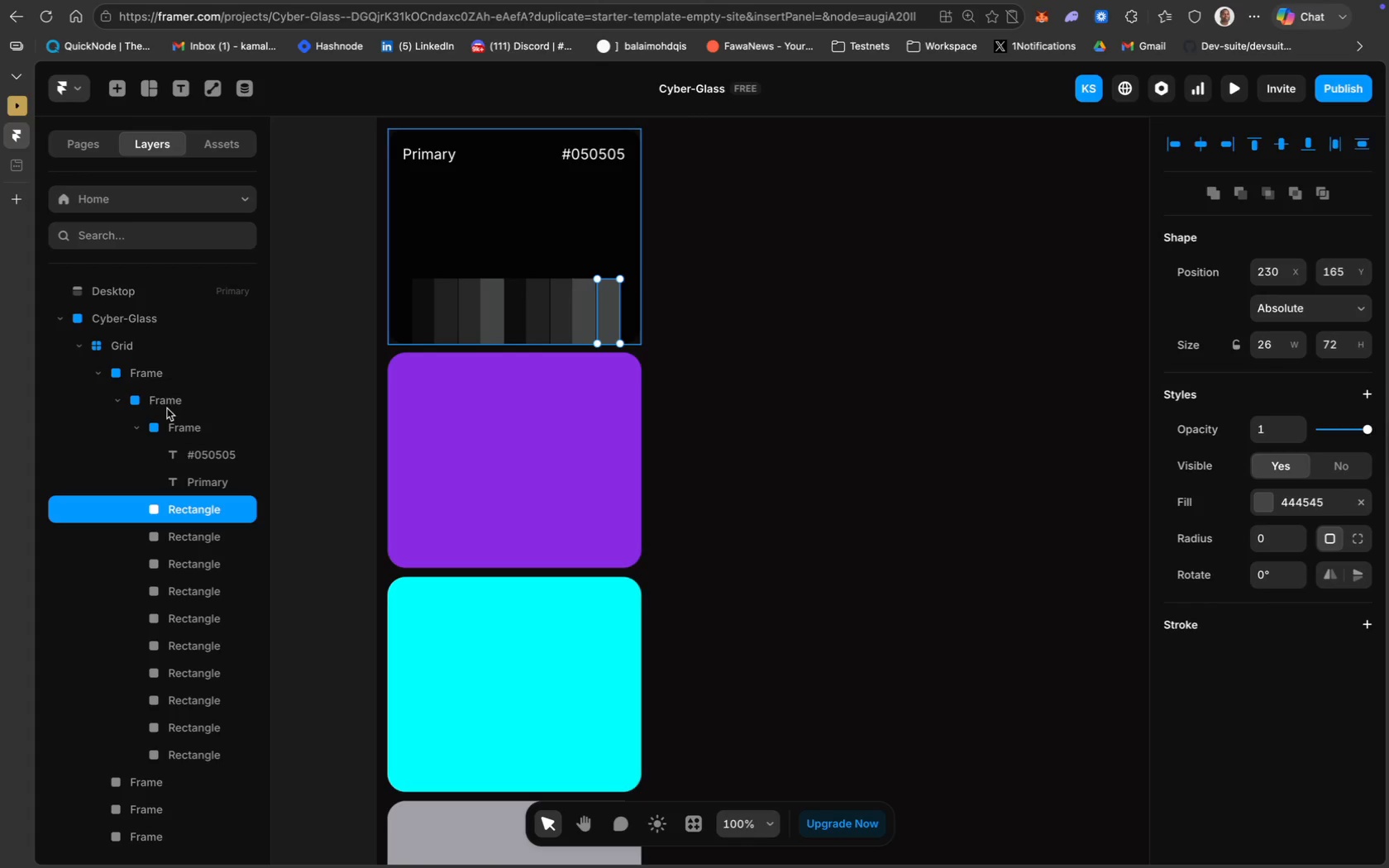 
left_click([128, 350])
 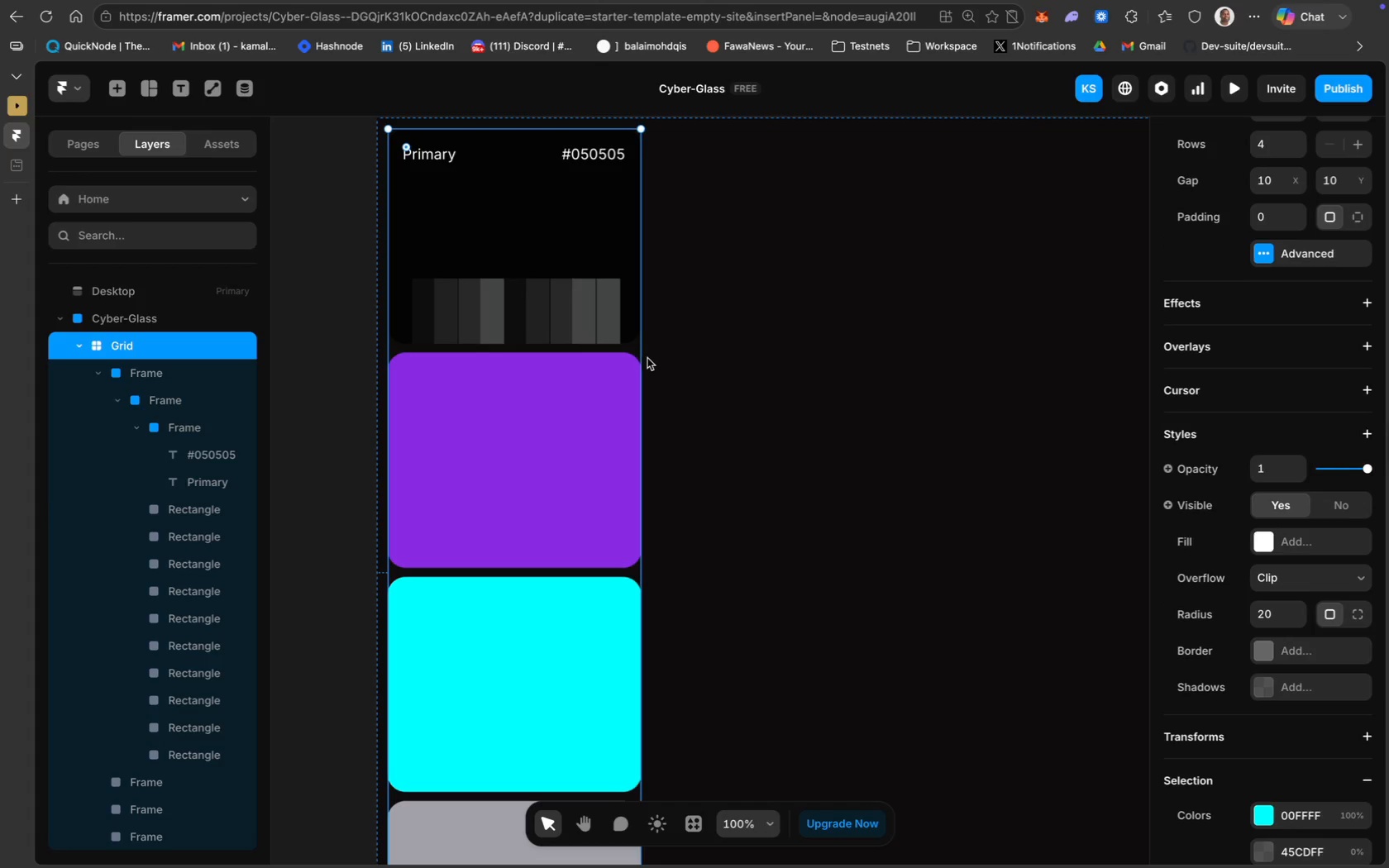 
left_click_drag(start_coordinate=[642, 356], to_coordinate=[647, 355])
 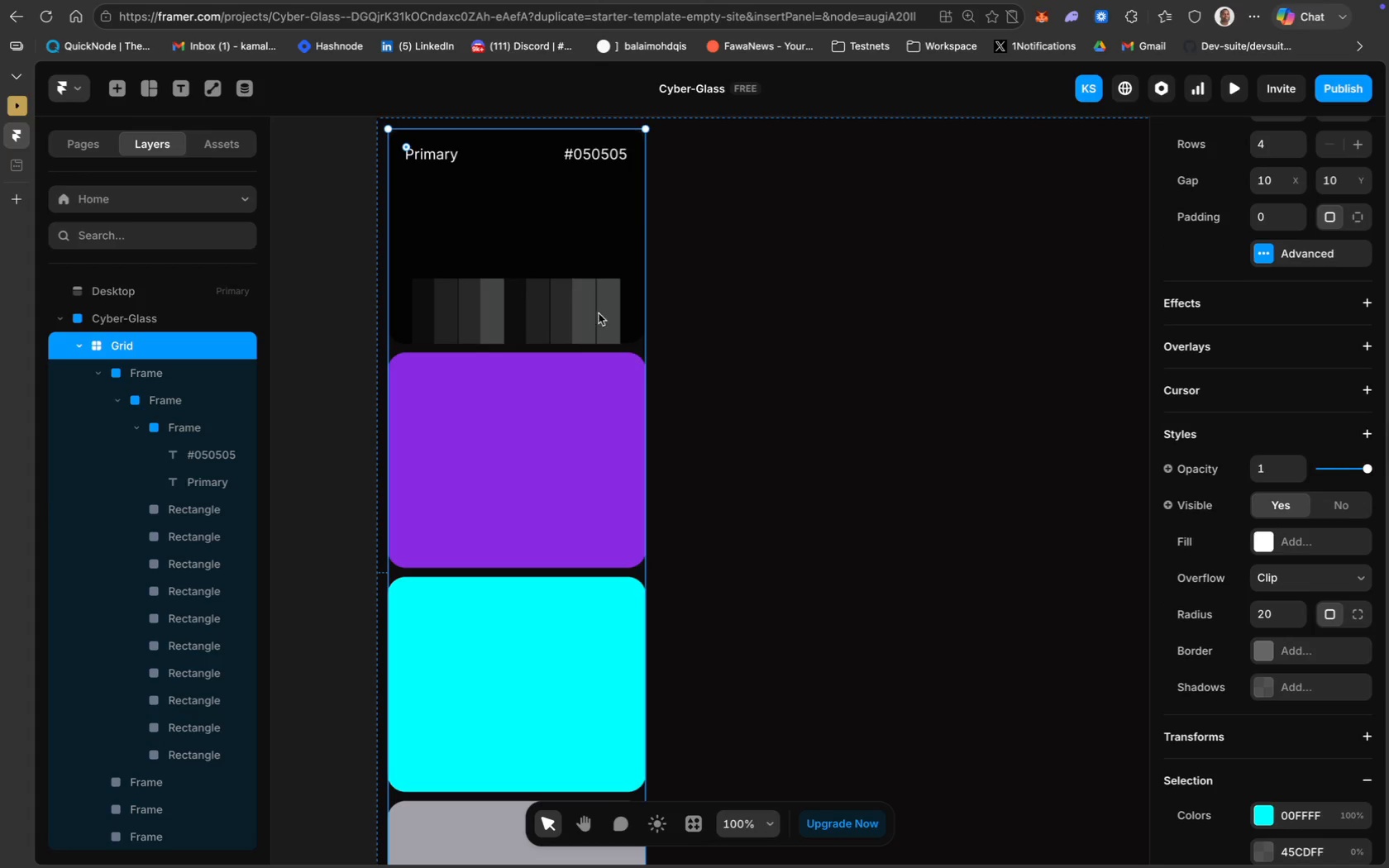 
left_click([603, 313])
 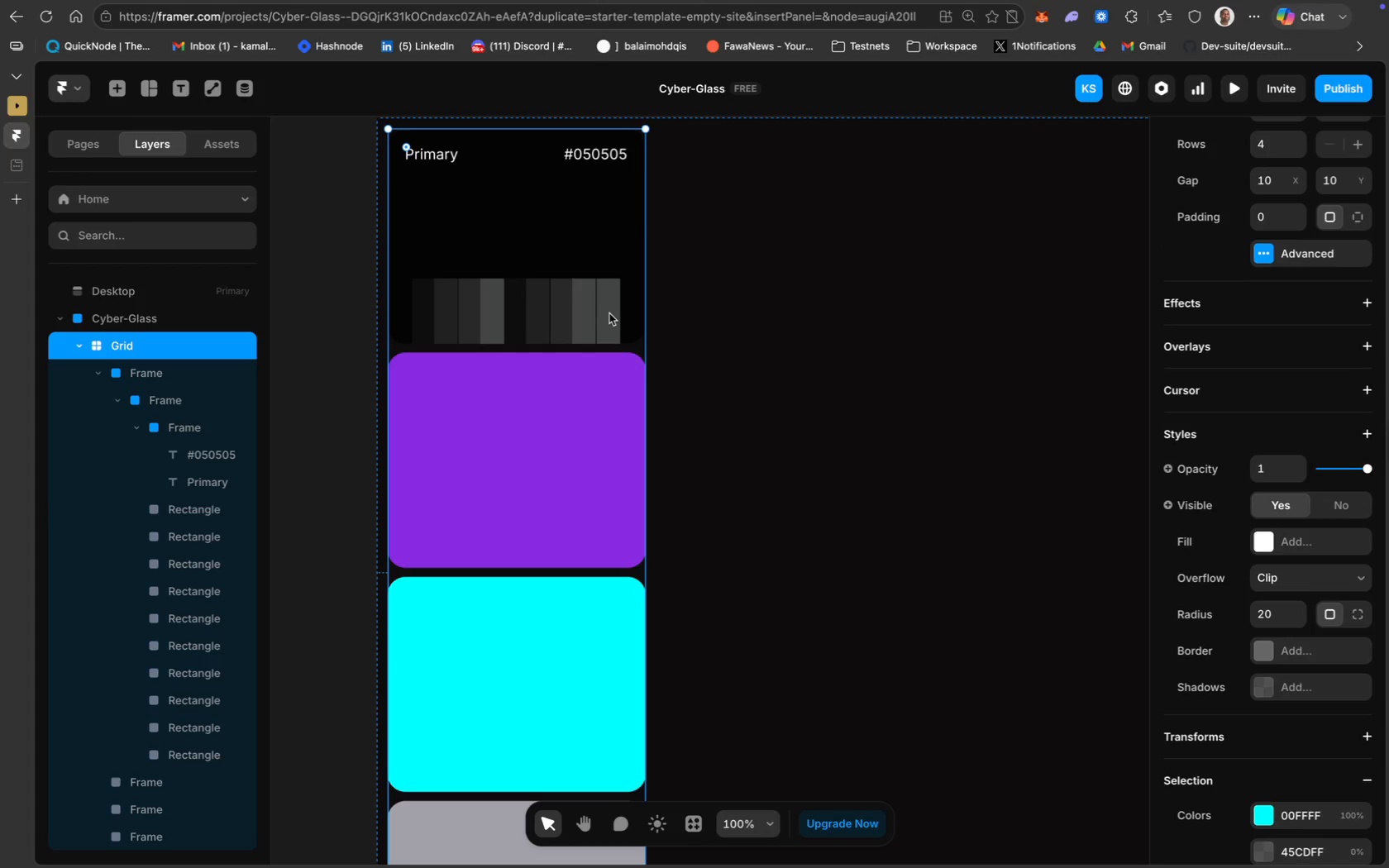 
left_click([613, 313])
 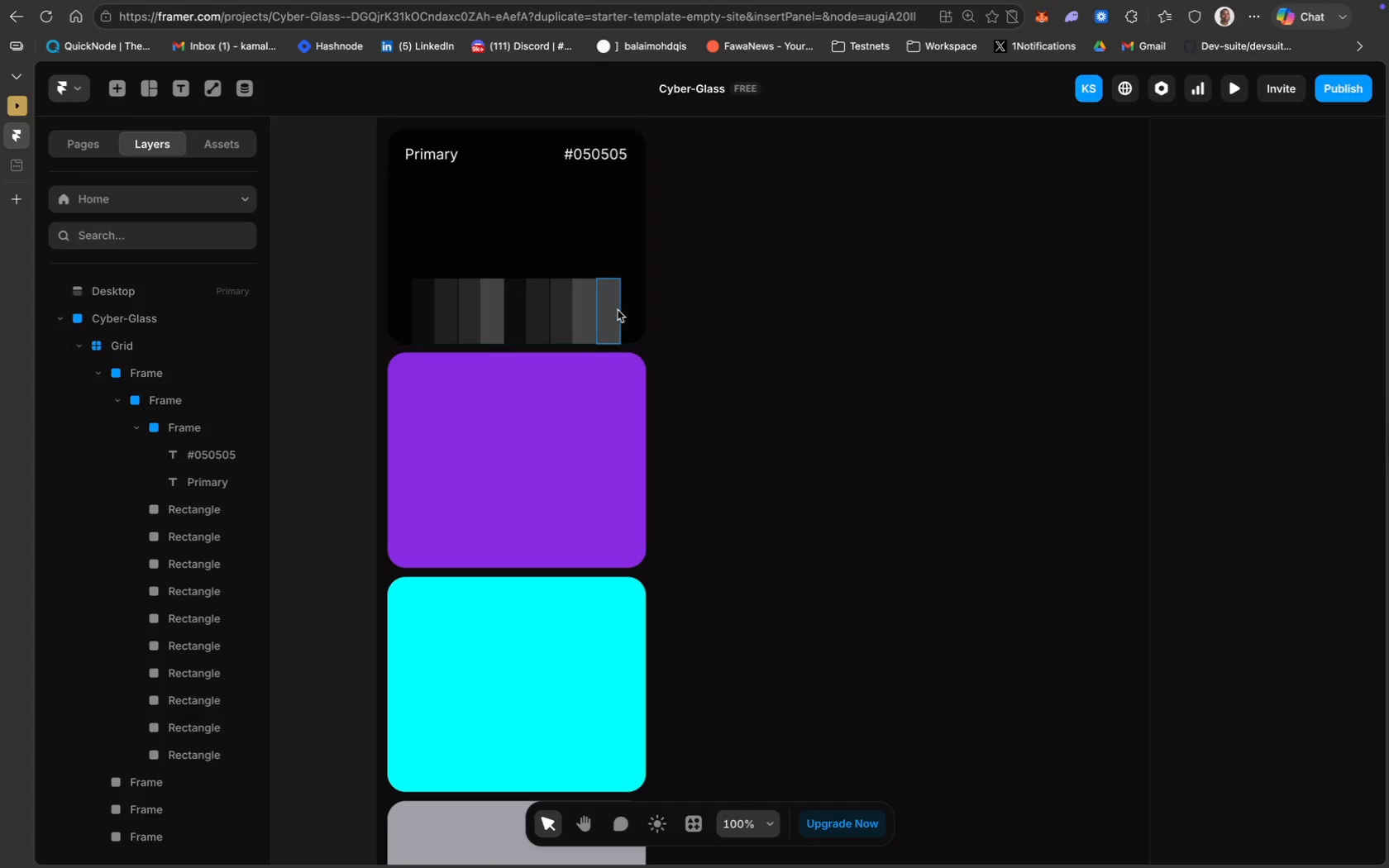 
key(Meta+D)
 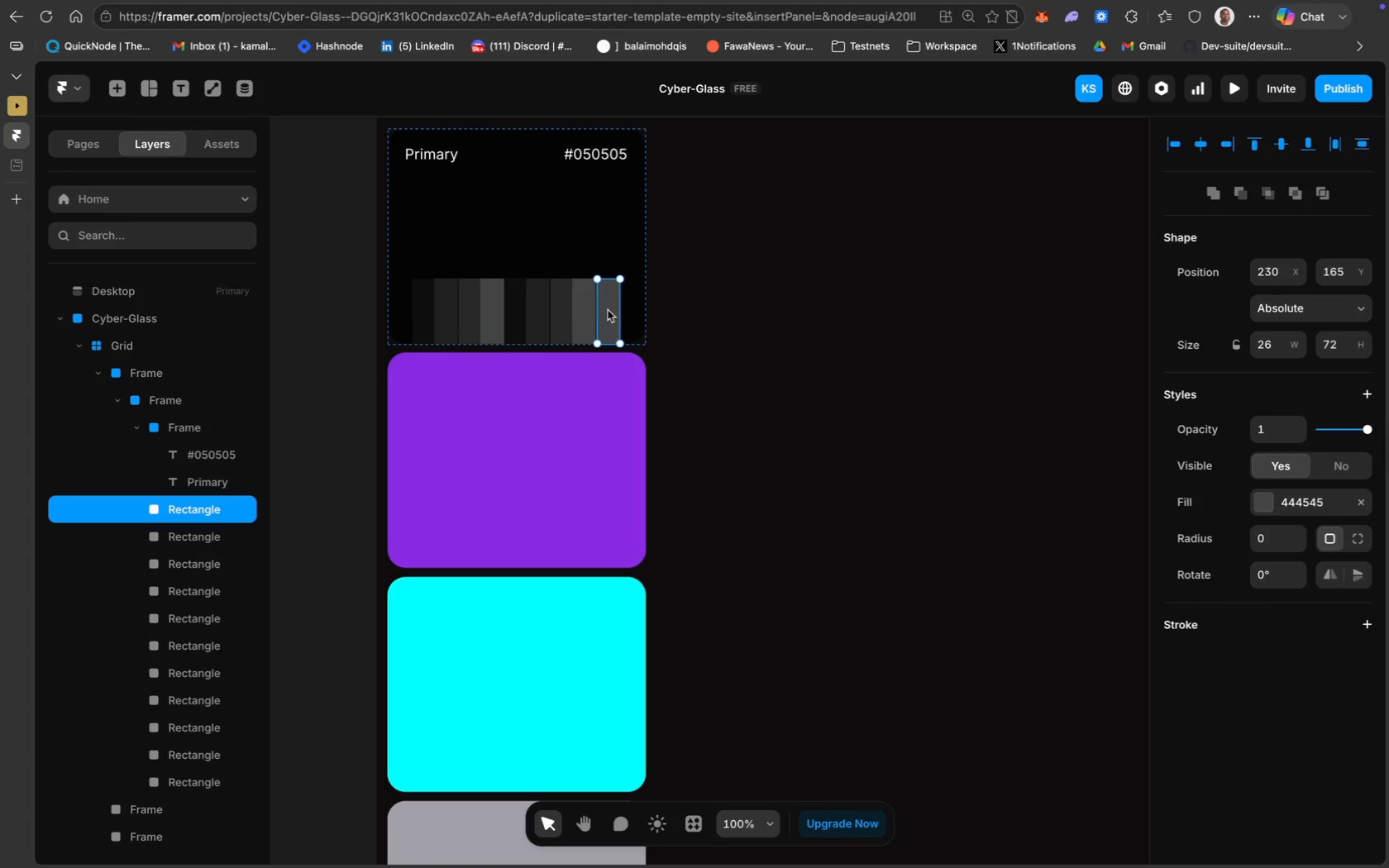 
left_click_drag(start_coordinate=[608, 309], to_coordinate=[631, 308])
 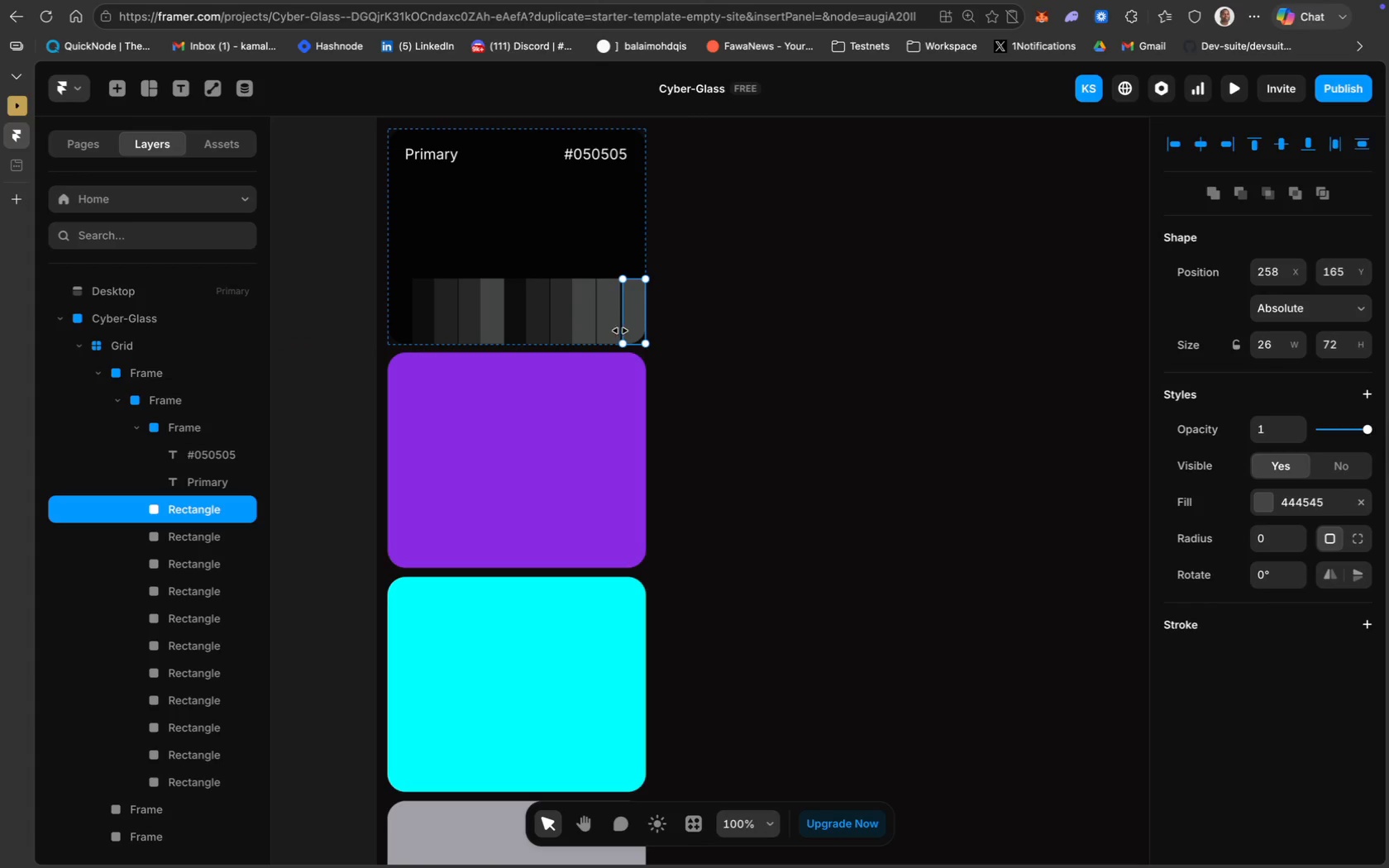 
left_click([615, 327])
 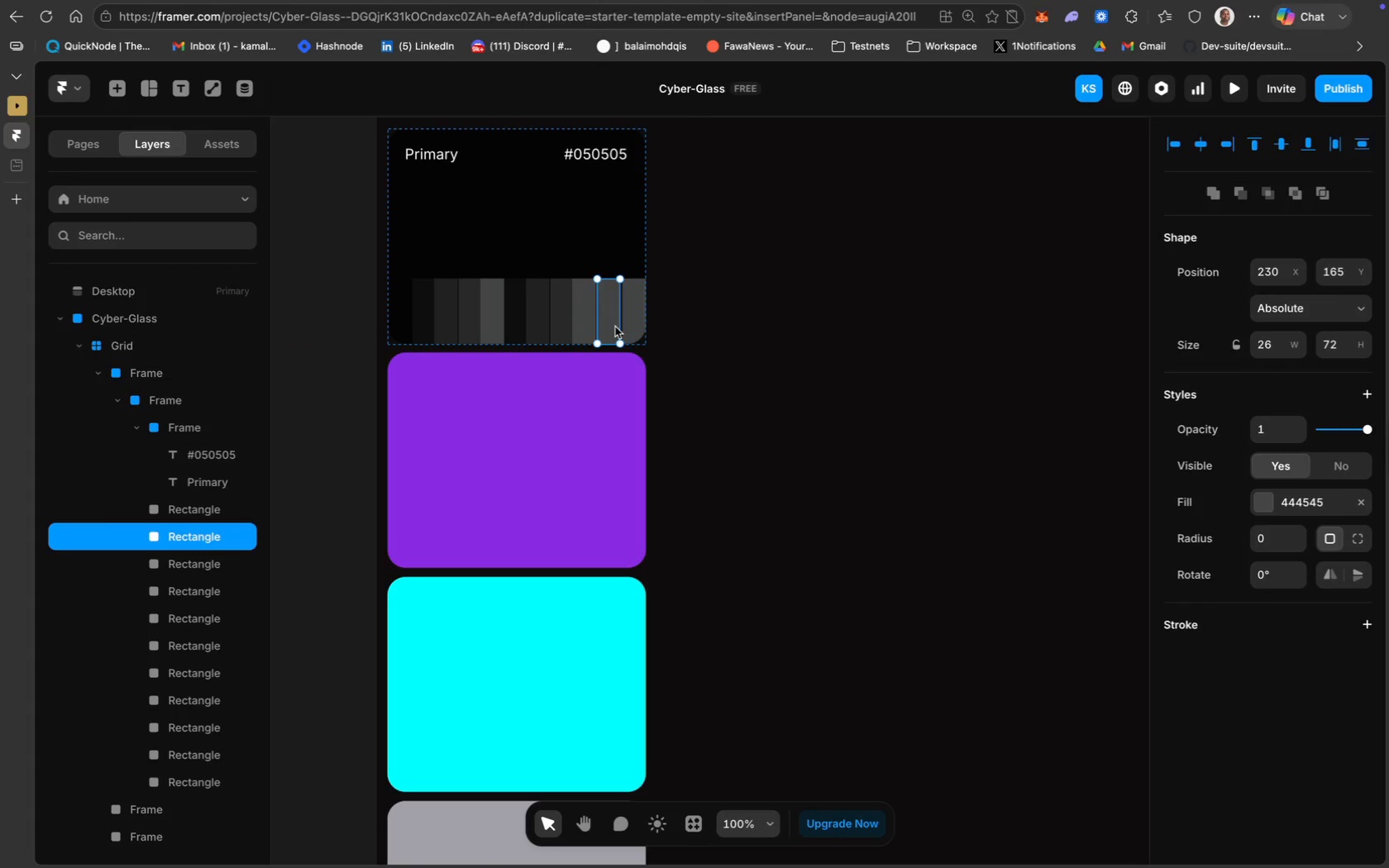 
key(ArrowRight)
 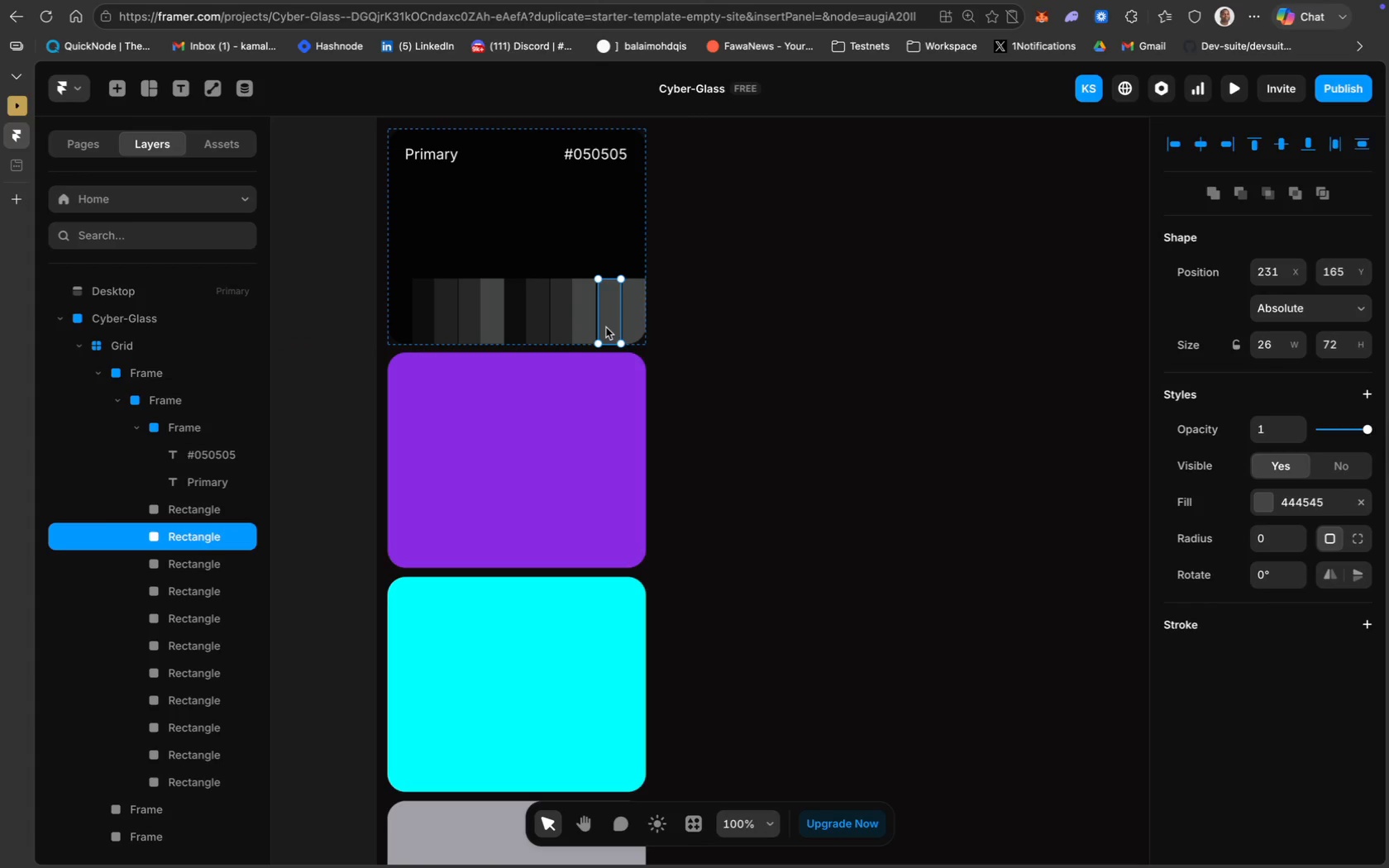 
key(ArrowLeft)
 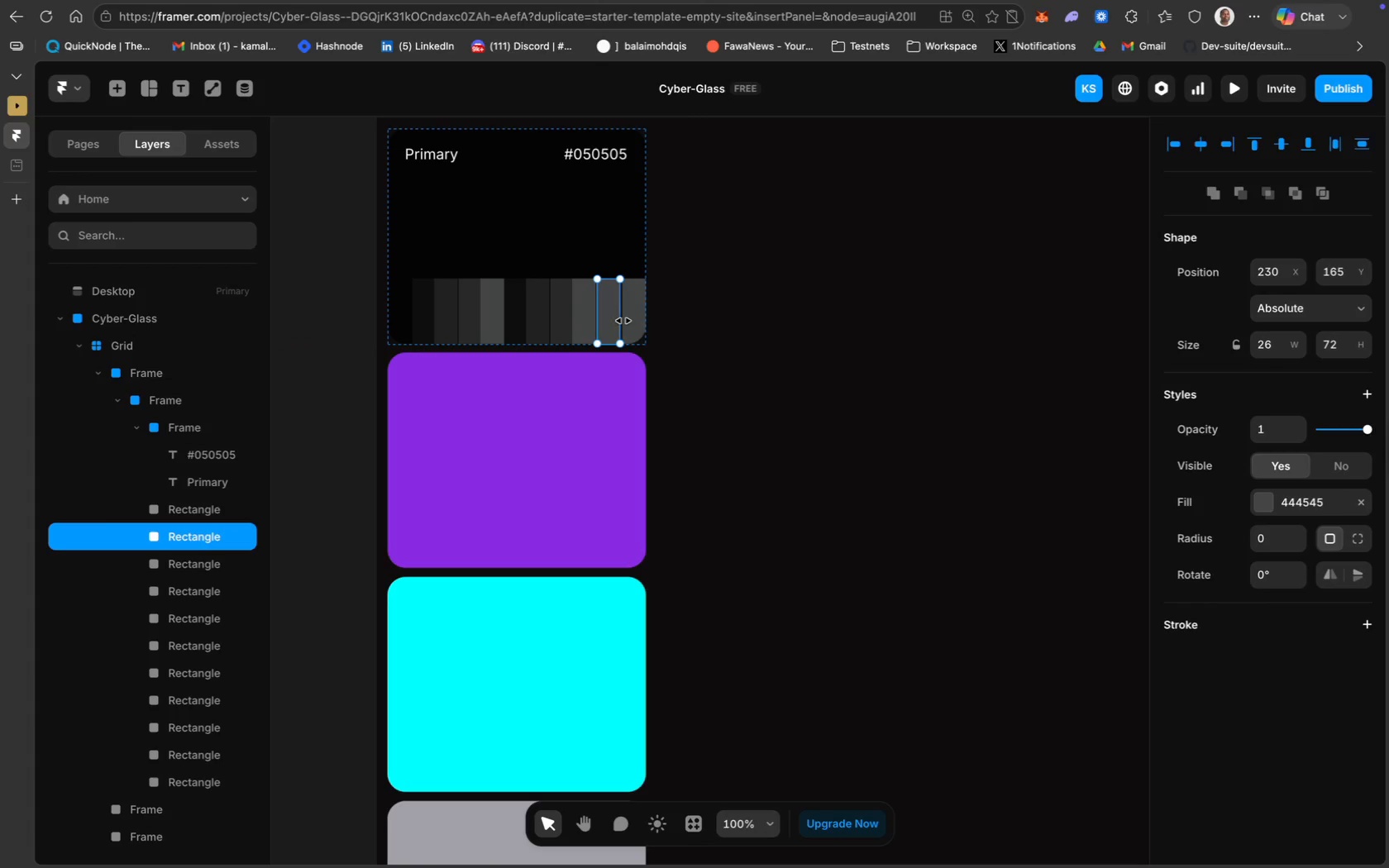 
left_click([628, 321])
 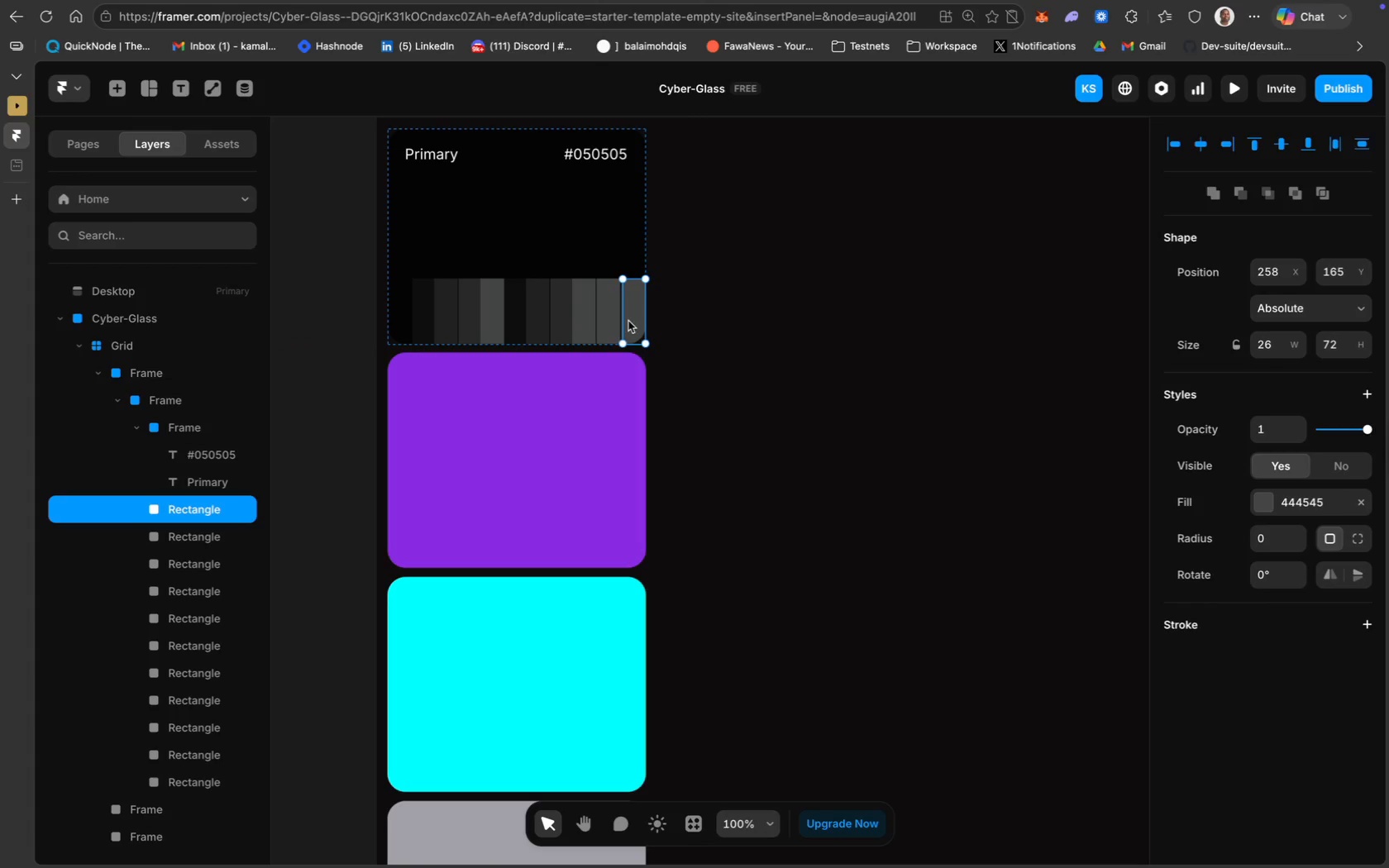 
key(ArrowLeft)
 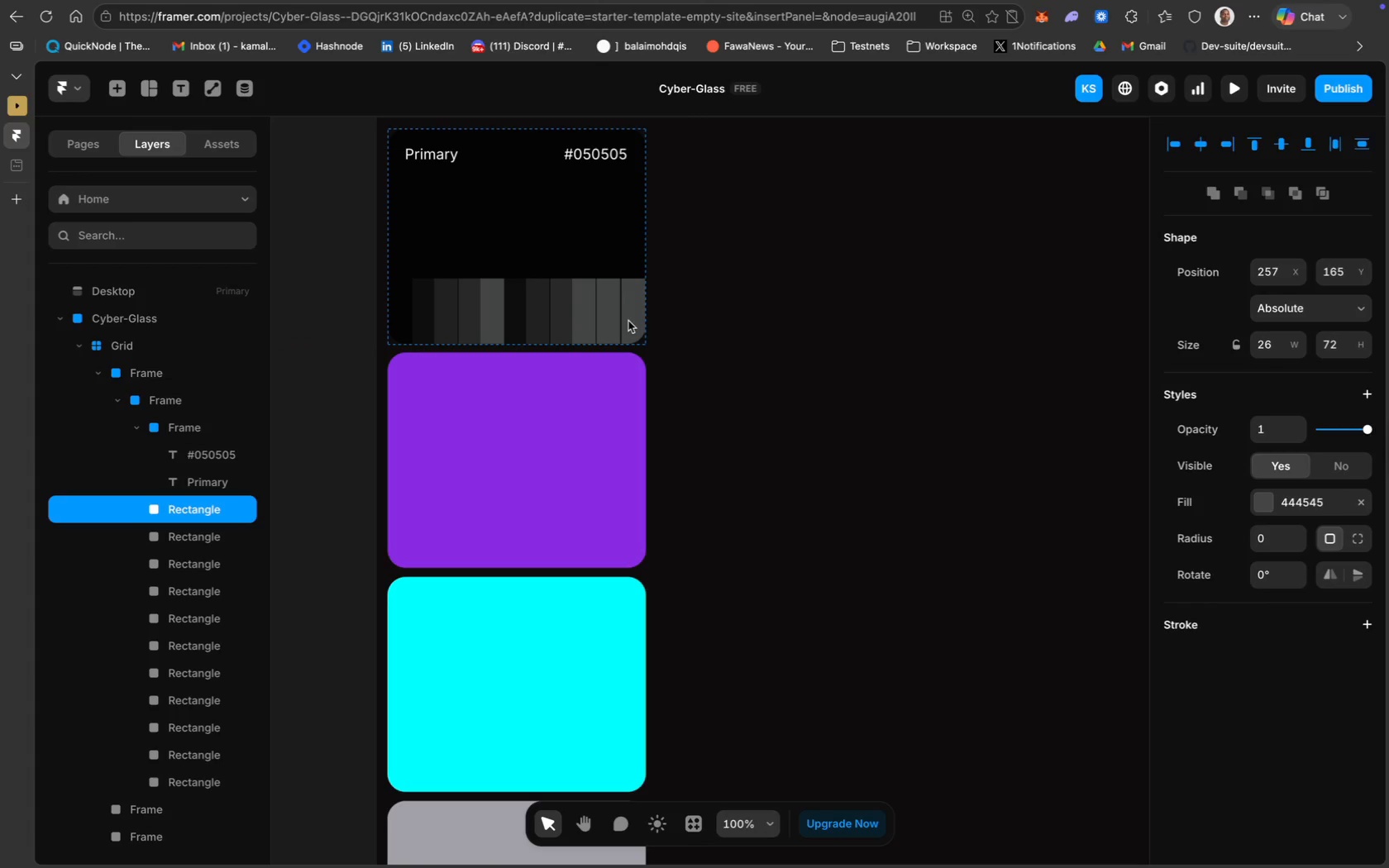 
key(ArrowLeft)
 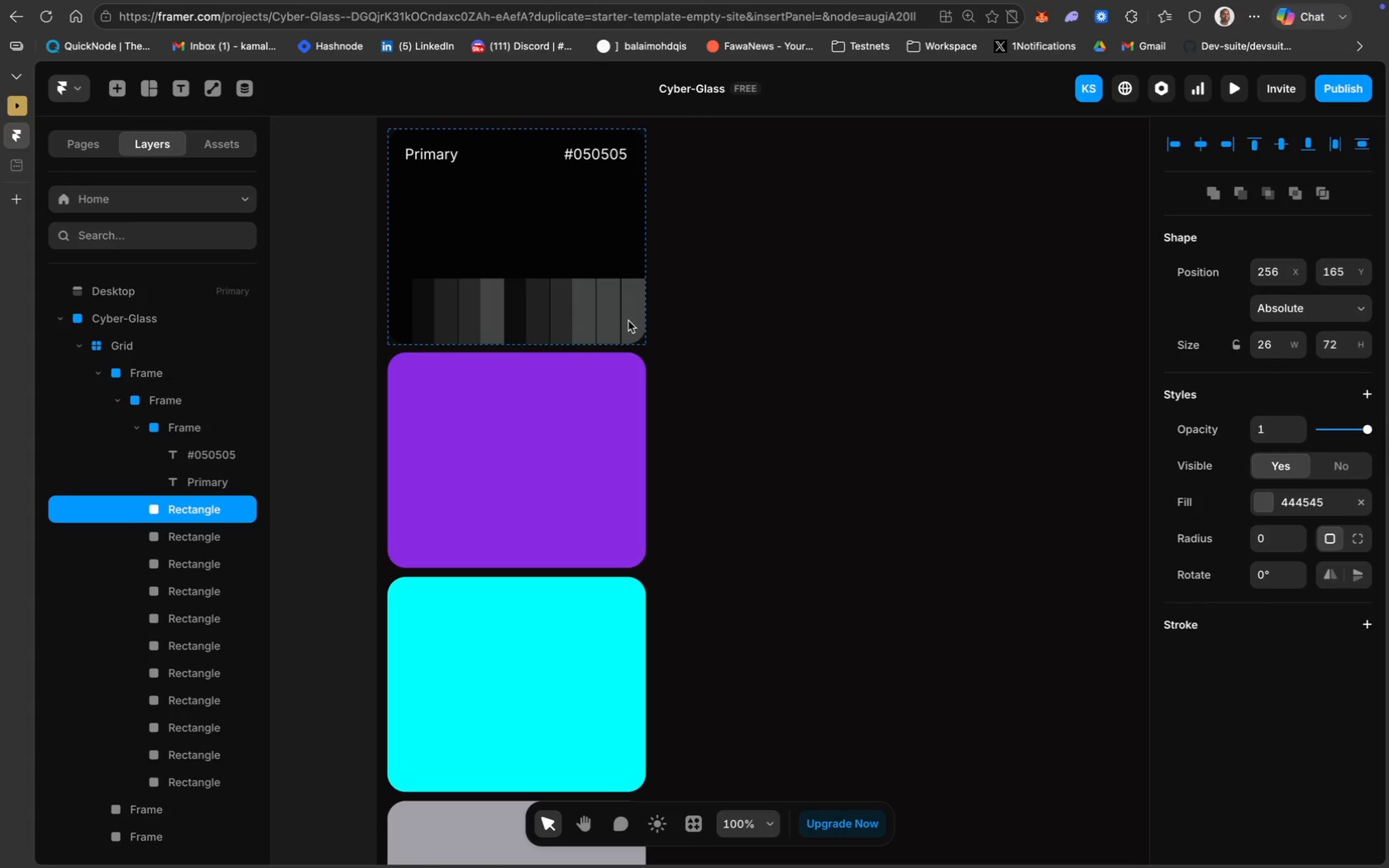 
key(ArrowRight)
 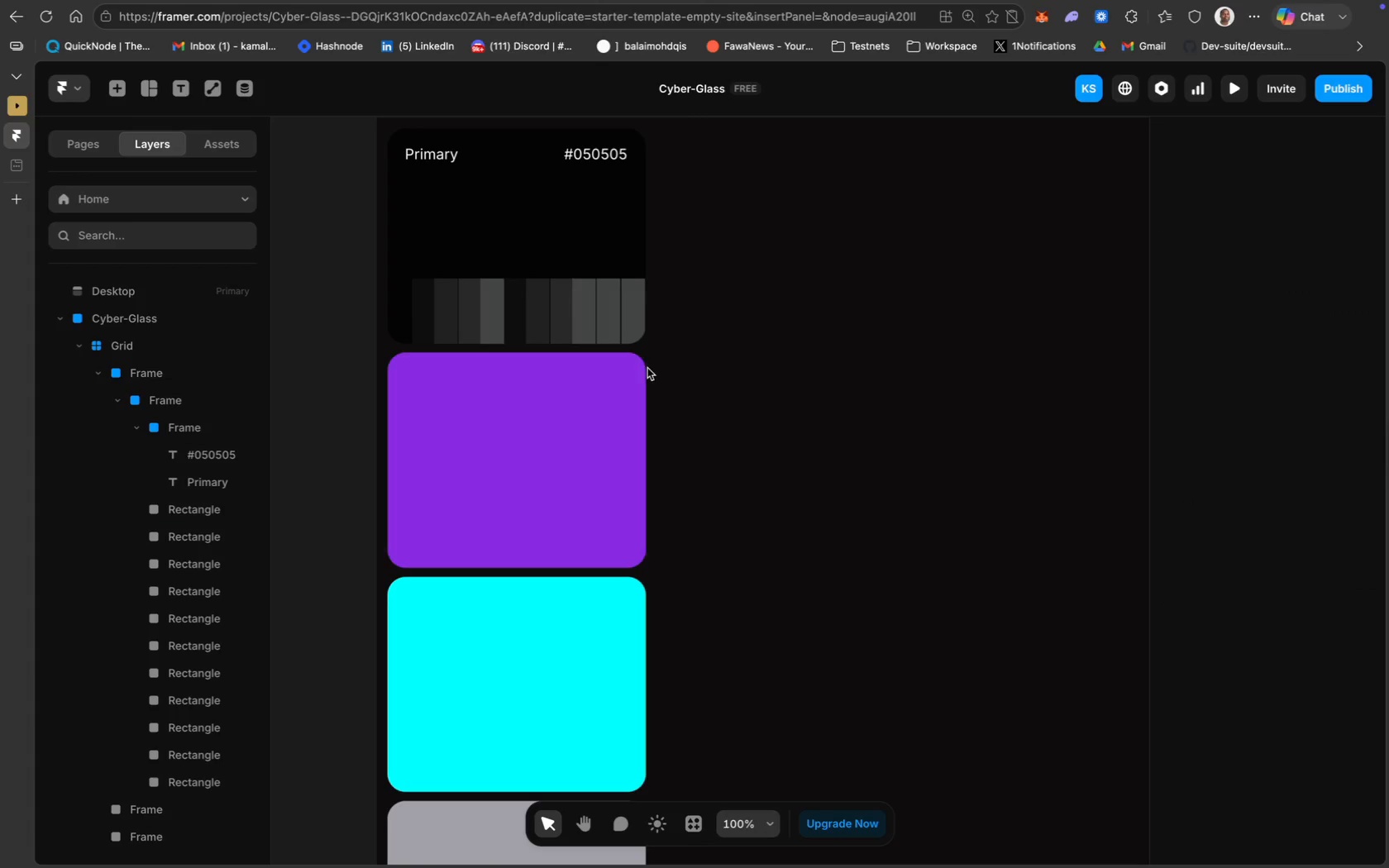 
wait(8.13)
 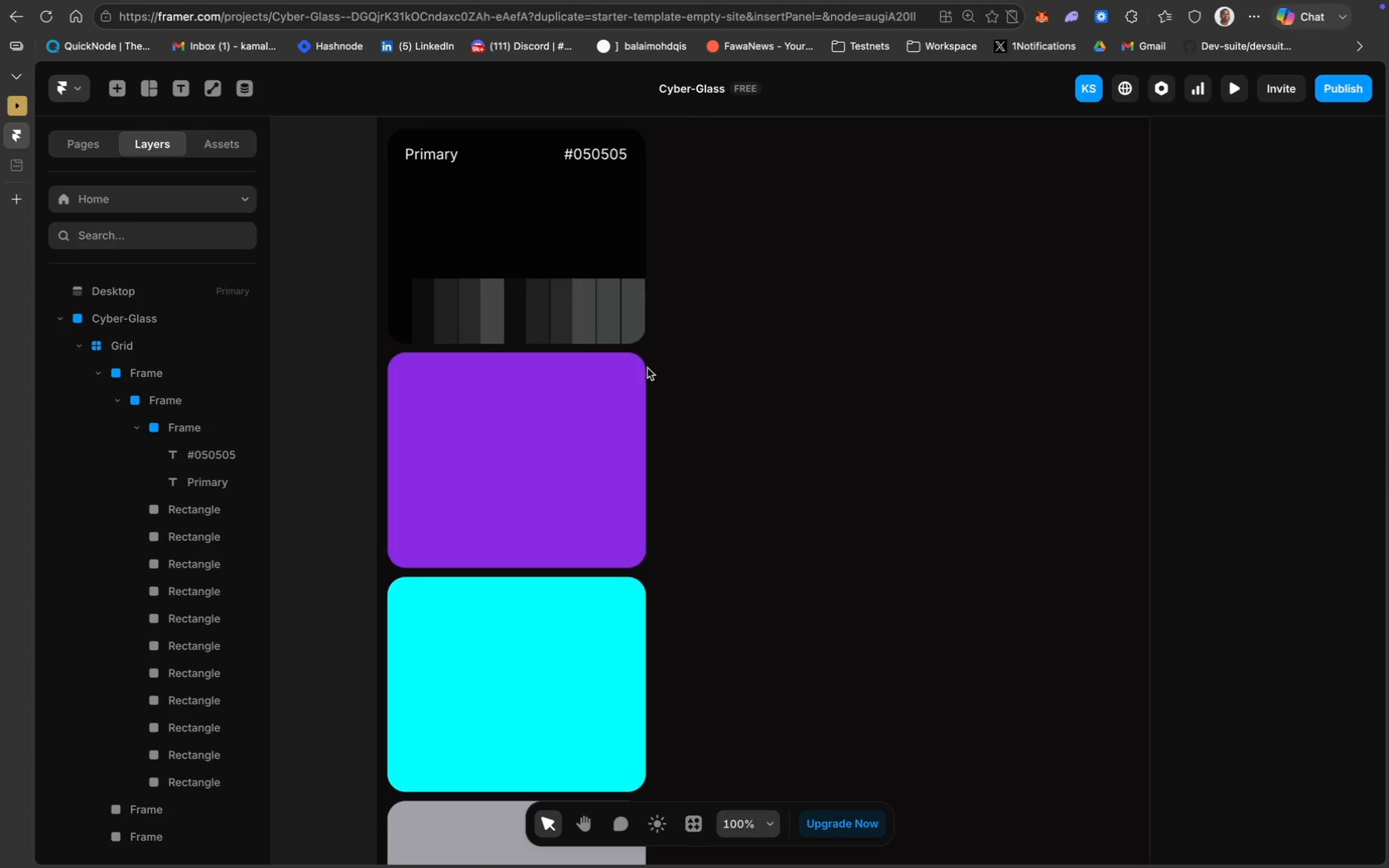 
left_click([402, 302])
 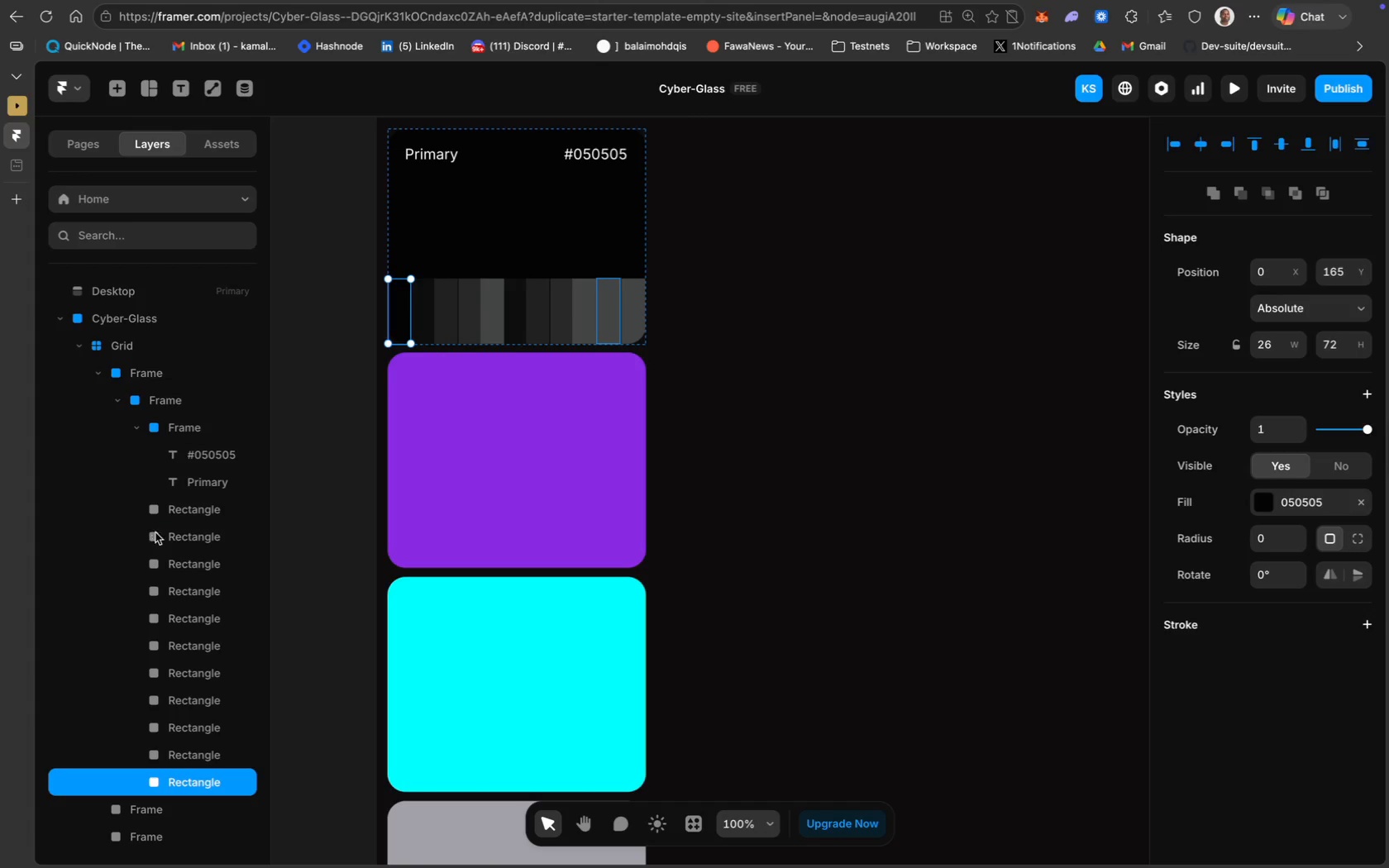 
hold_key(key=ShiftLeft, duration=0.76)
left_click([193, 516])
 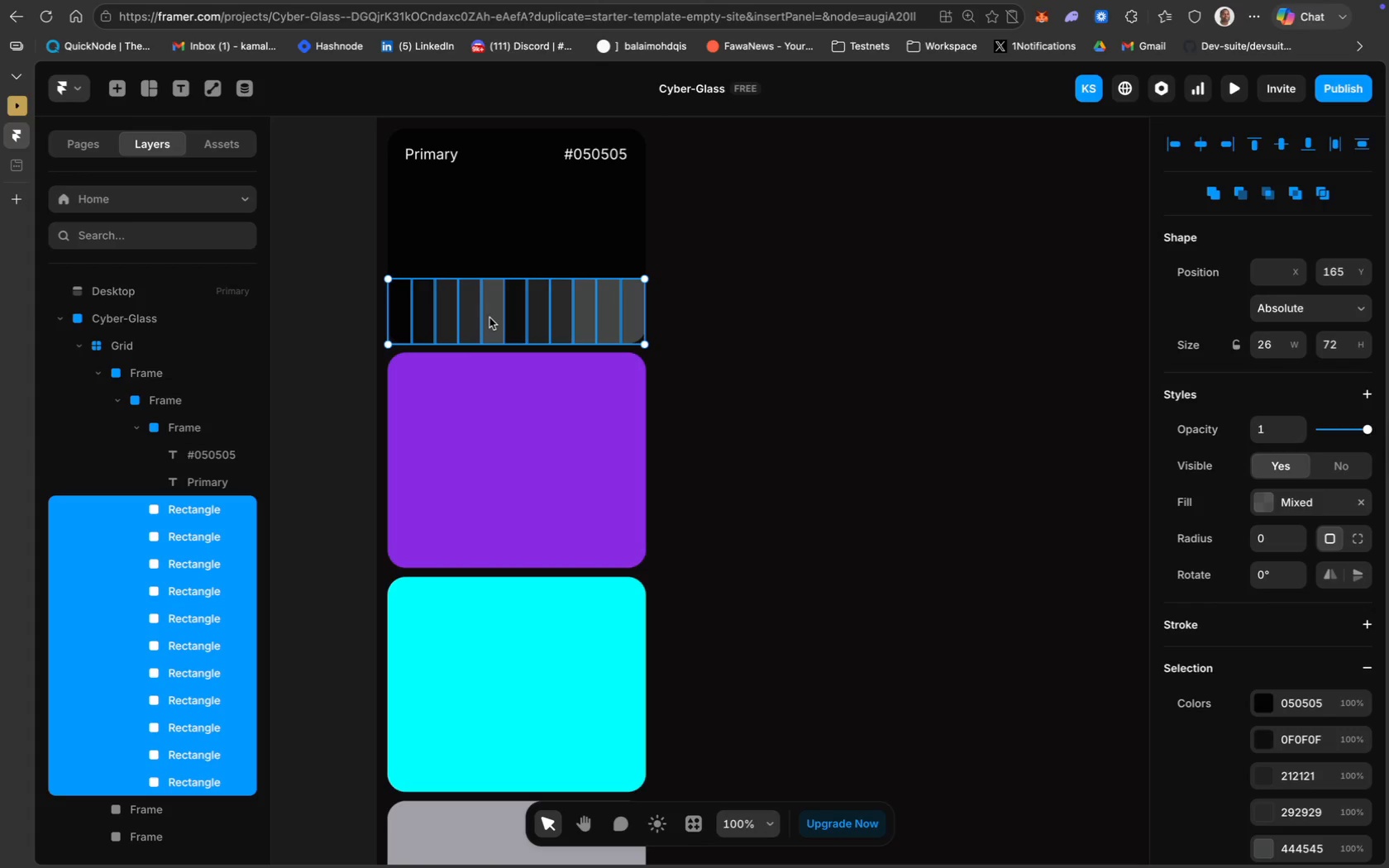 
right_click([489, 317])
 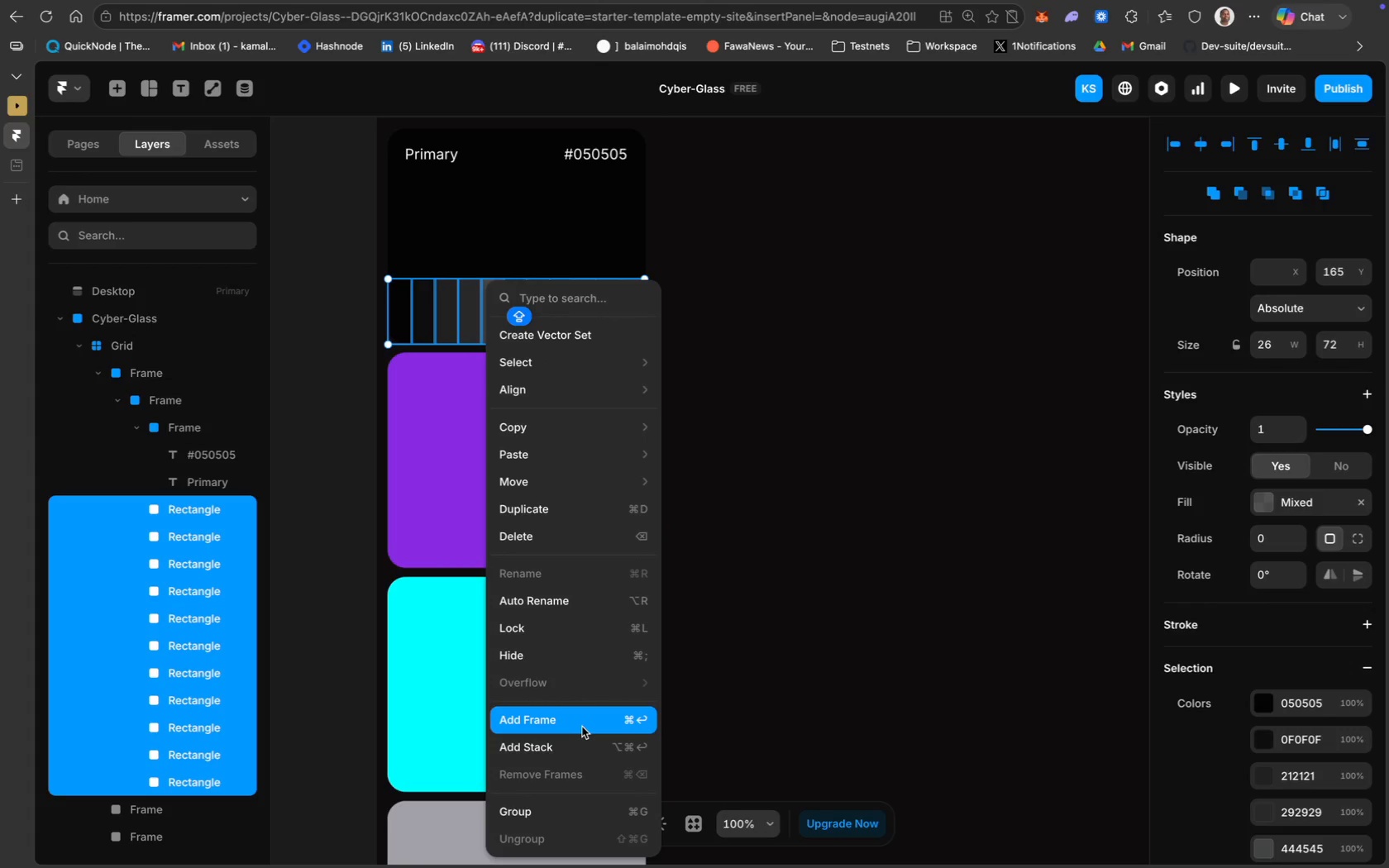 
left_click([582, 726])
 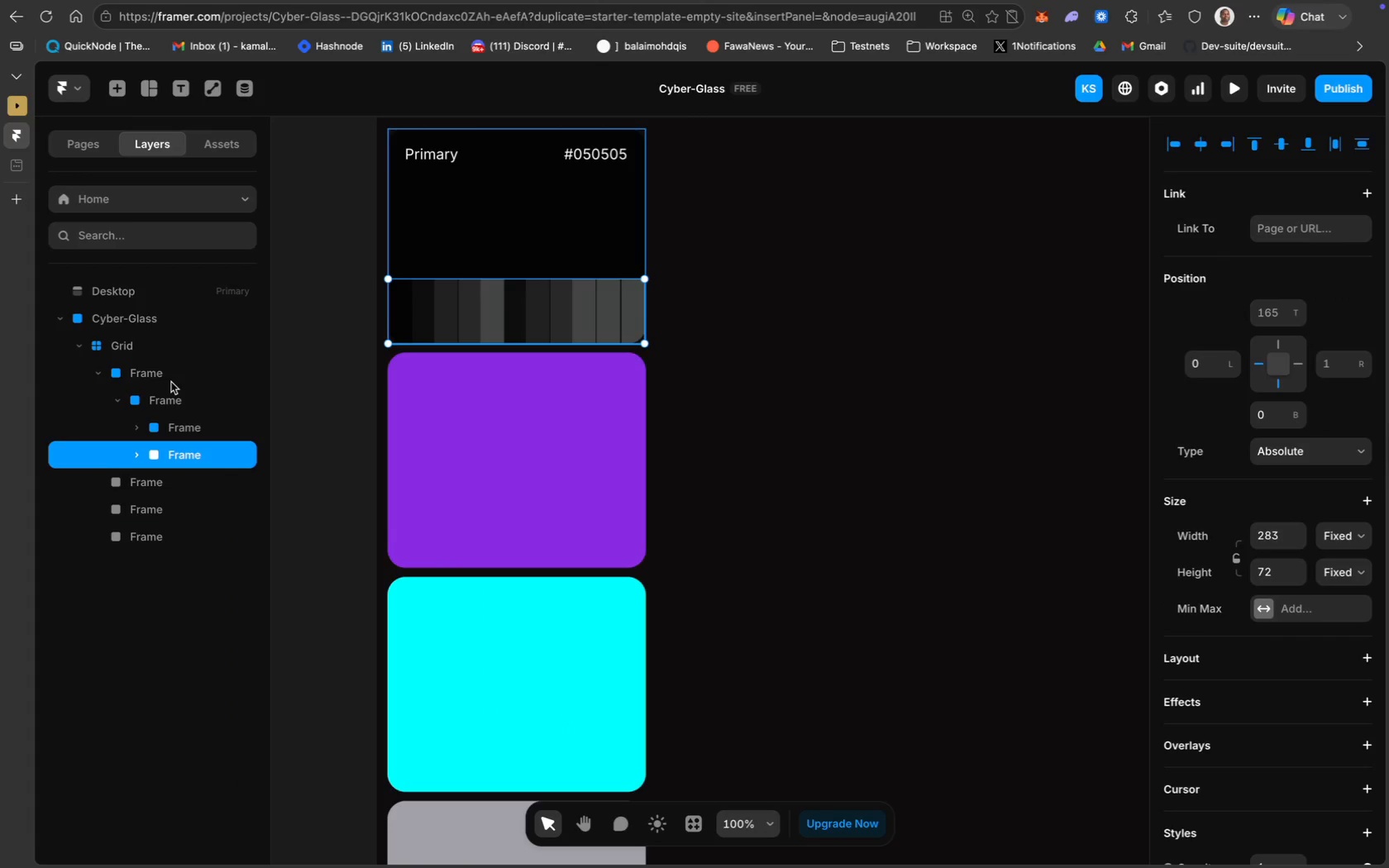 
wait(5.38)
 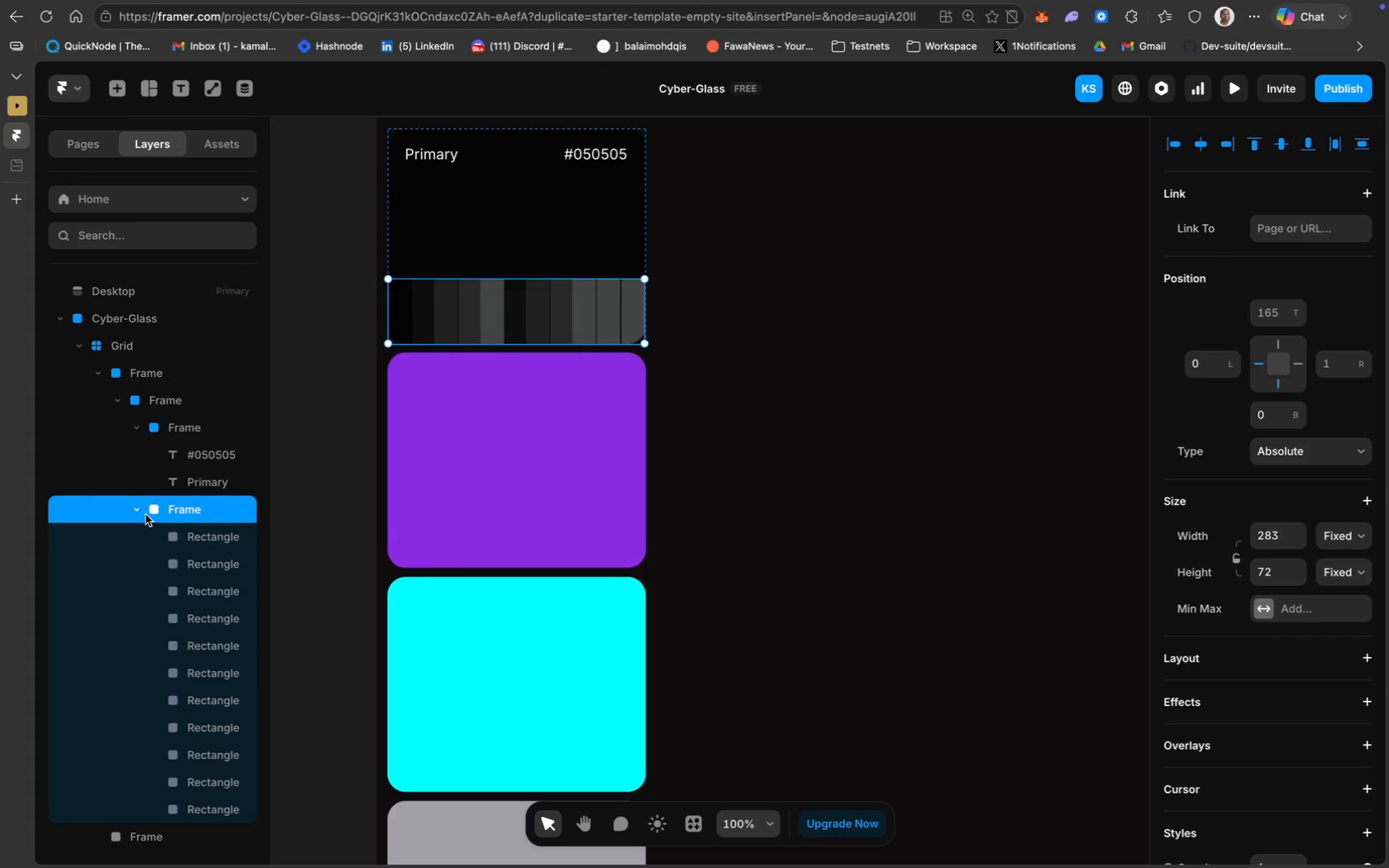 
left_click([720, 297])
 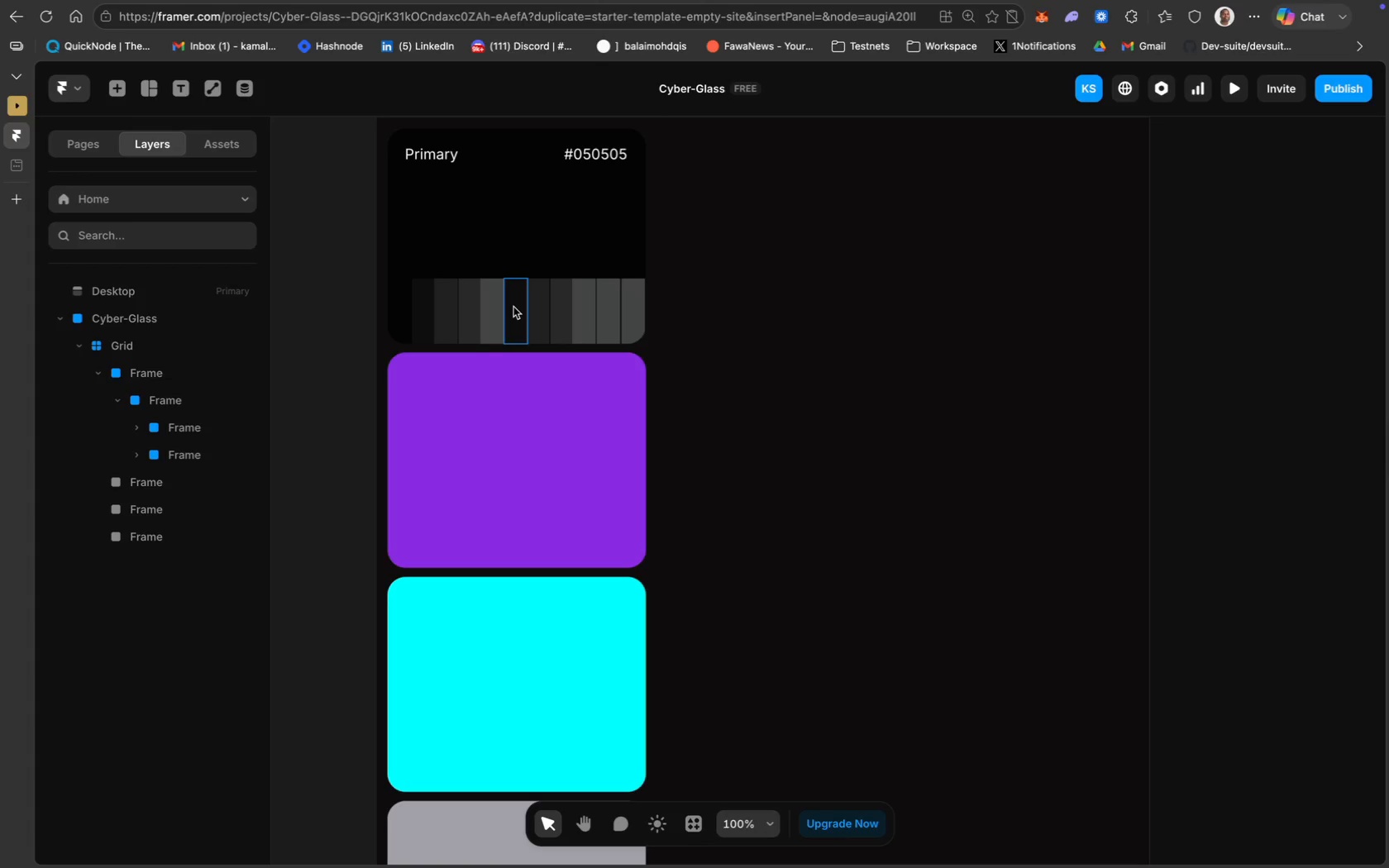 
left_click([513, 308])
 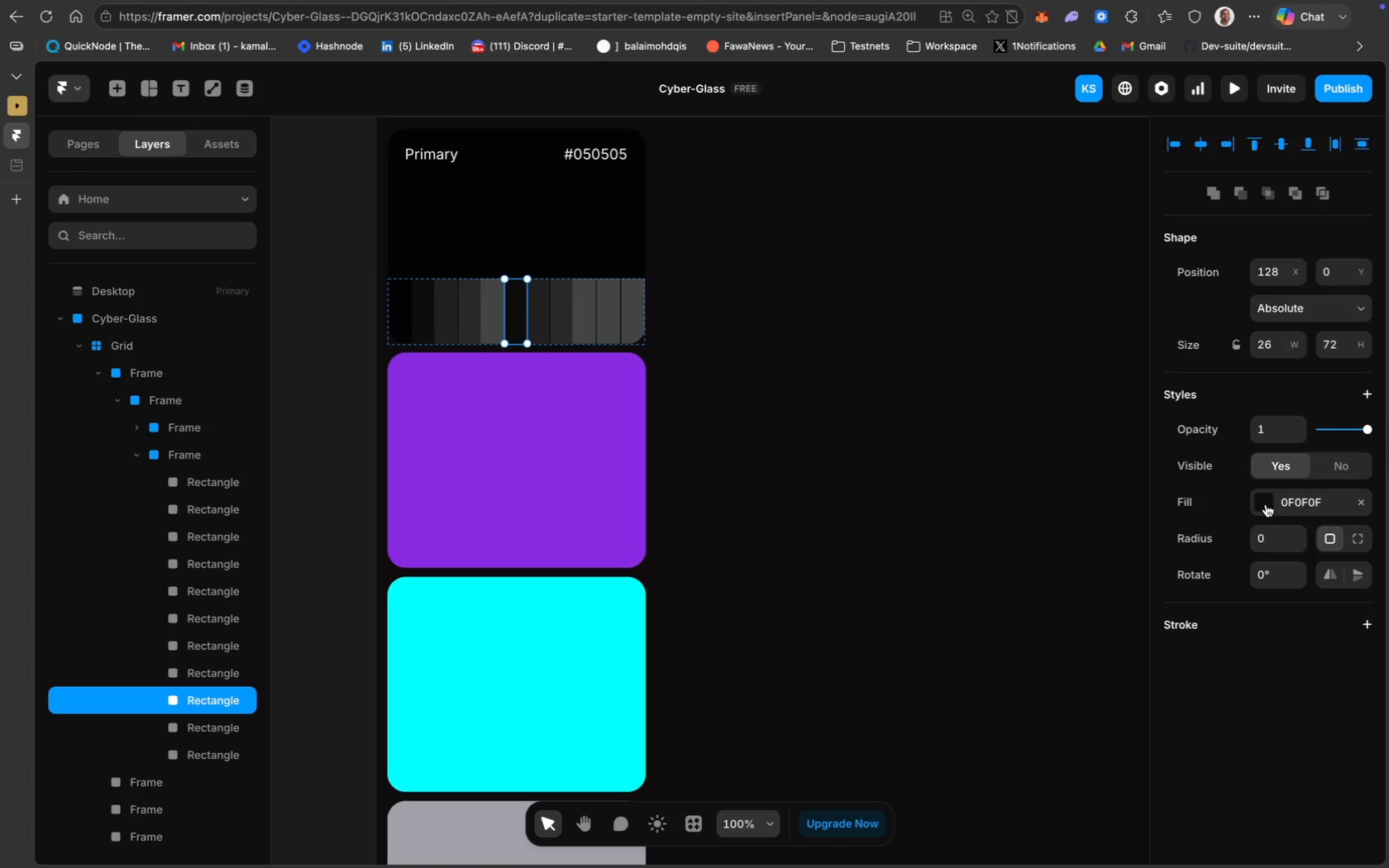 
left_click([1296, 504])
 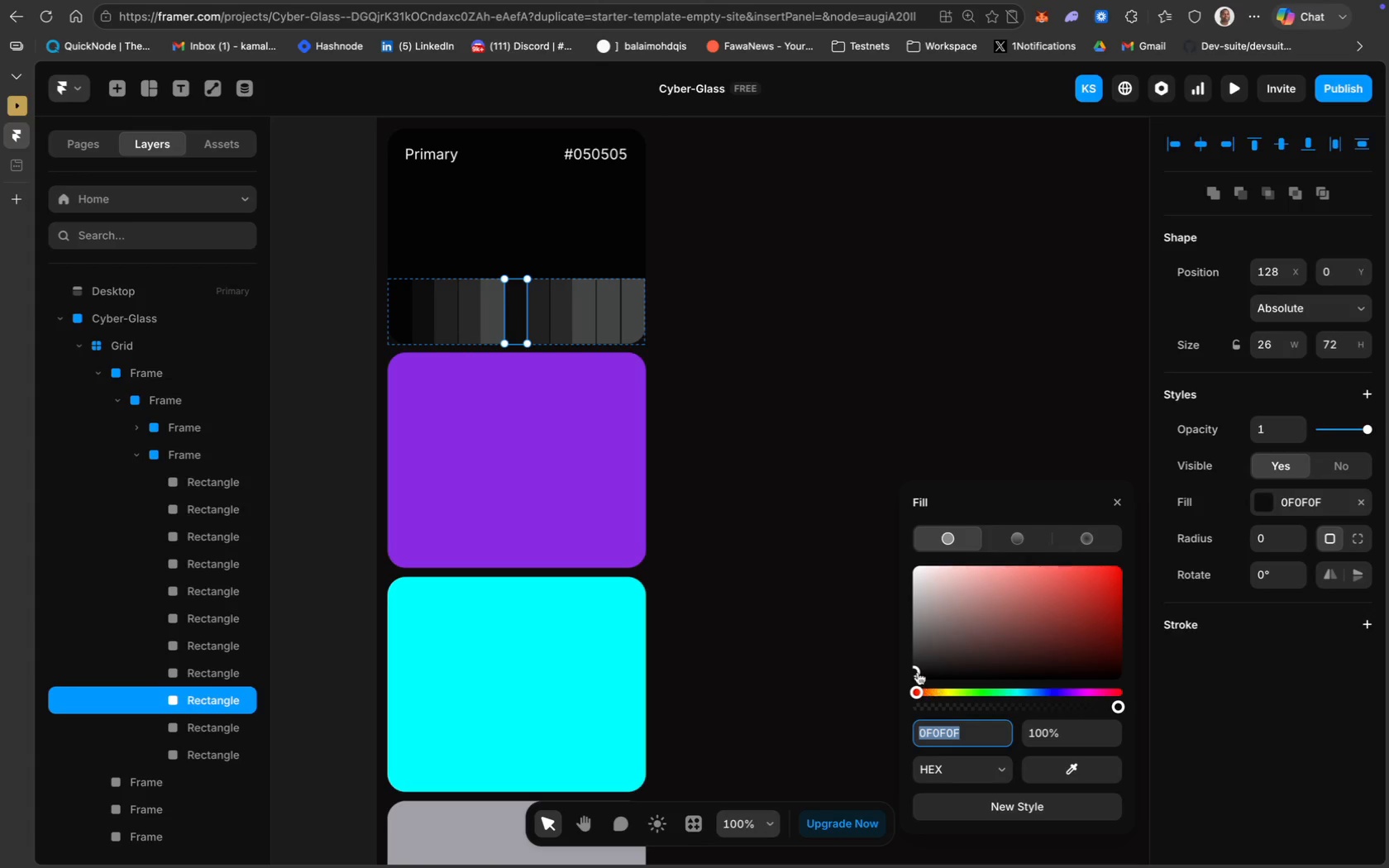 
left_click([914, 661])
 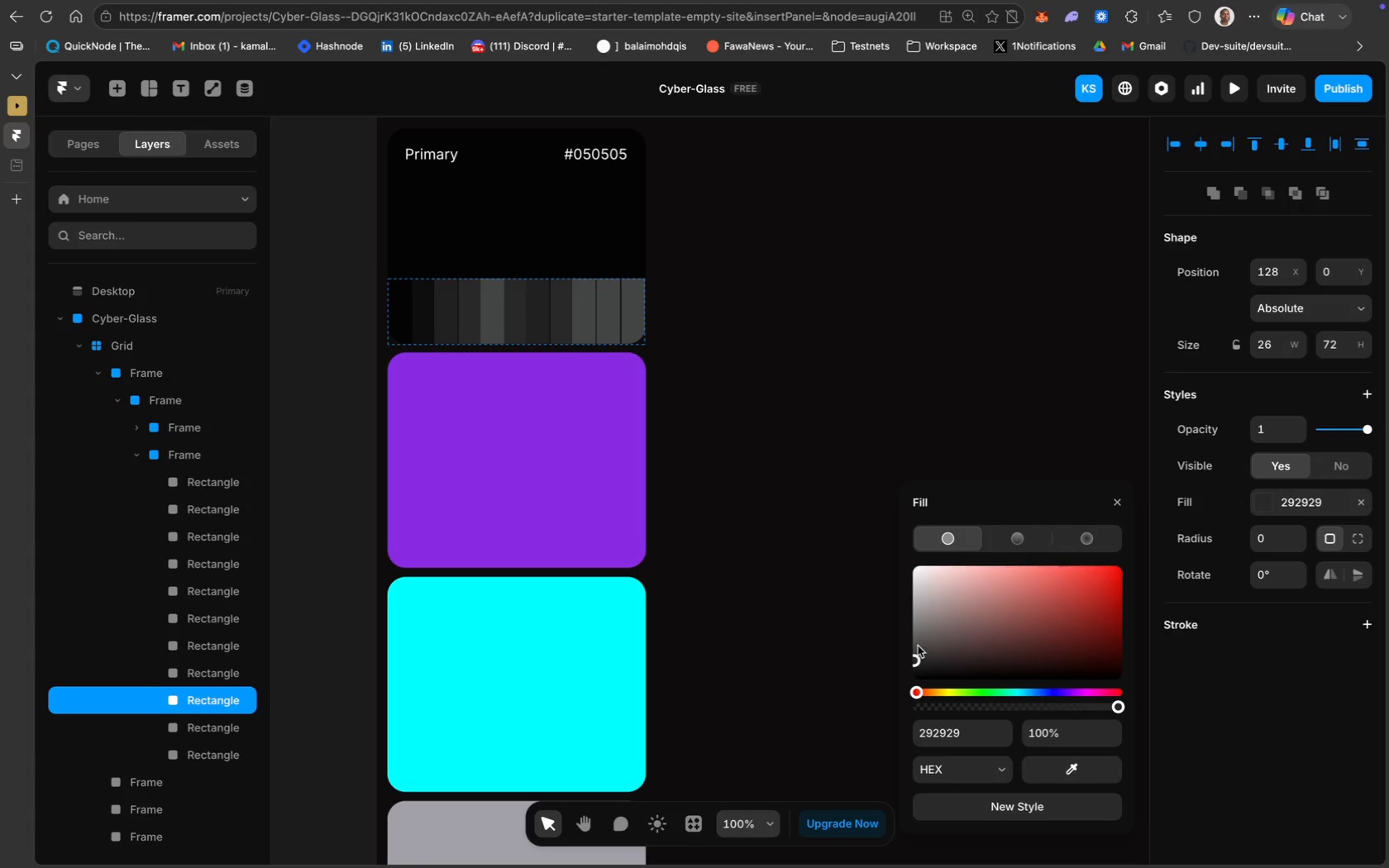 
left_click([914, 644])
 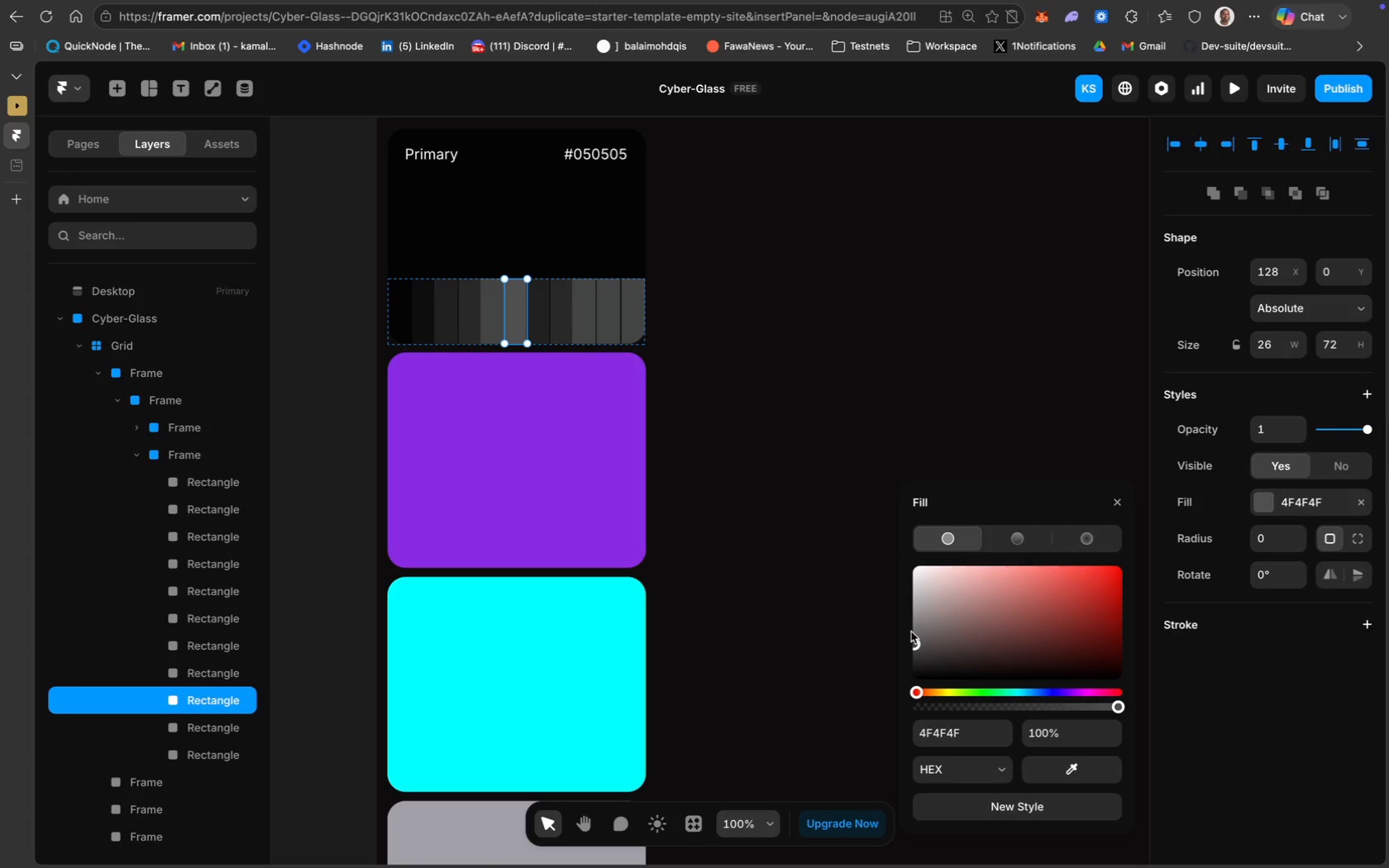 
left_click([915, 635])
 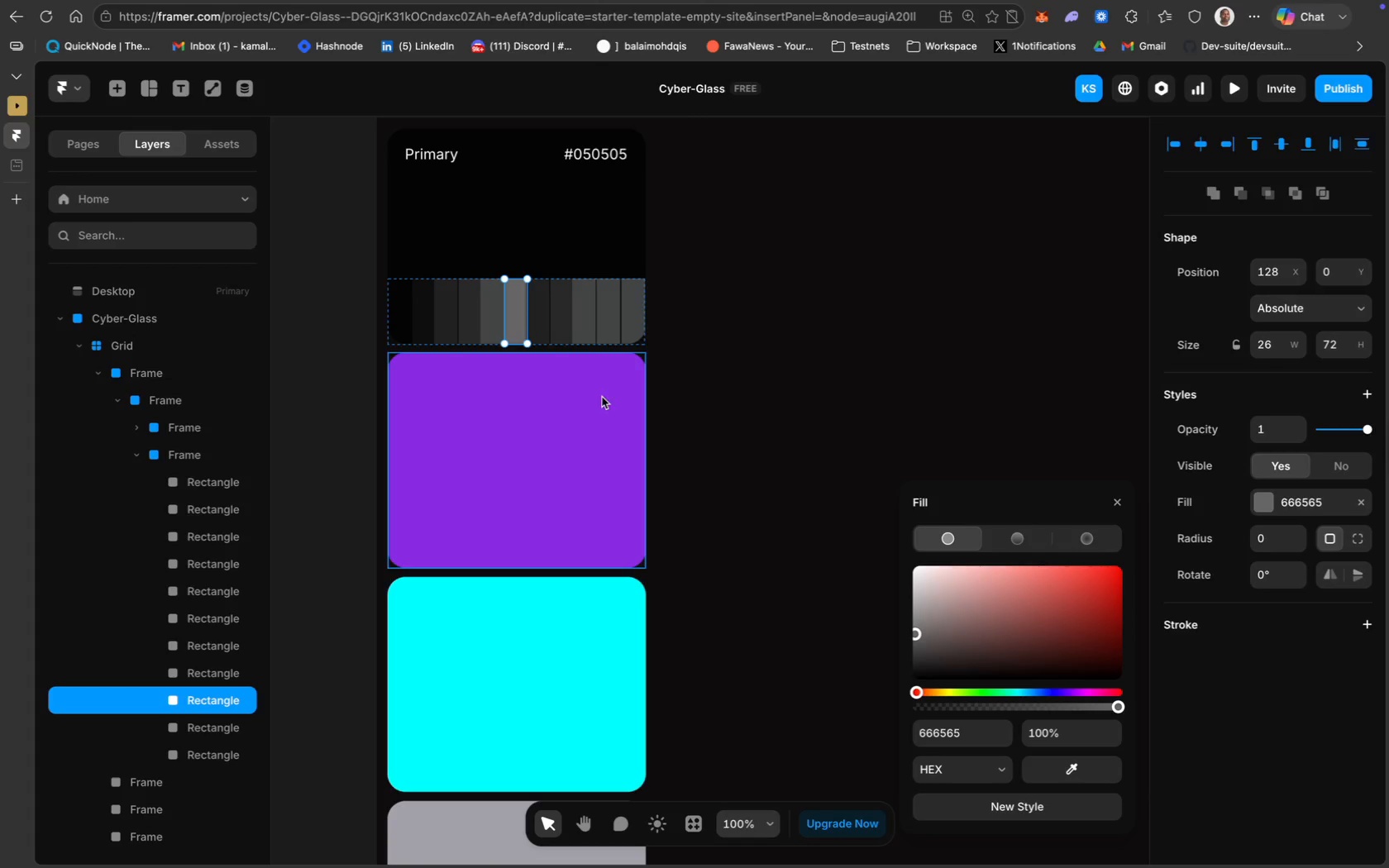 
left_click([537, 315])
 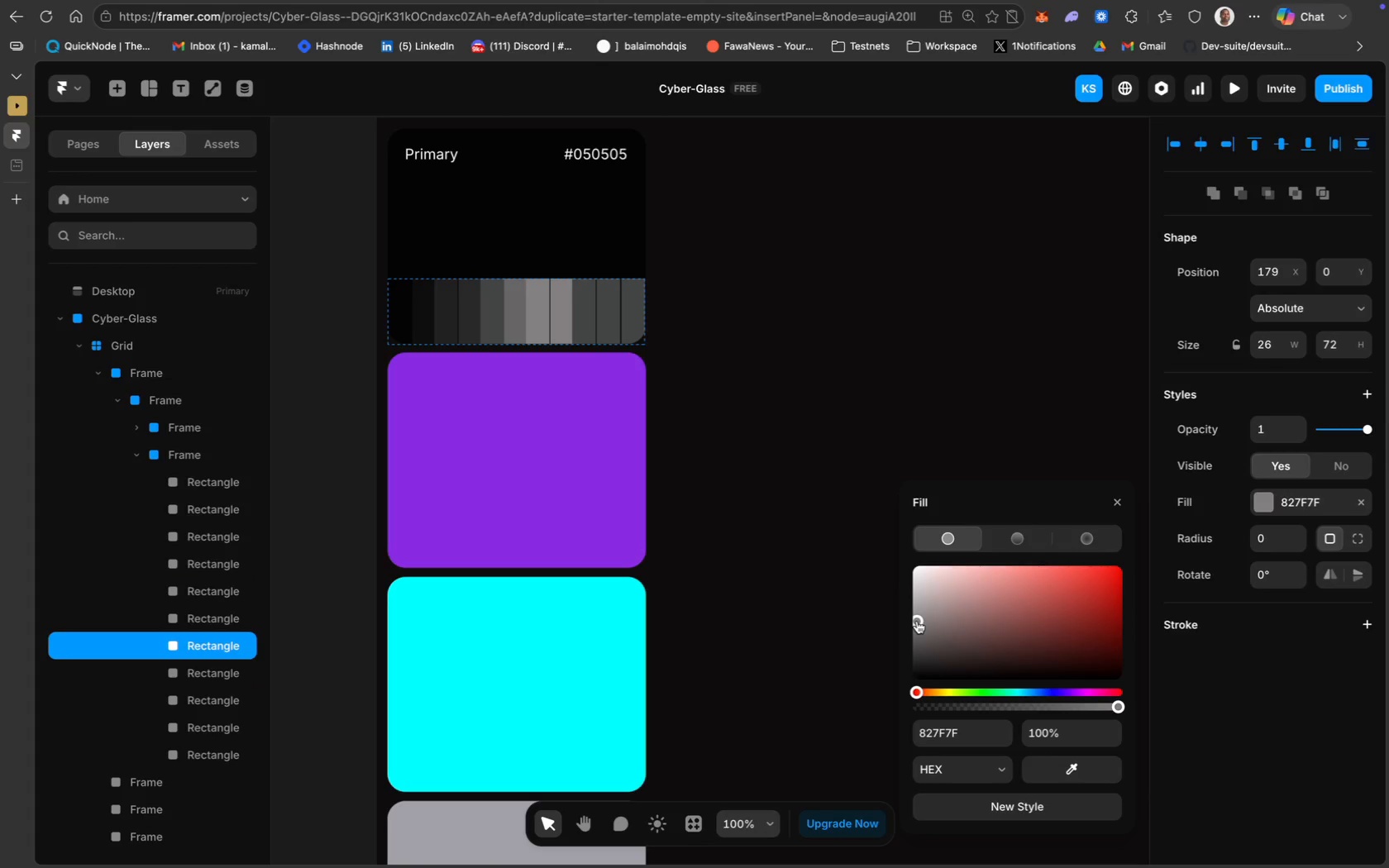 
wait(10.12)
 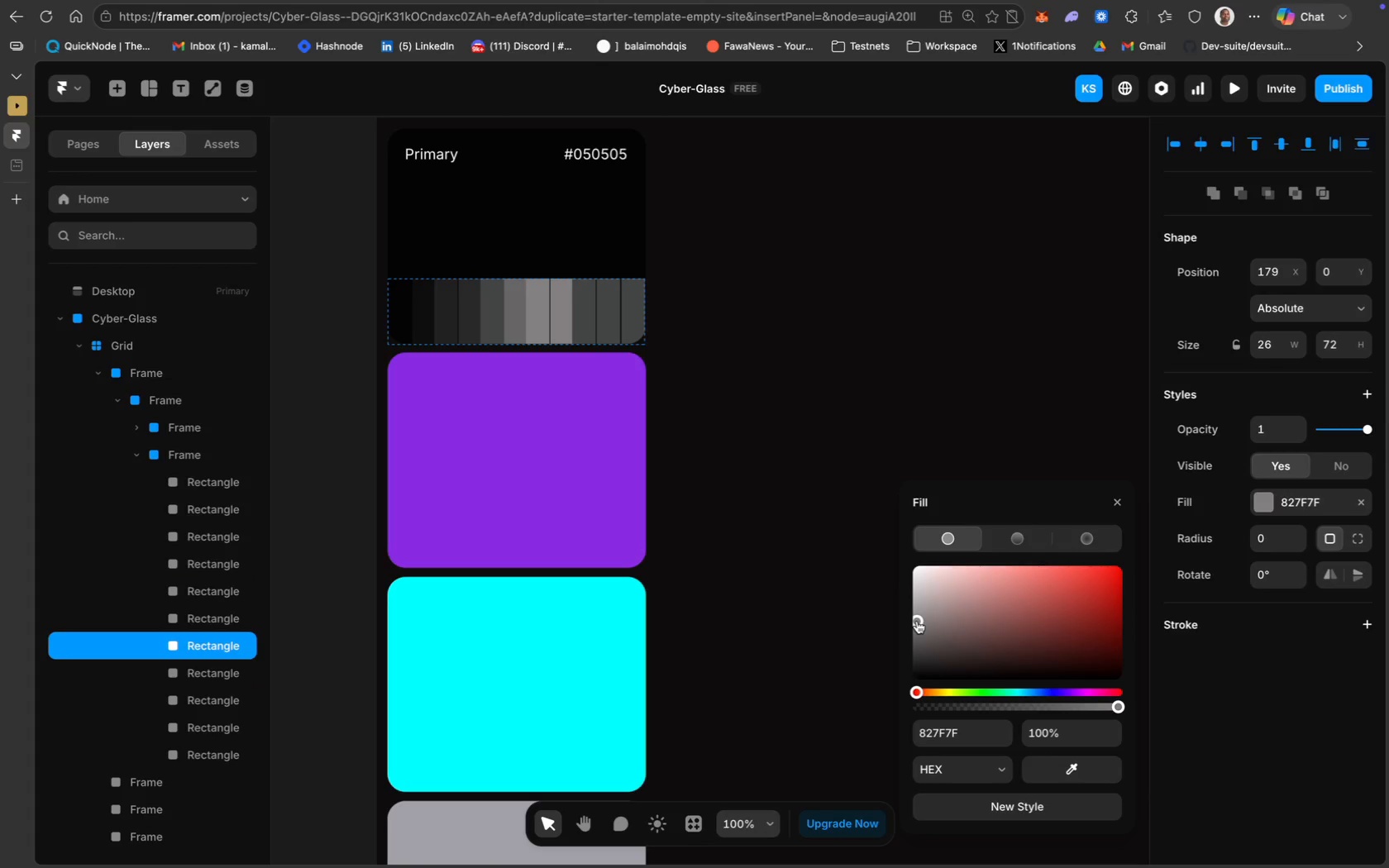 
left_click([585, 322])
 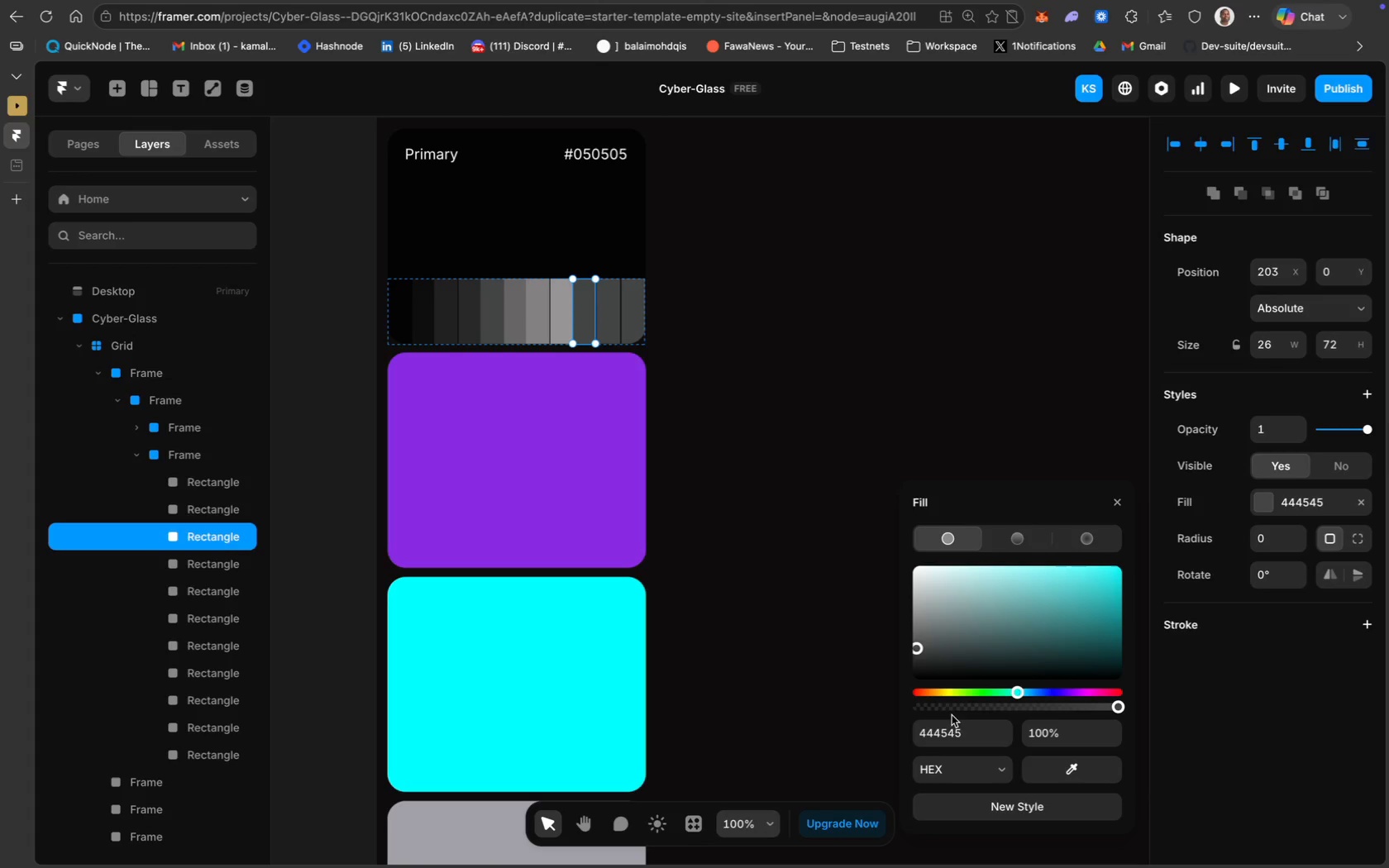 
key(Meta+V)
 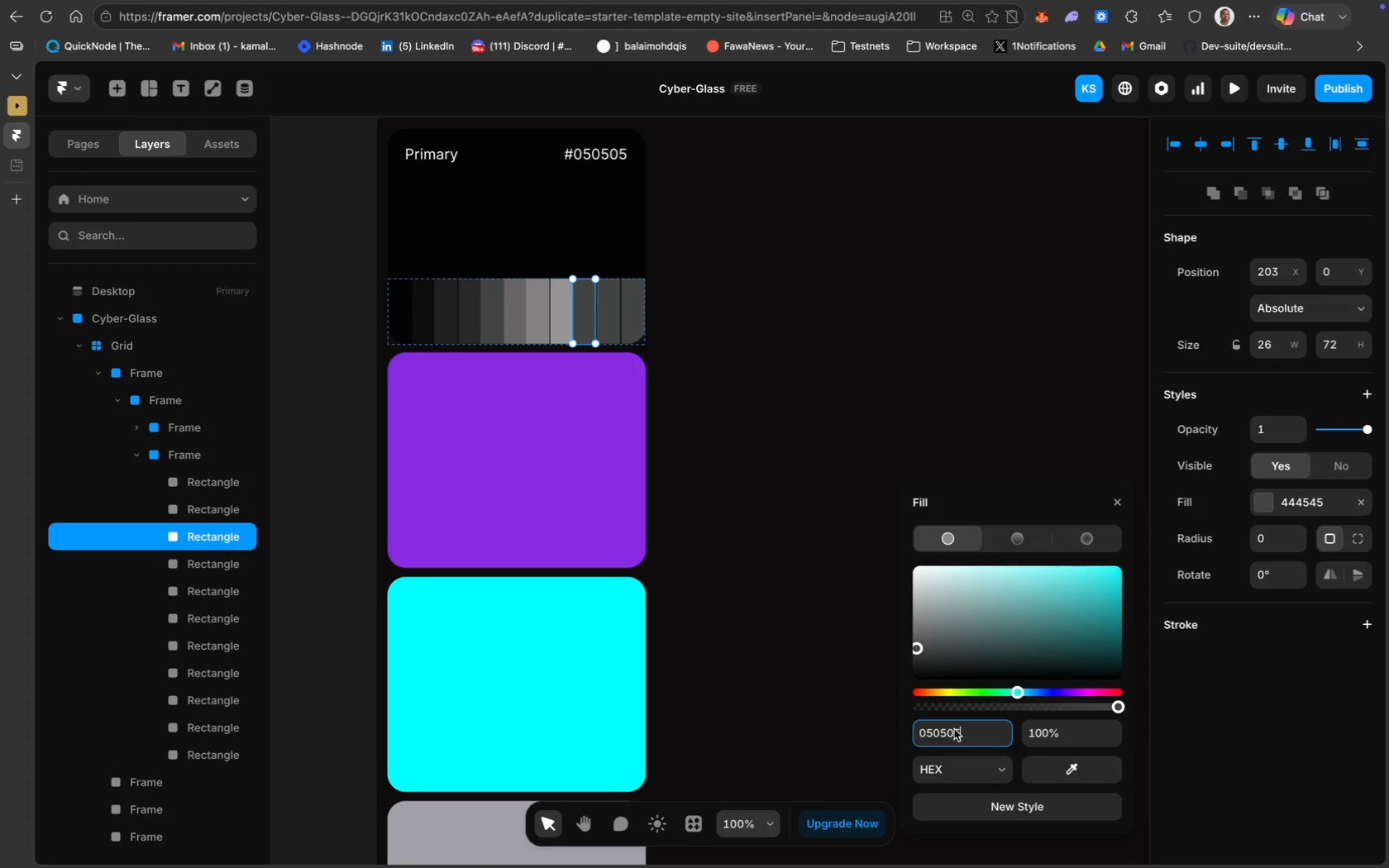 
key(Enter)
 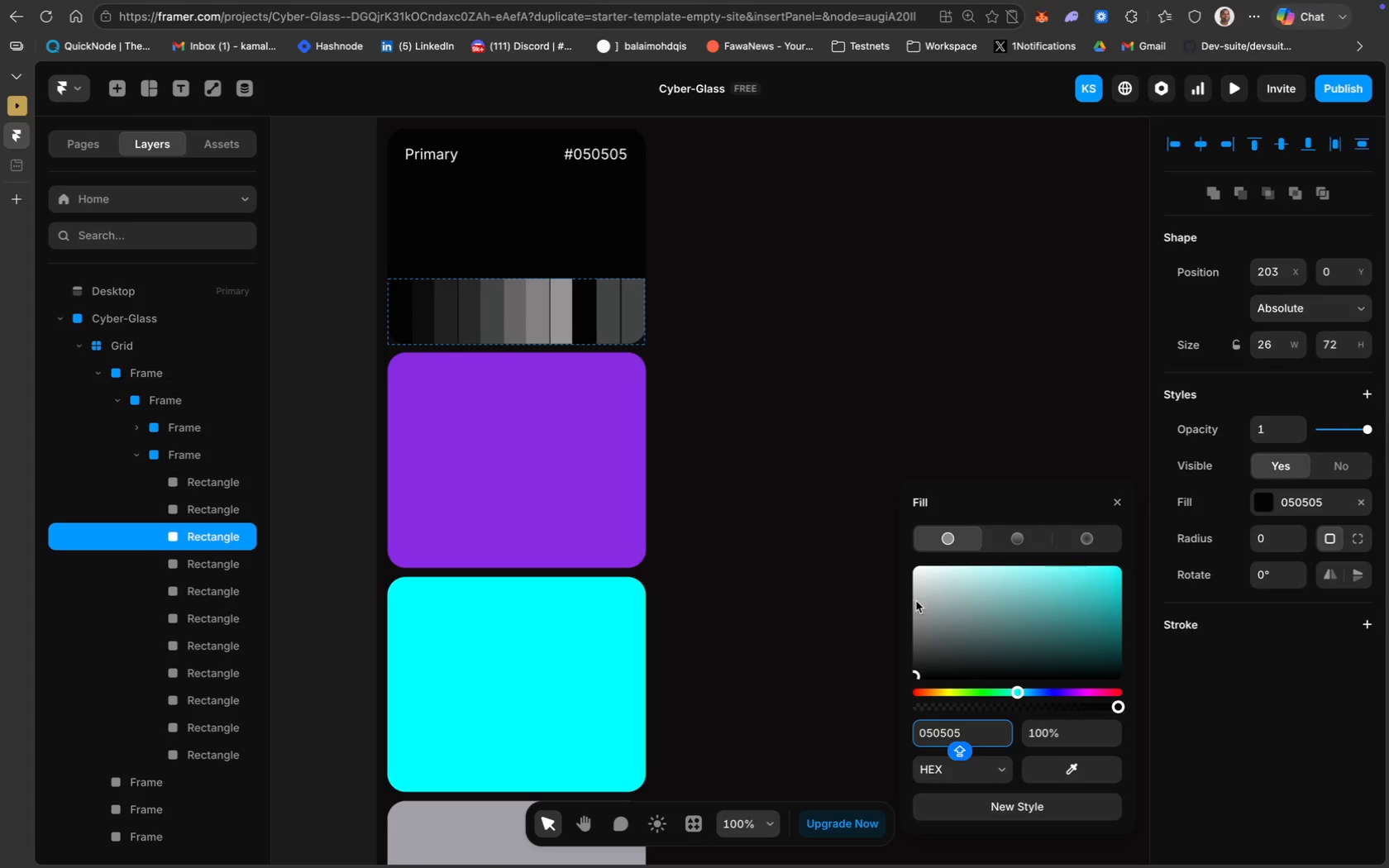 
left_click([919, 602])
 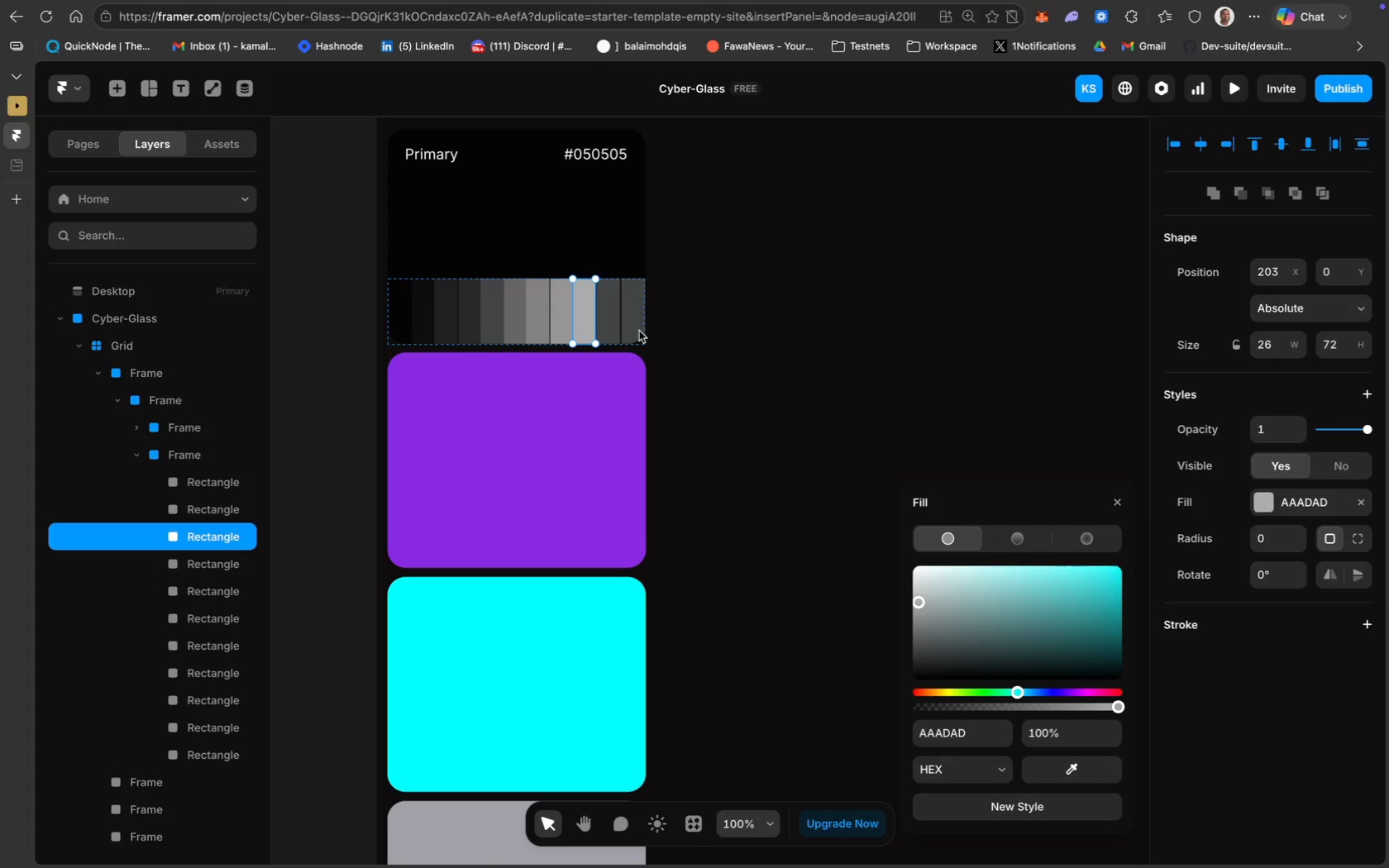 
left_click([613, 322])
 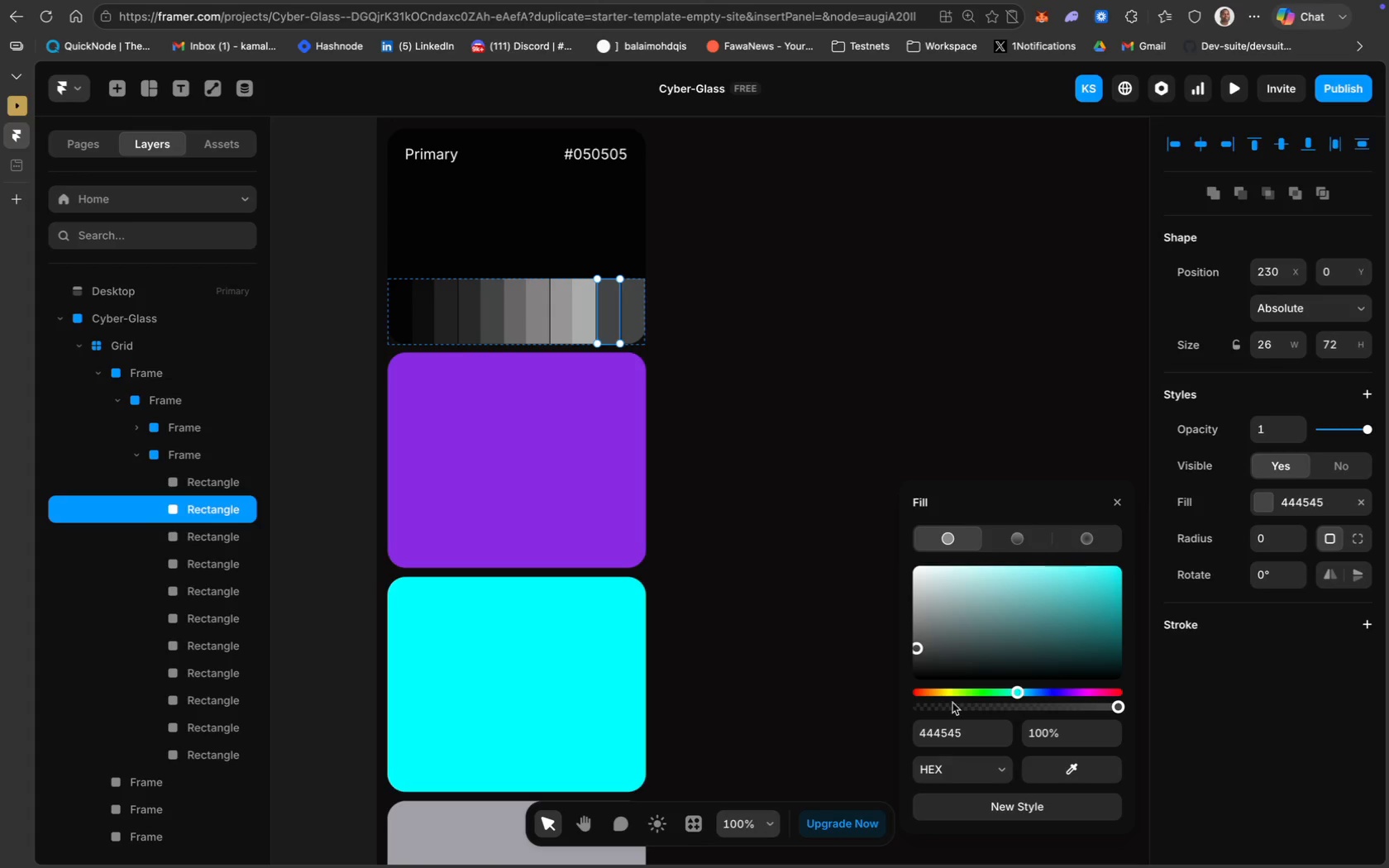 
left_click([953, 732])
 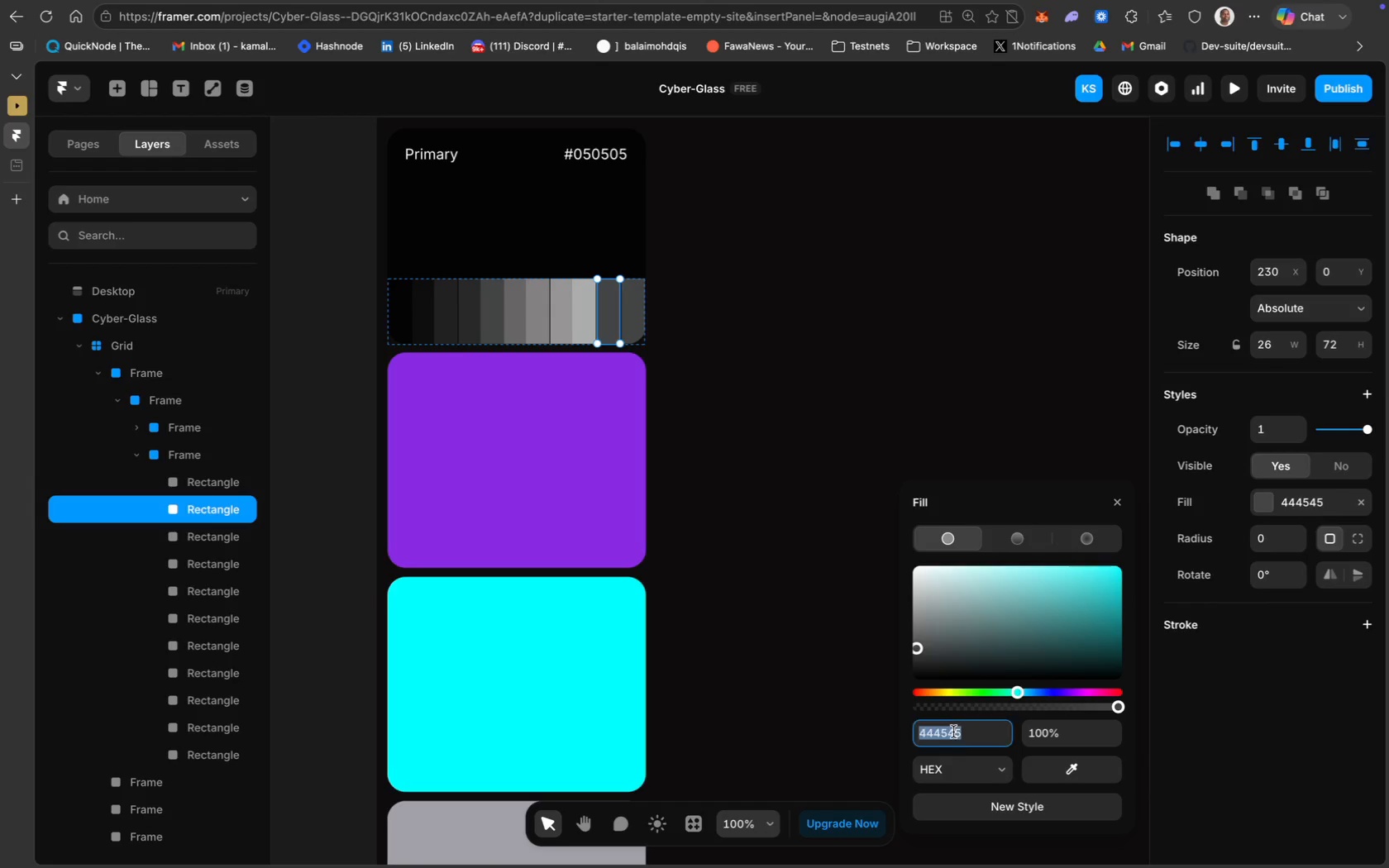 
key(Meta+V)
 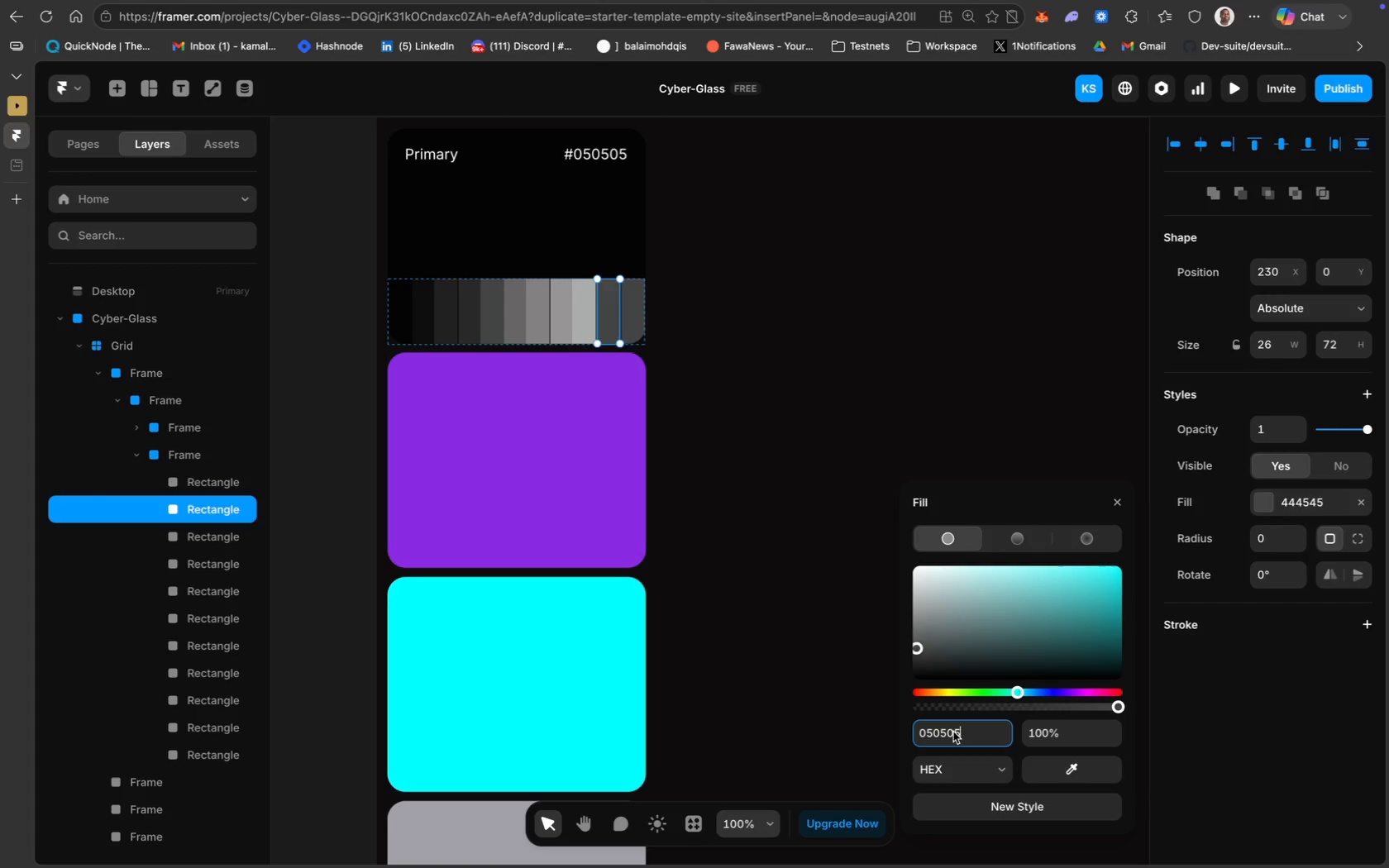 
key(Enter)
 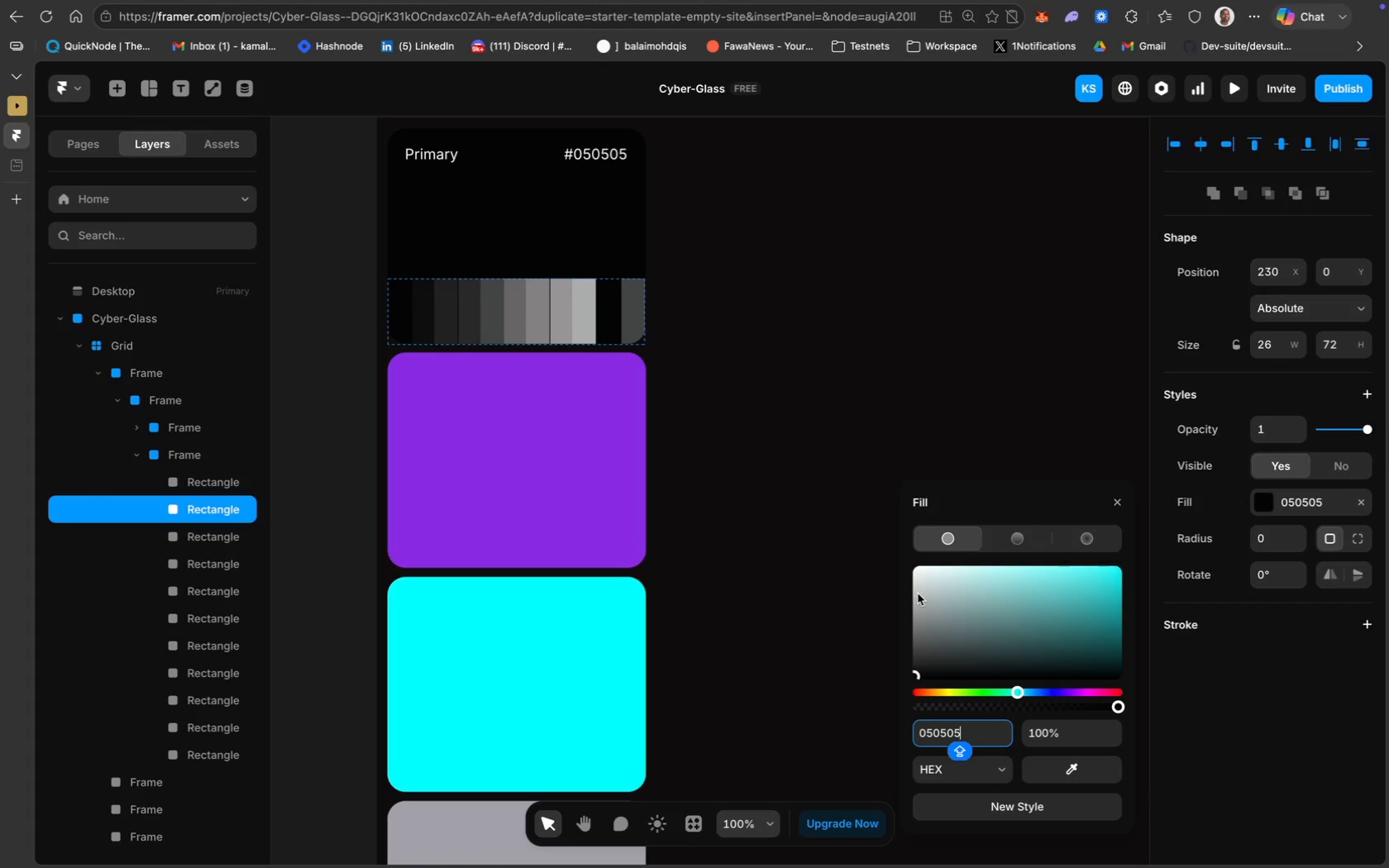 
left_click([915, 591])
 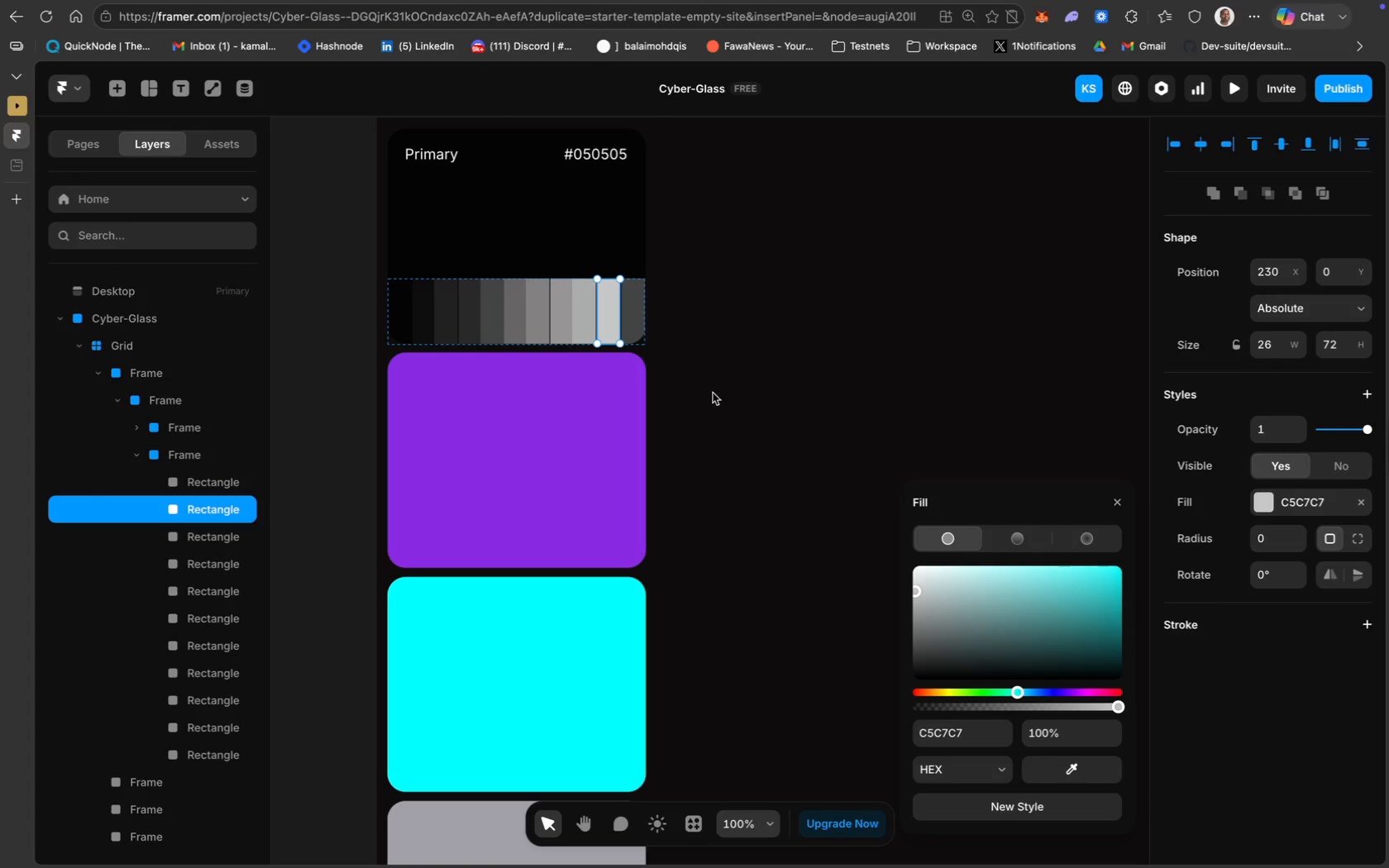 
left_click([639, 326])
 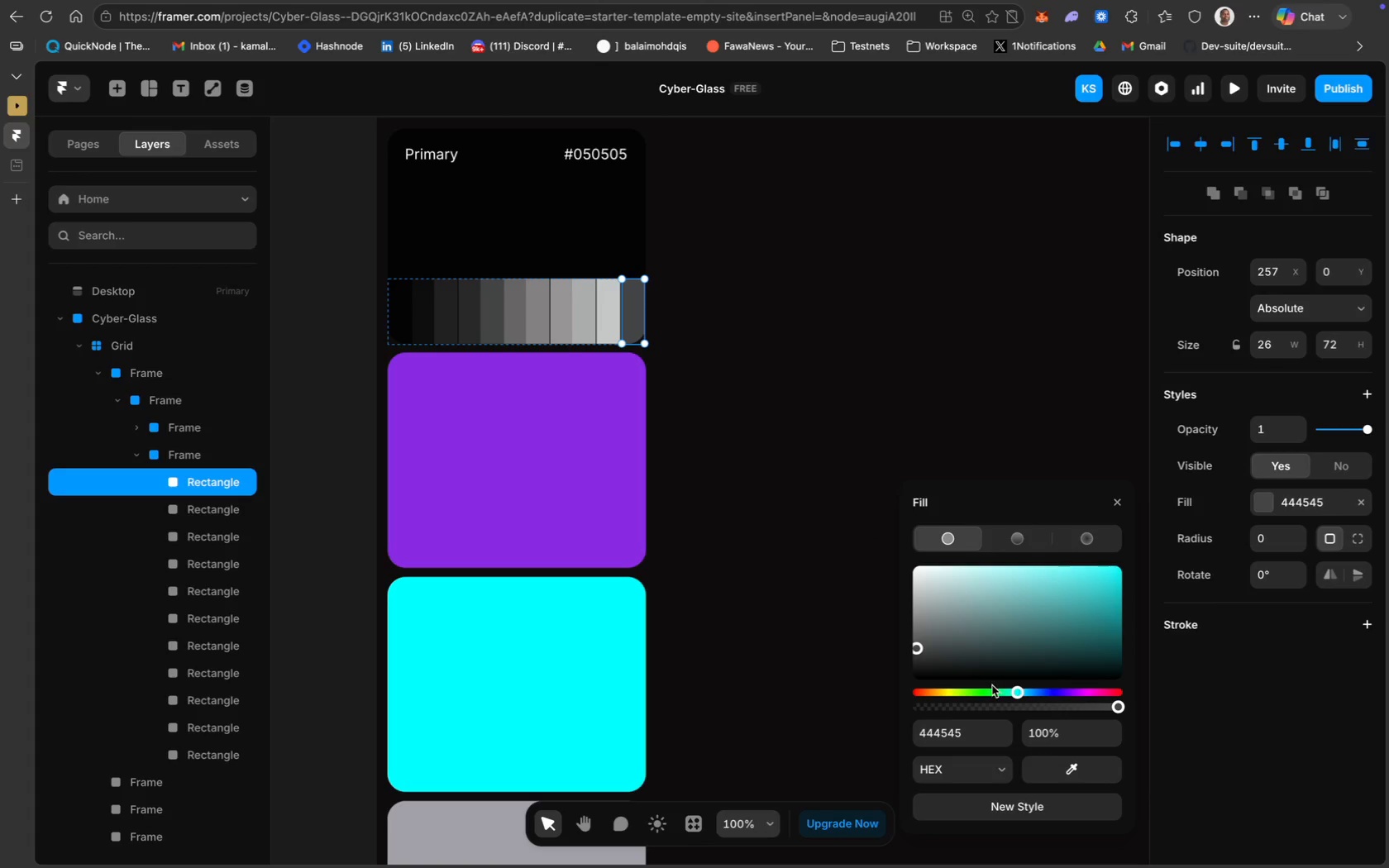 
left_click([957, 732])
 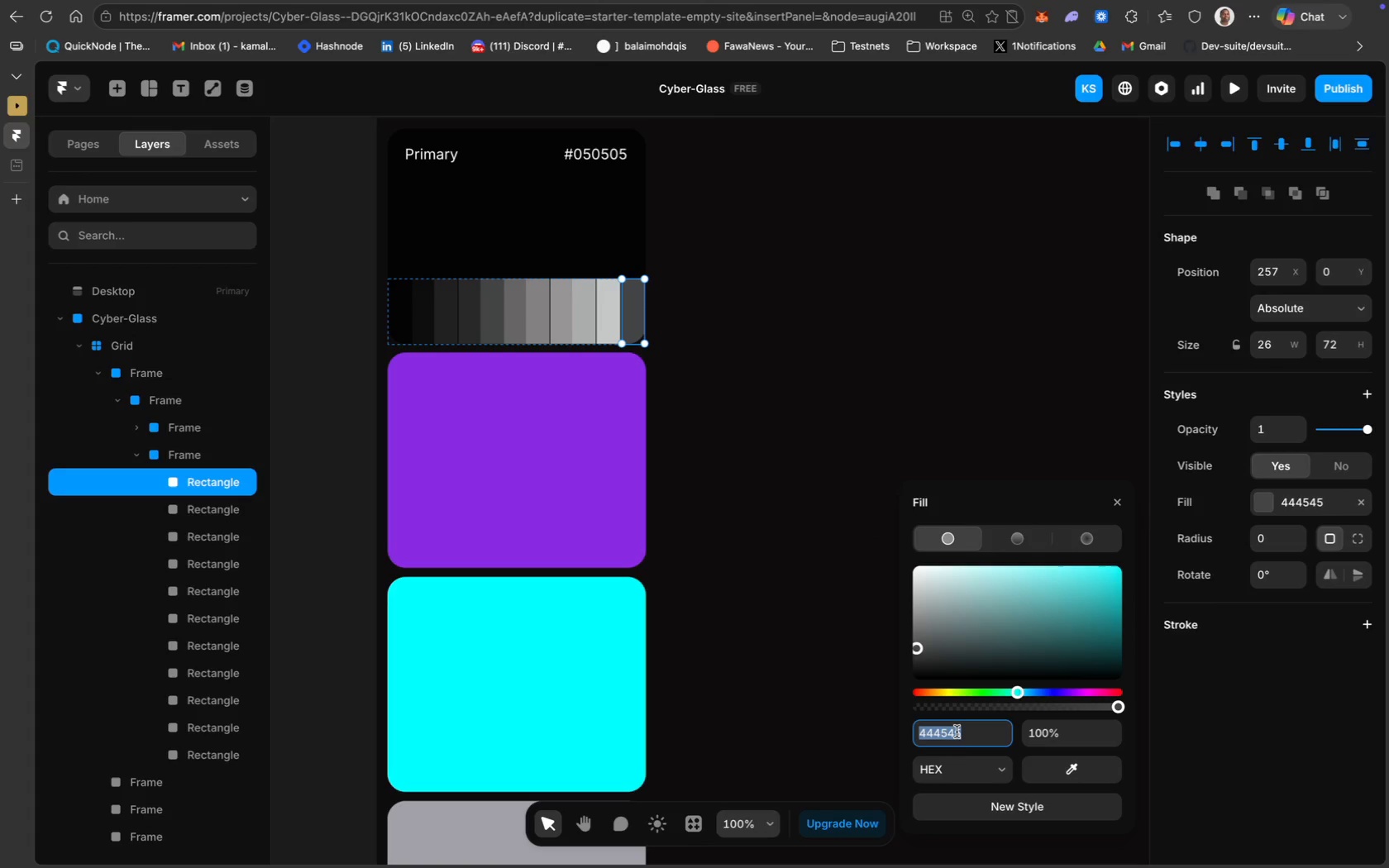 
key(Meta+V)
 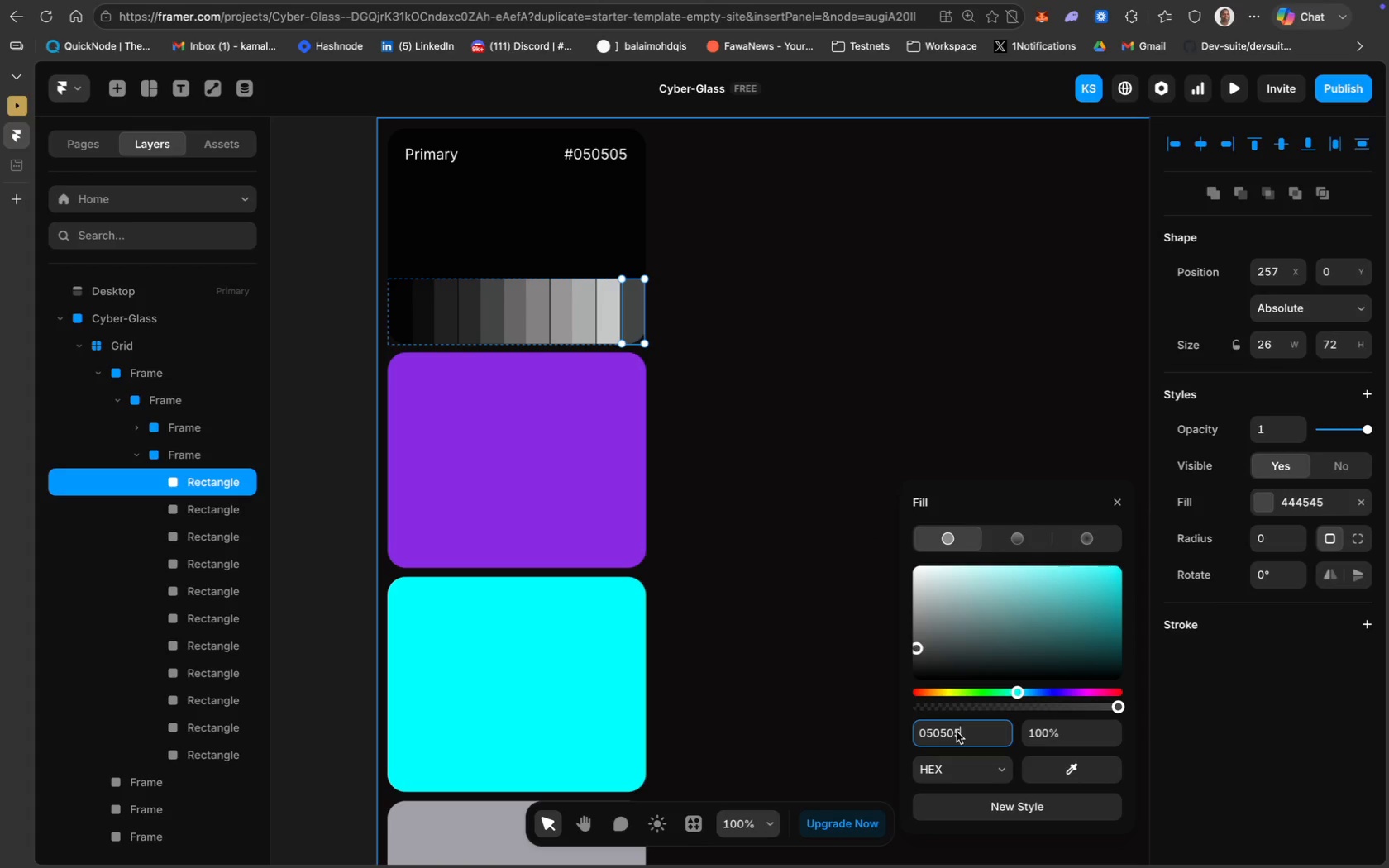 
key(Enter)
 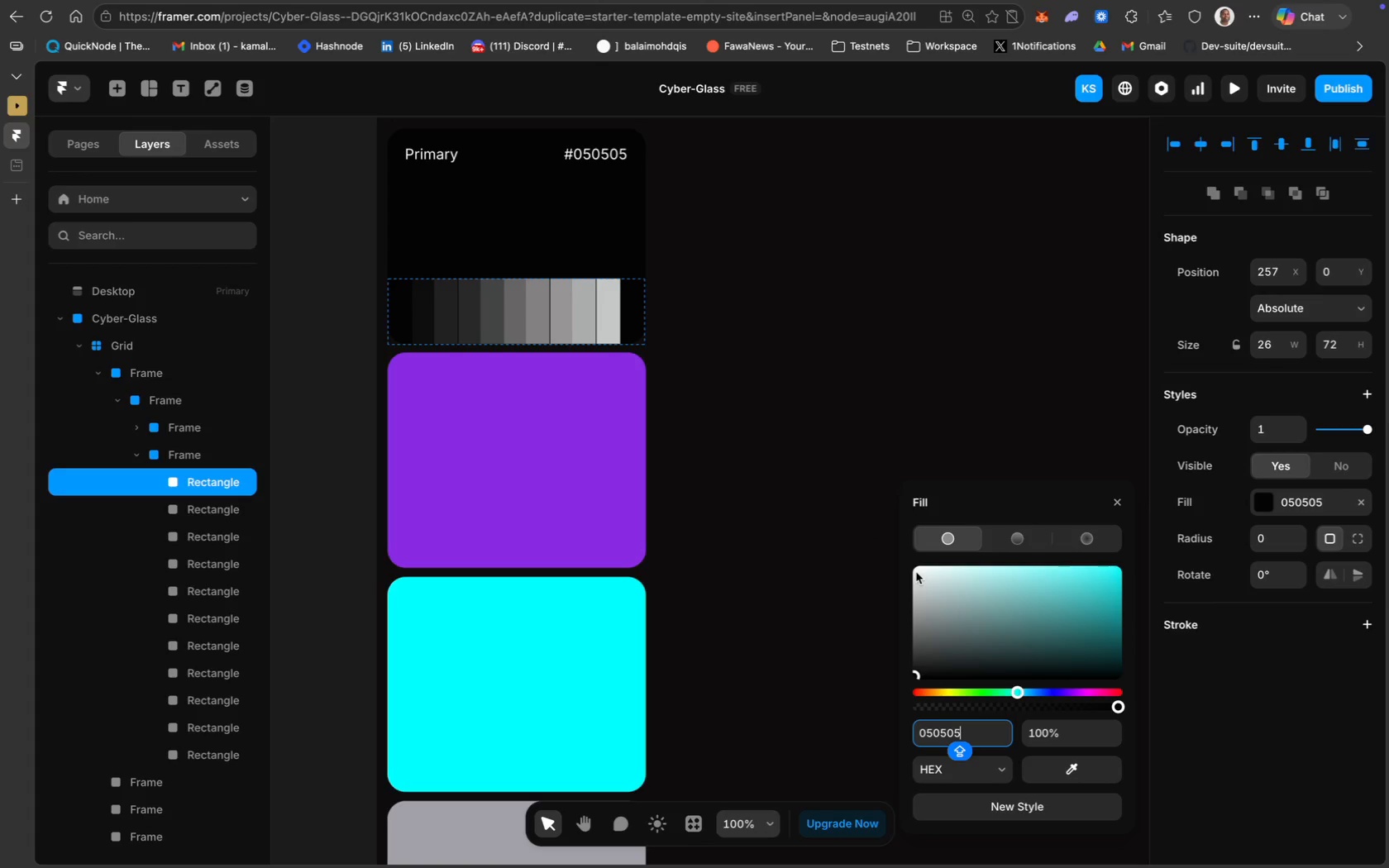 
left_click([916, 570])
 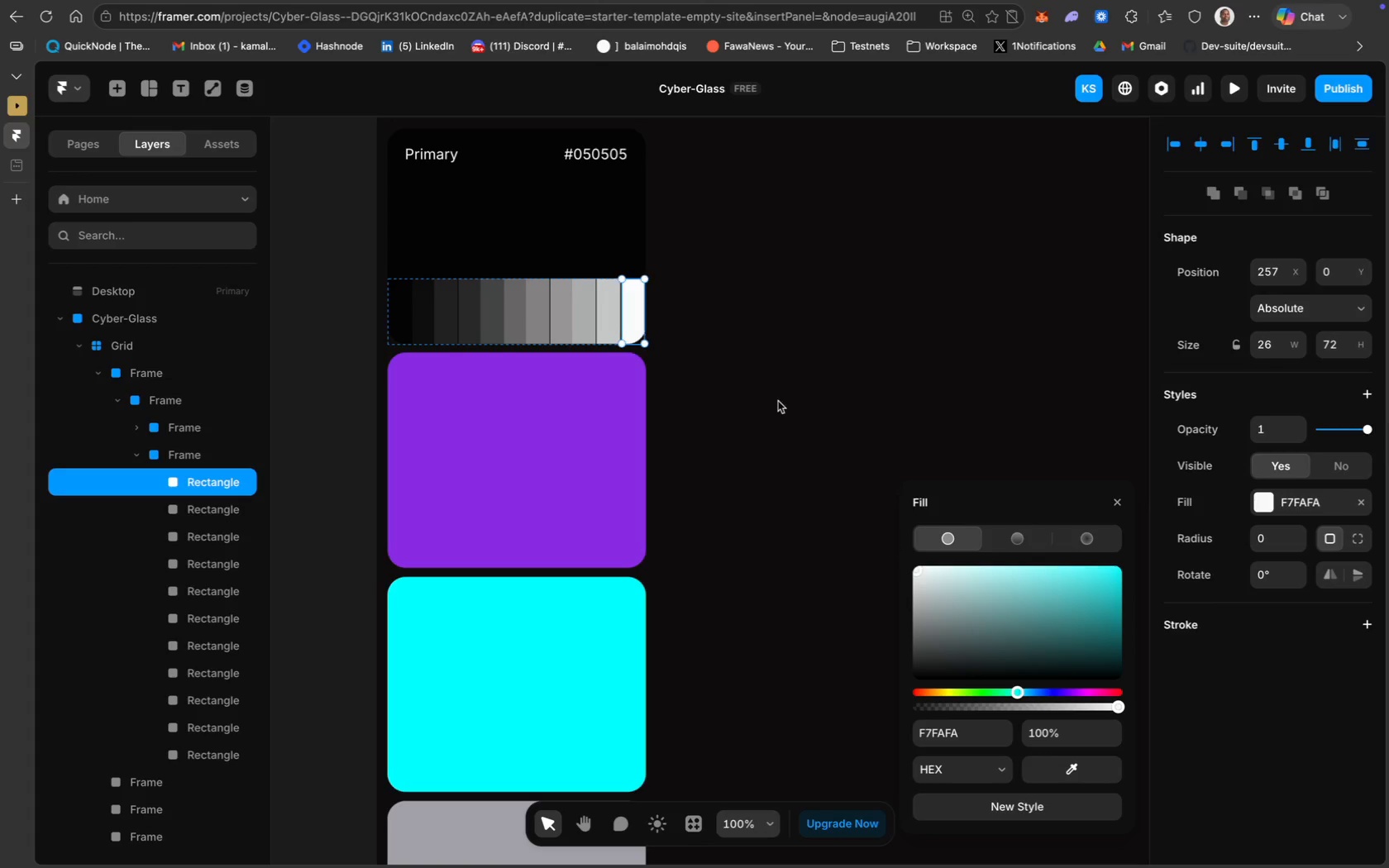 
left_click([764, 380])
 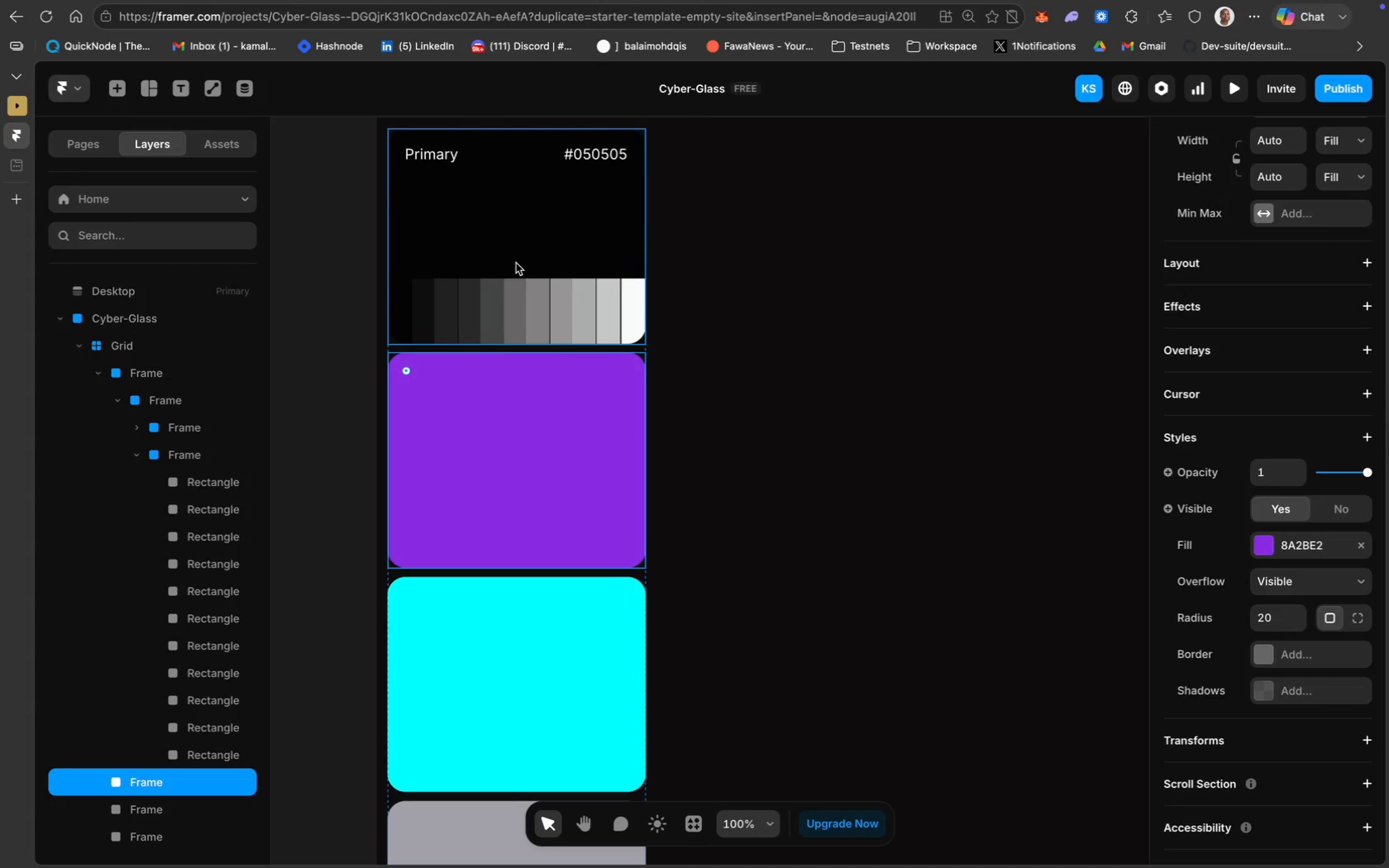 
wait(6.89)
 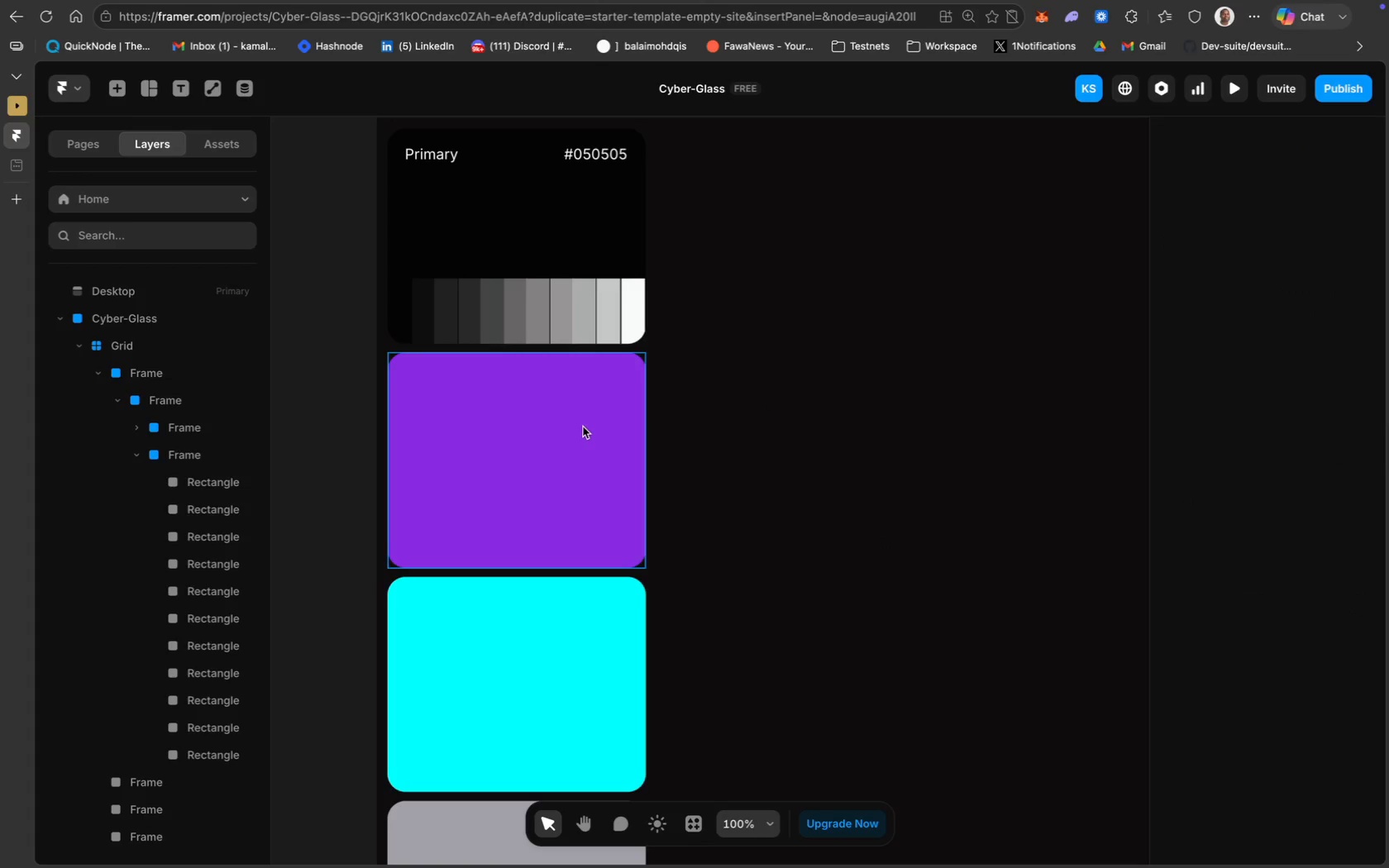 
hold_key(key=ShiftLeft, duration=1.35)
 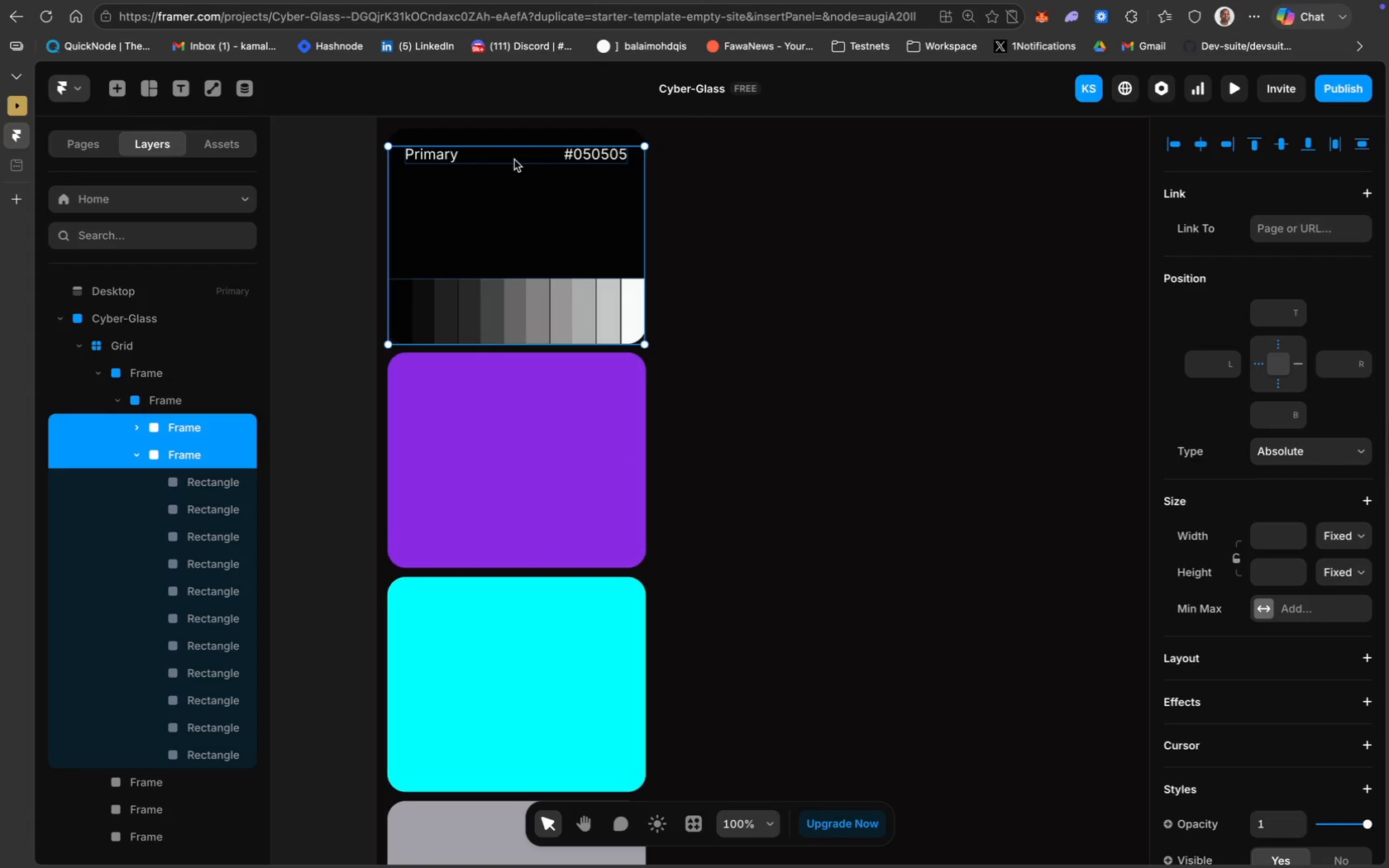 
key(Meta+D)
 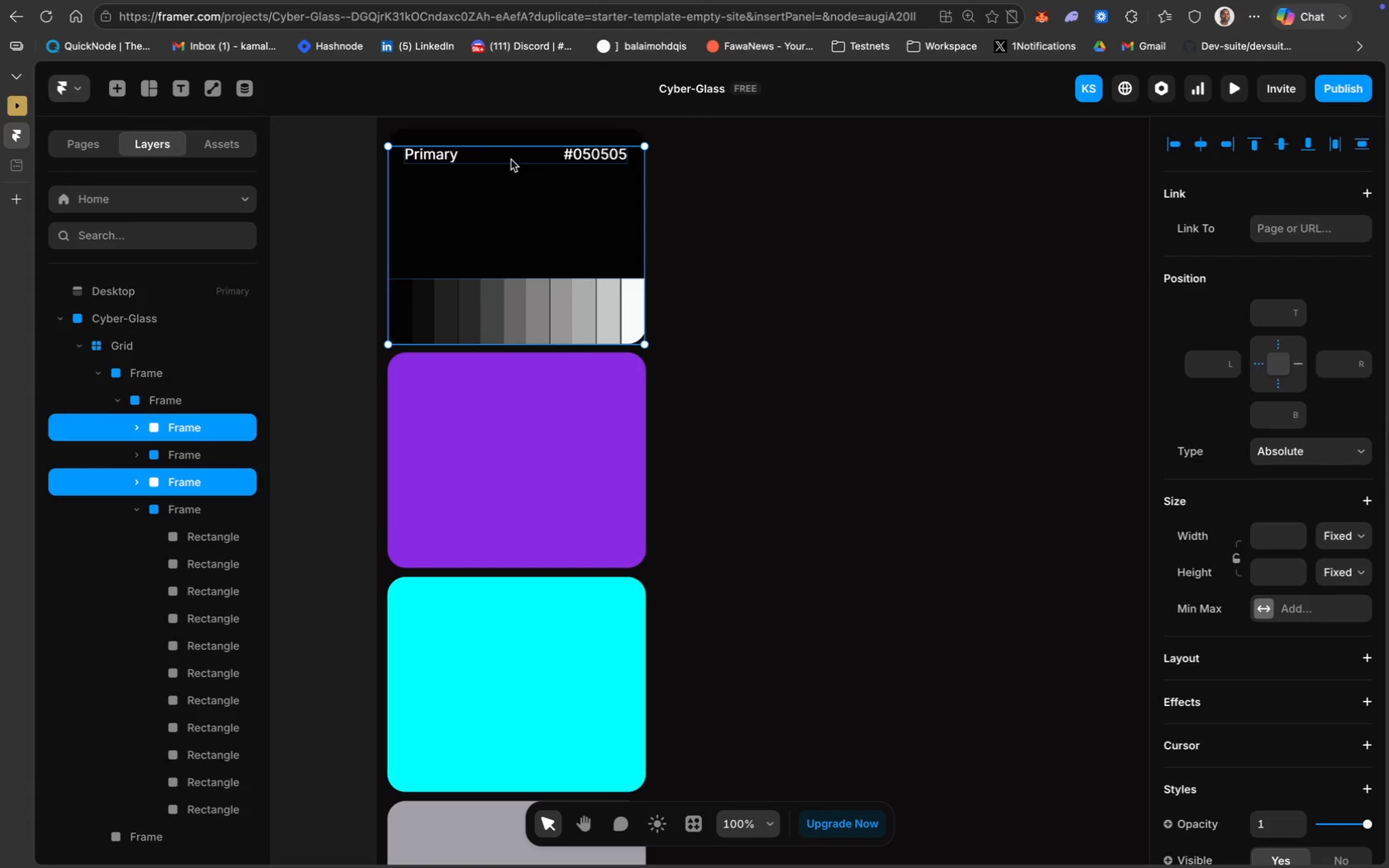 
left_click_drag(start_coordinate=[513, 156], to_coordinate=[517, 378])
 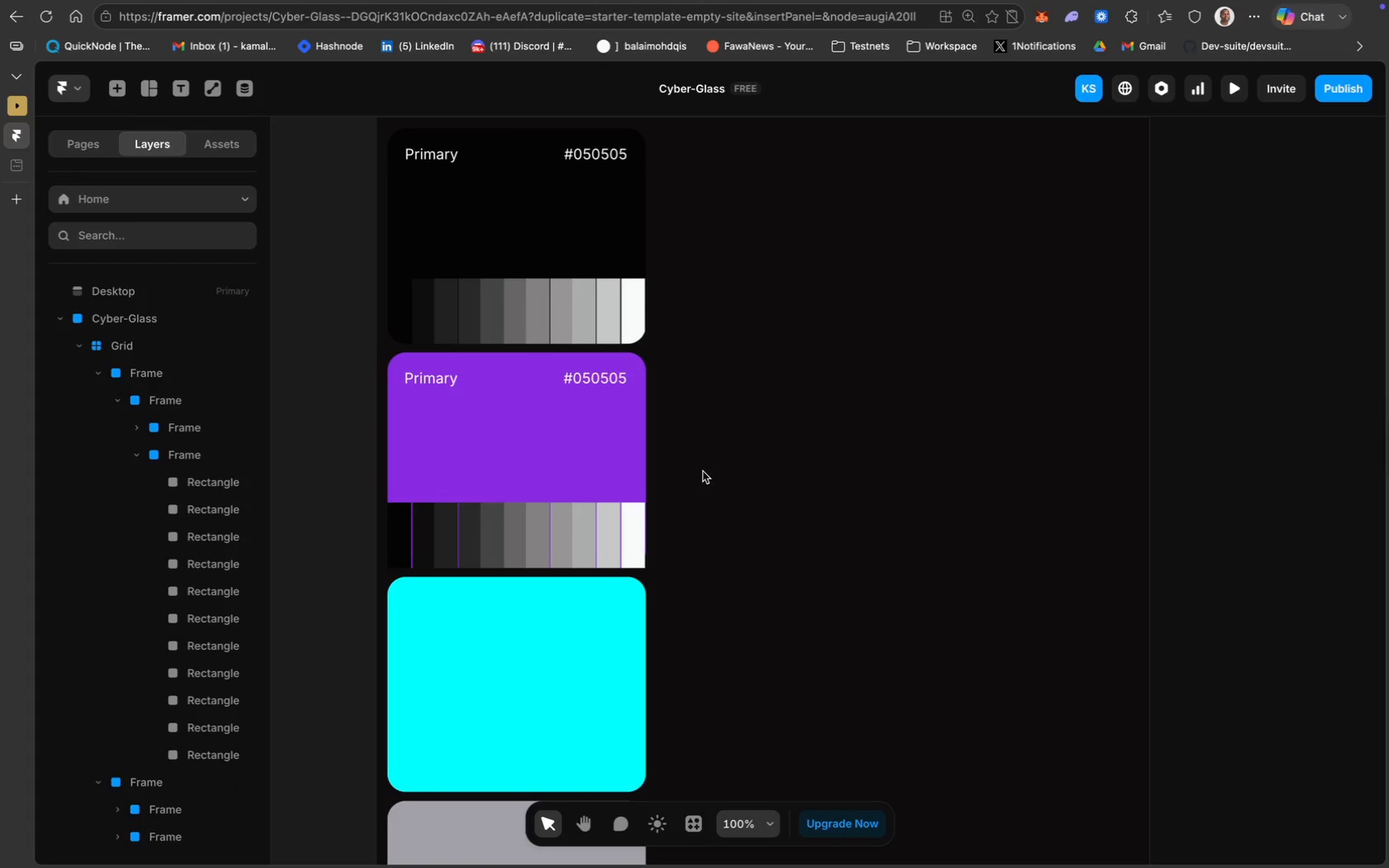 
key(Meta+Z)
 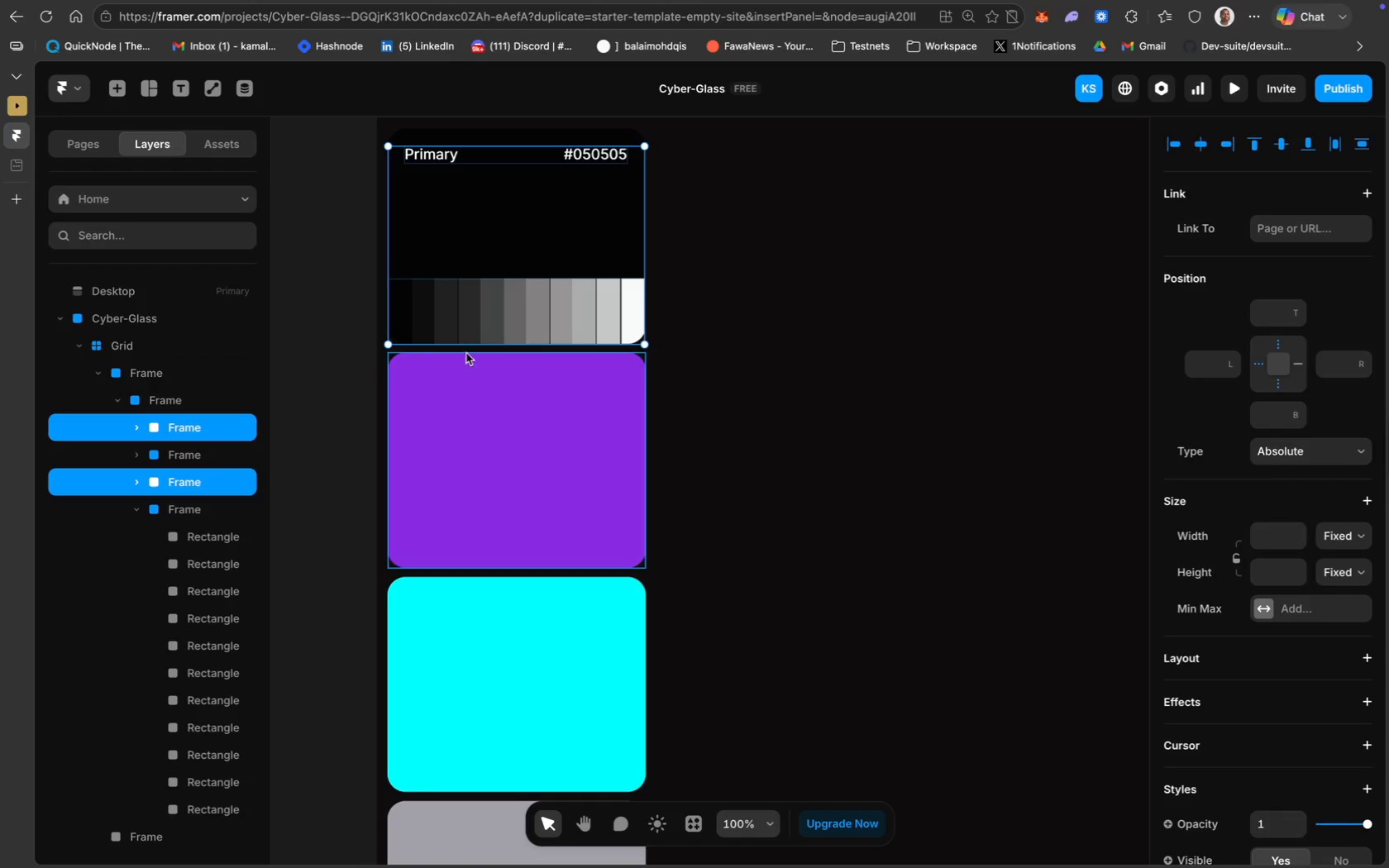 
hold_key(key=ShiftLeft, duration=1.87)
 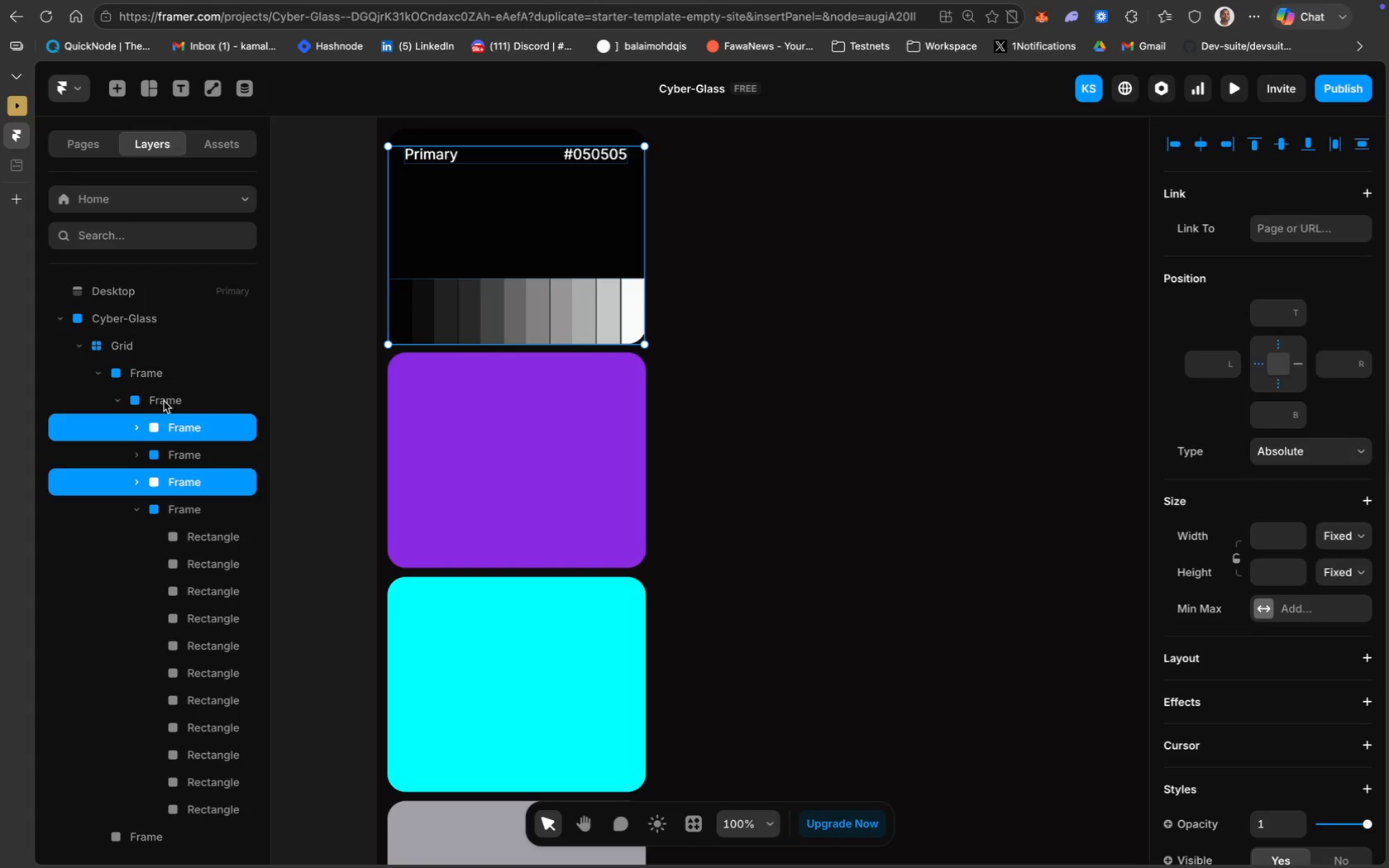 
wait(10.57)
 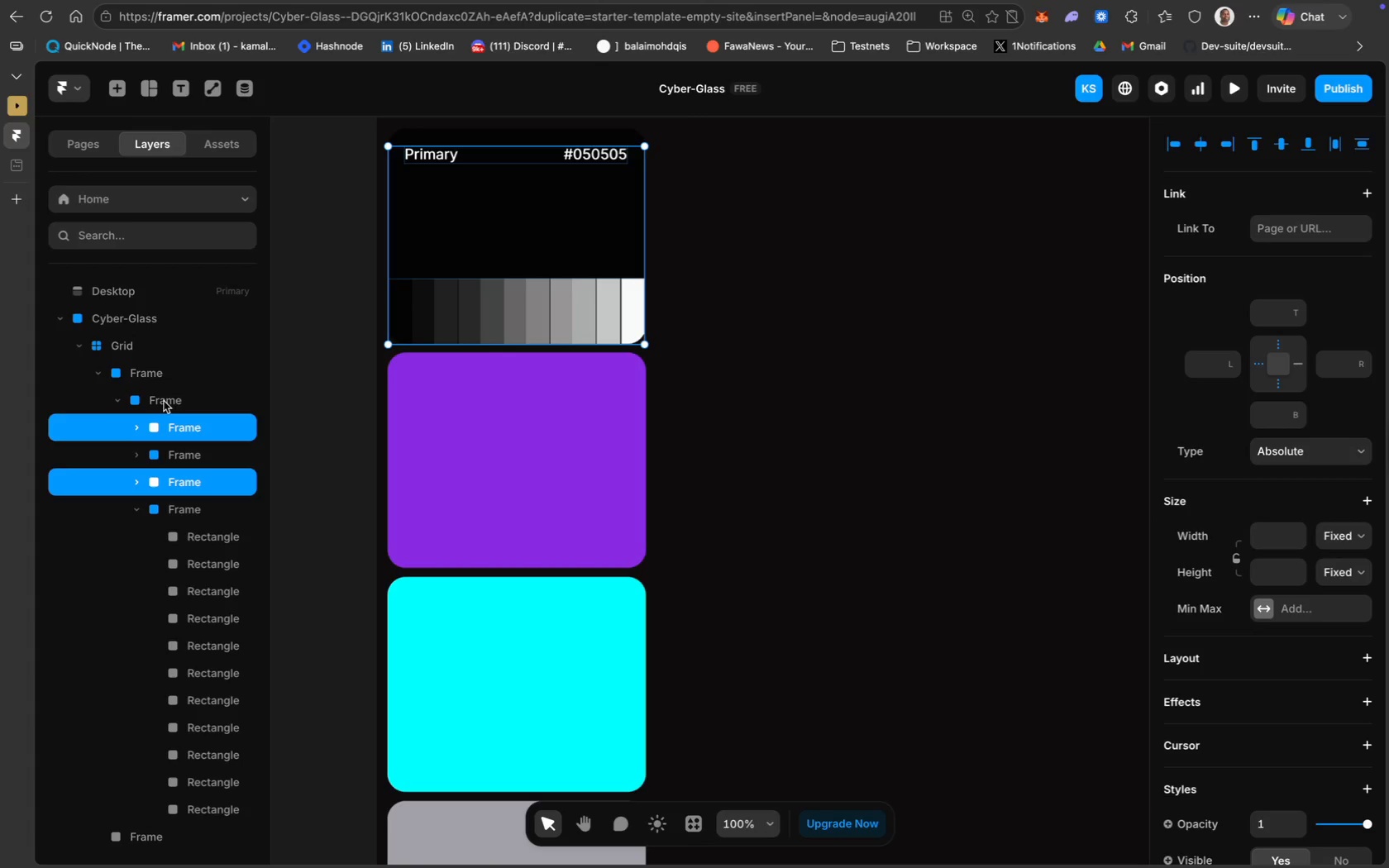 
scroll: coordinate [208, 573], scroll_direction: down, amount: 32.0
 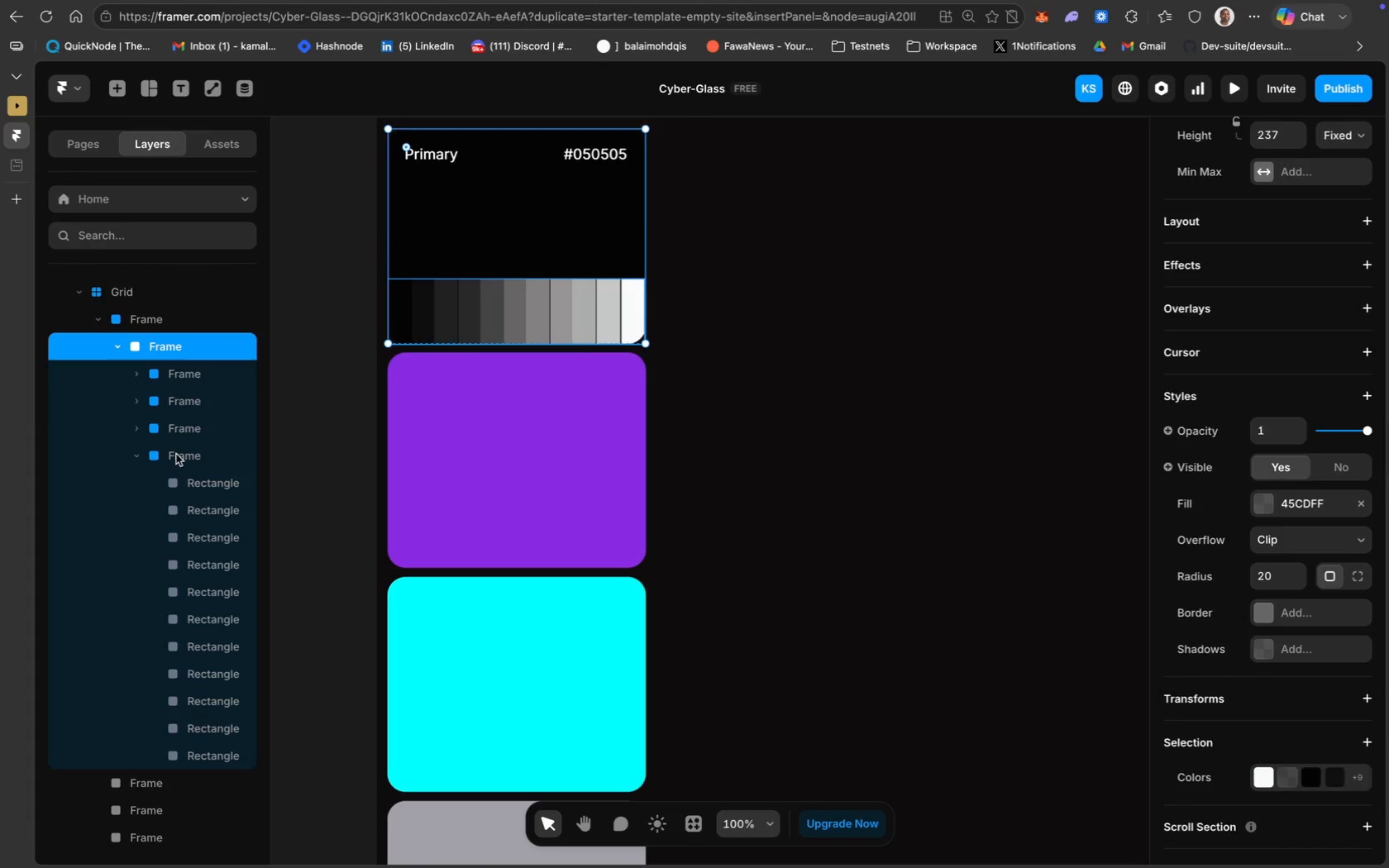 
left_click([176, 431])
 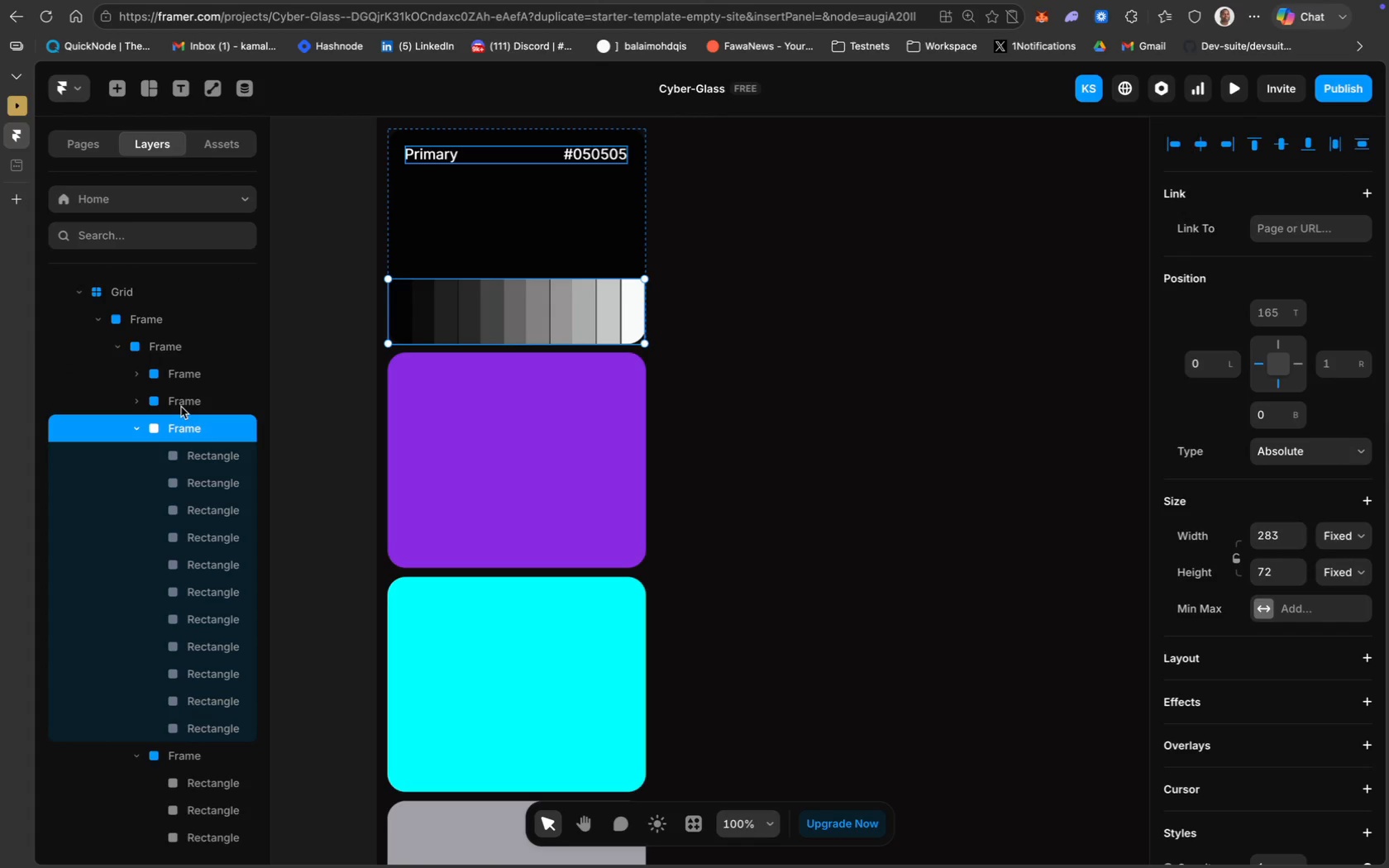 
key(Meta+Z)
 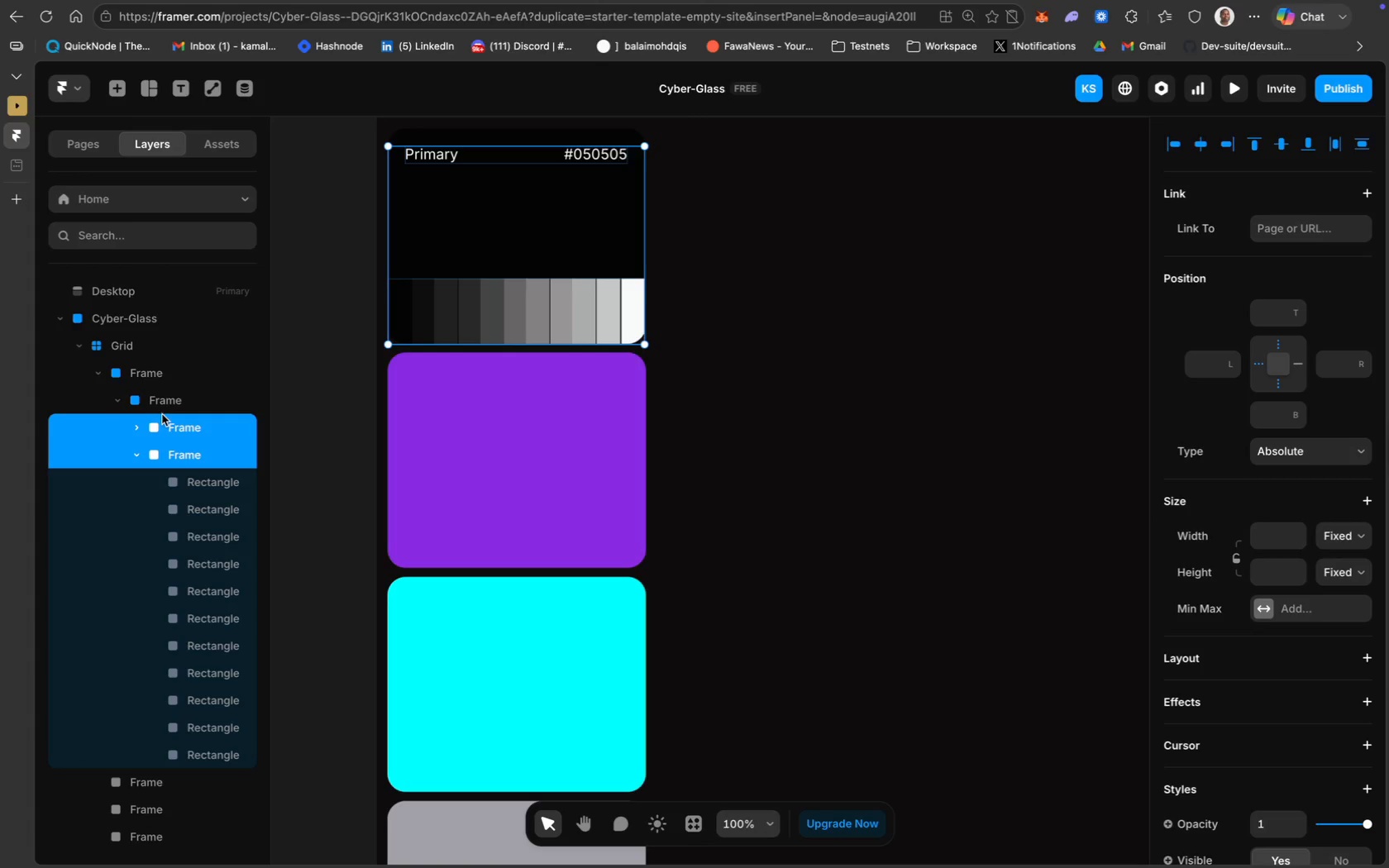 
key(Meta+CommandLeft)
 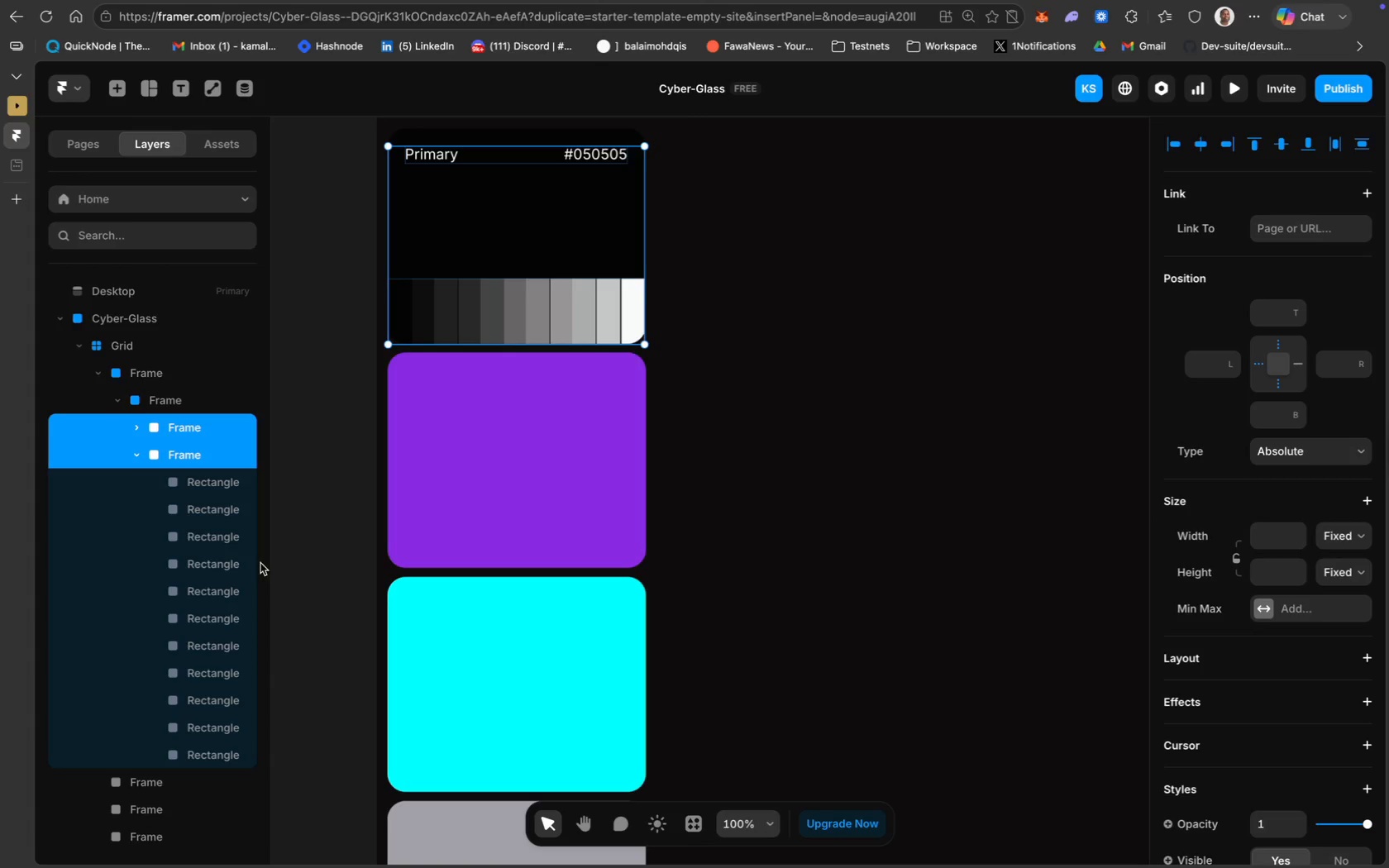 
scroll: coordinate [179, 619], scroll_direction: down, amount: 16.0
 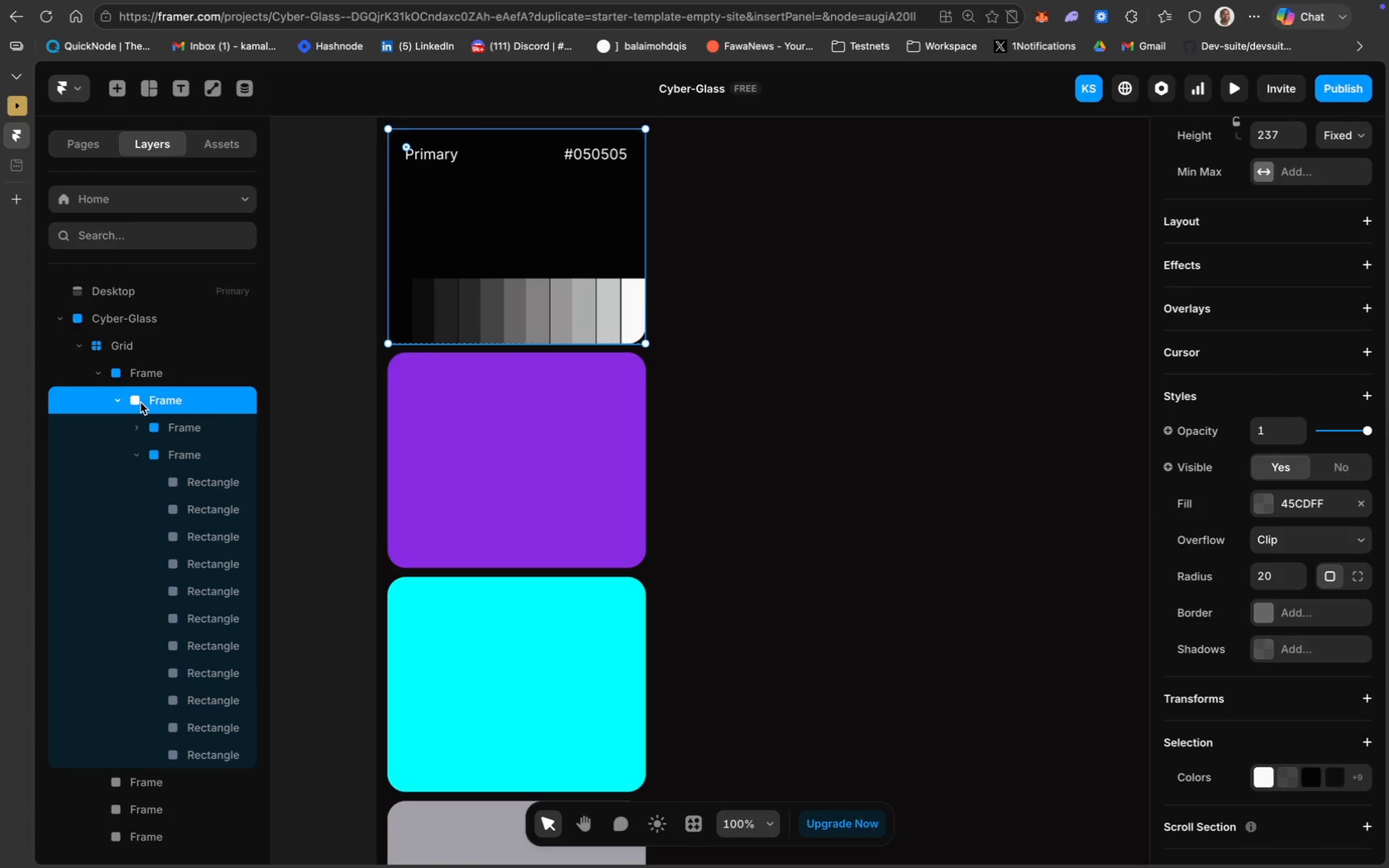 
key(Meta+D)
 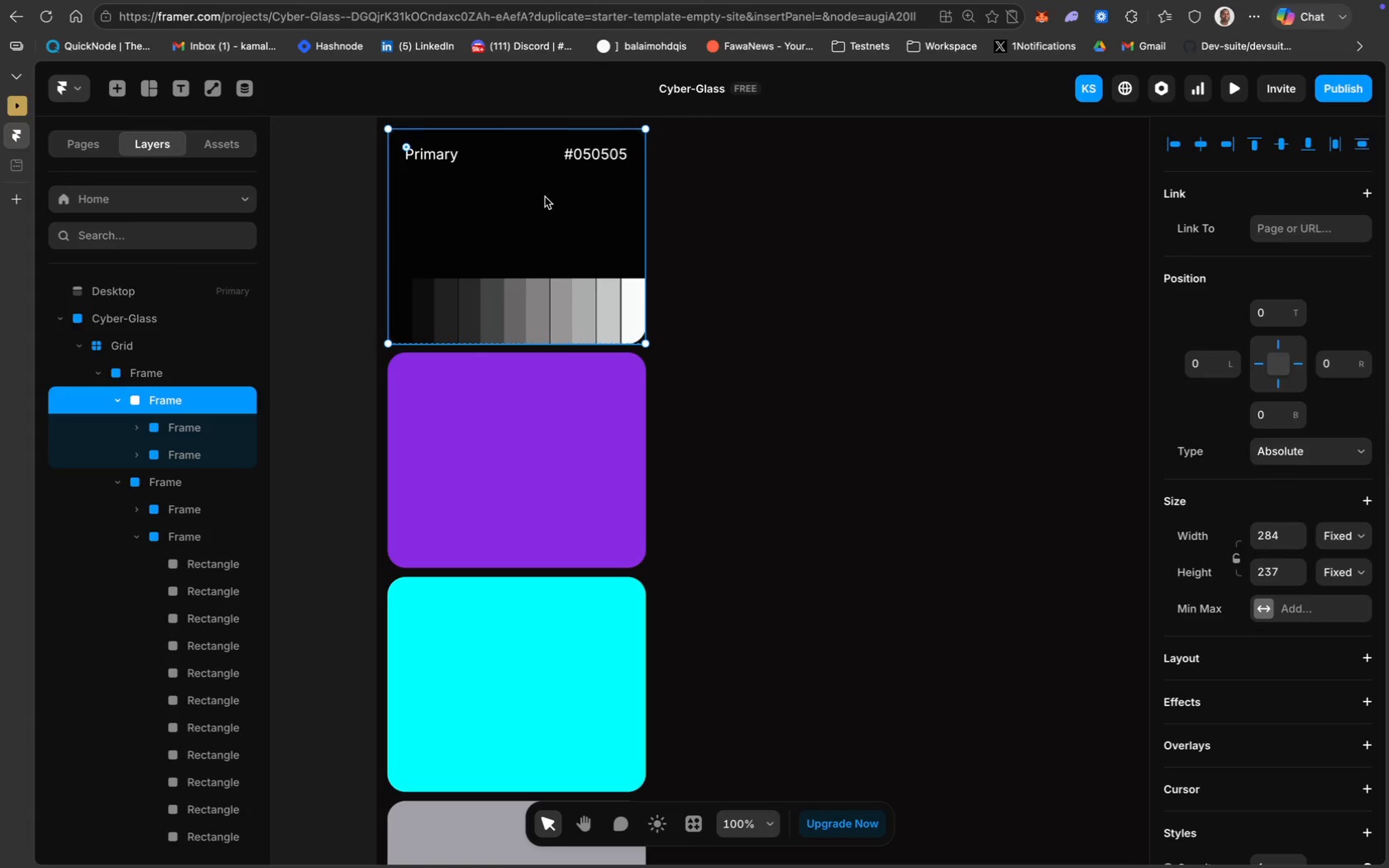 
left_click_drag(start_coordinate=[545, 197], to_coordinate=[547, 419])
 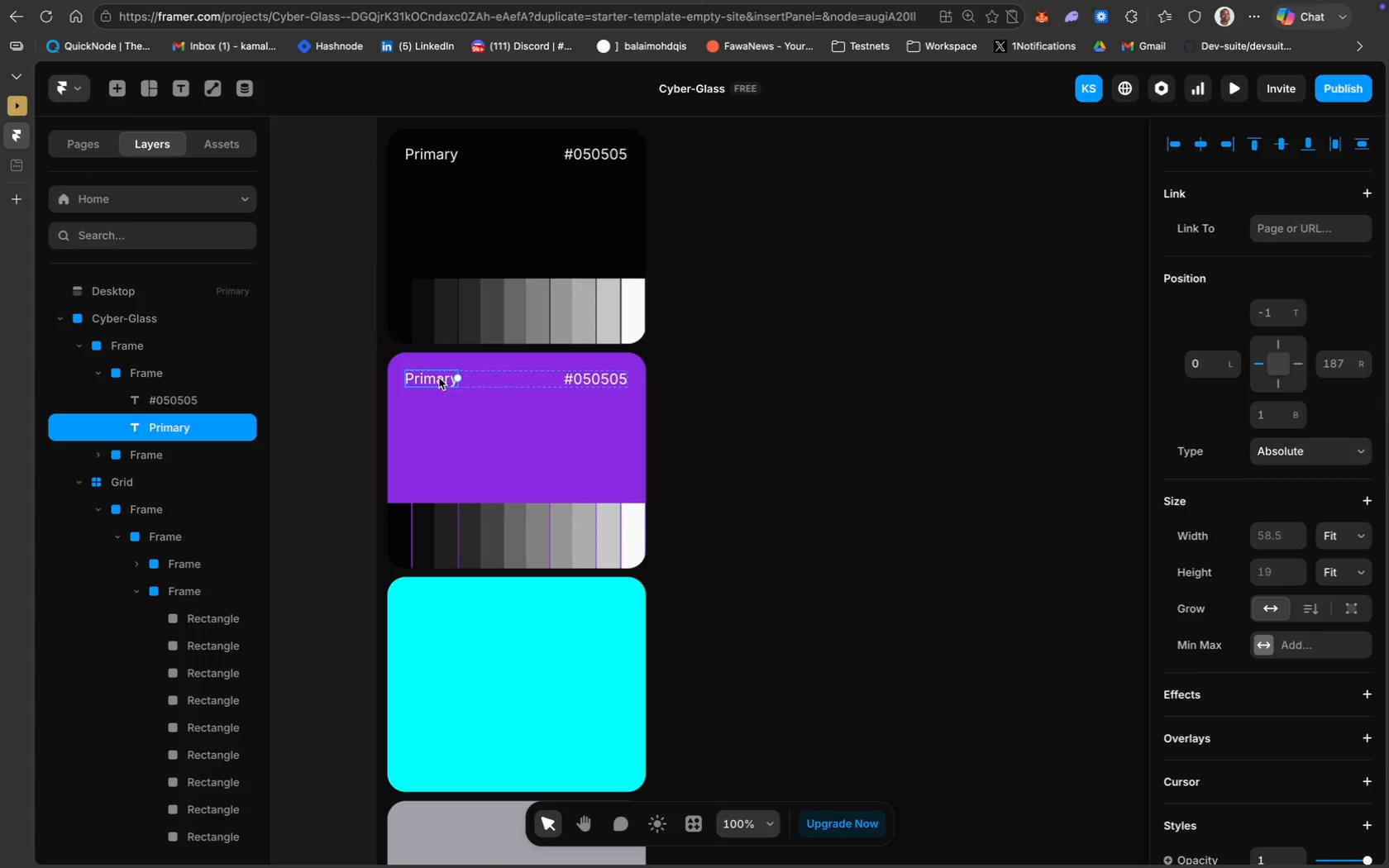 
key(Meta+CommandLeft)
 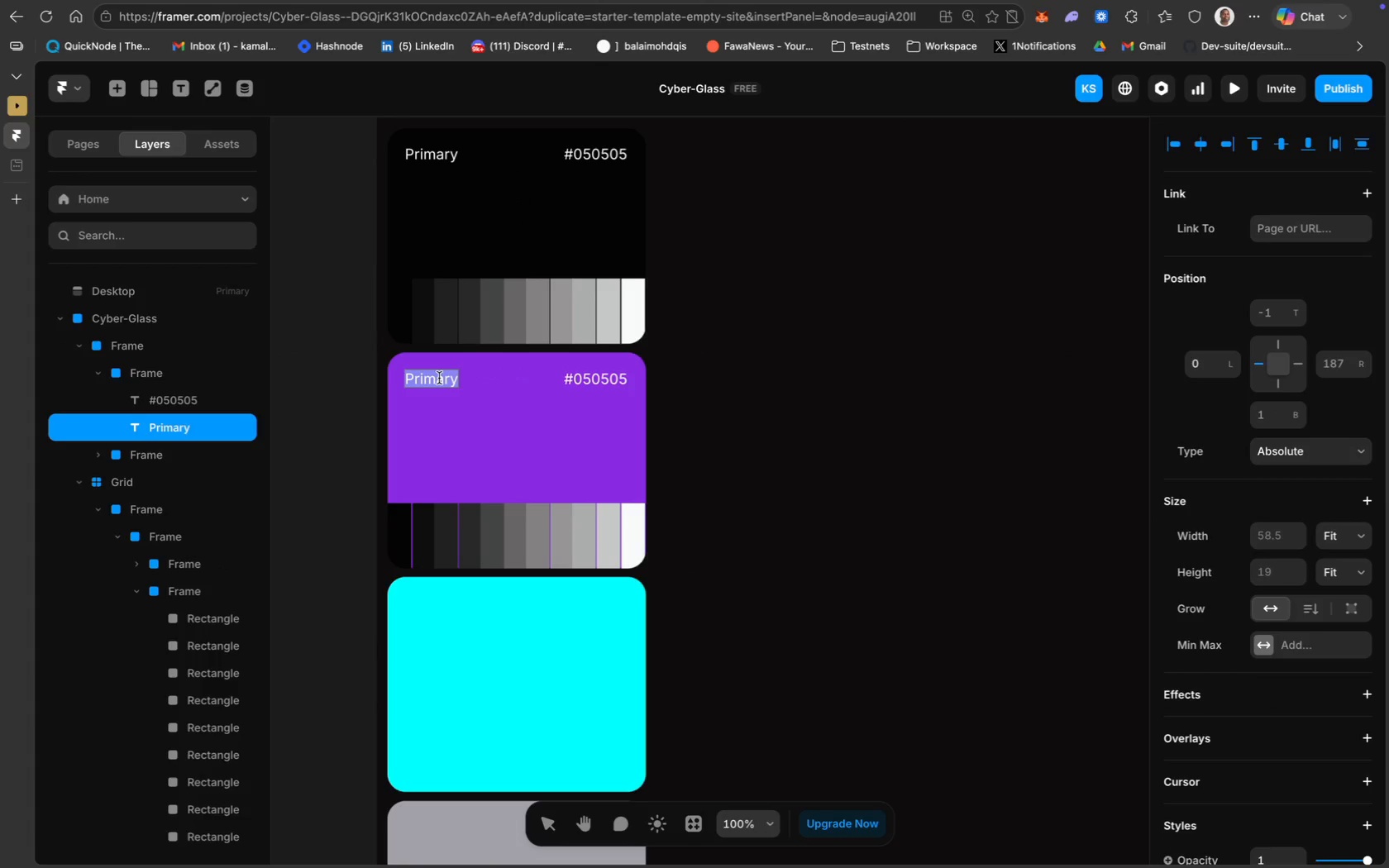 
key(Meta+A)
 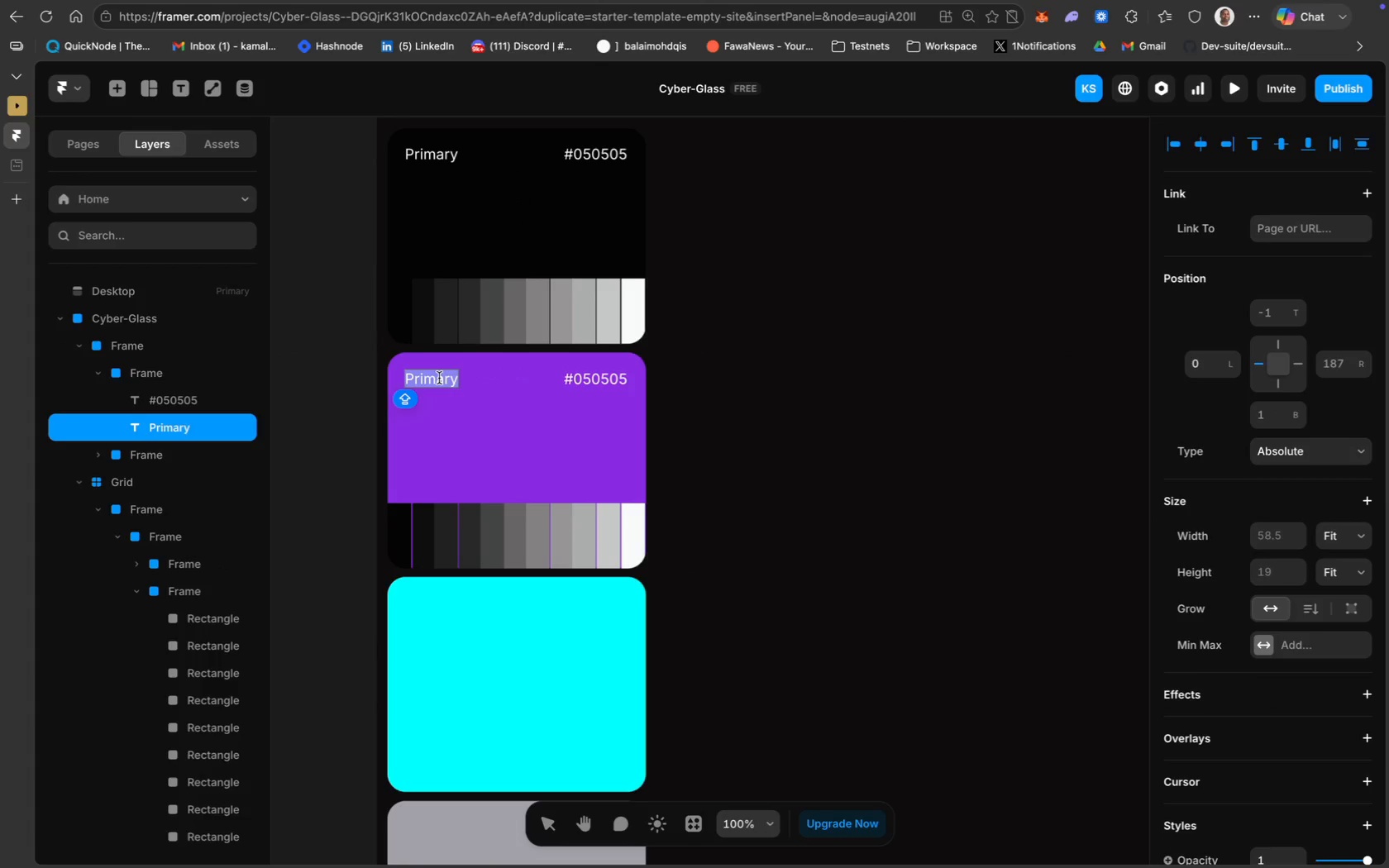 
type(Secondary)
 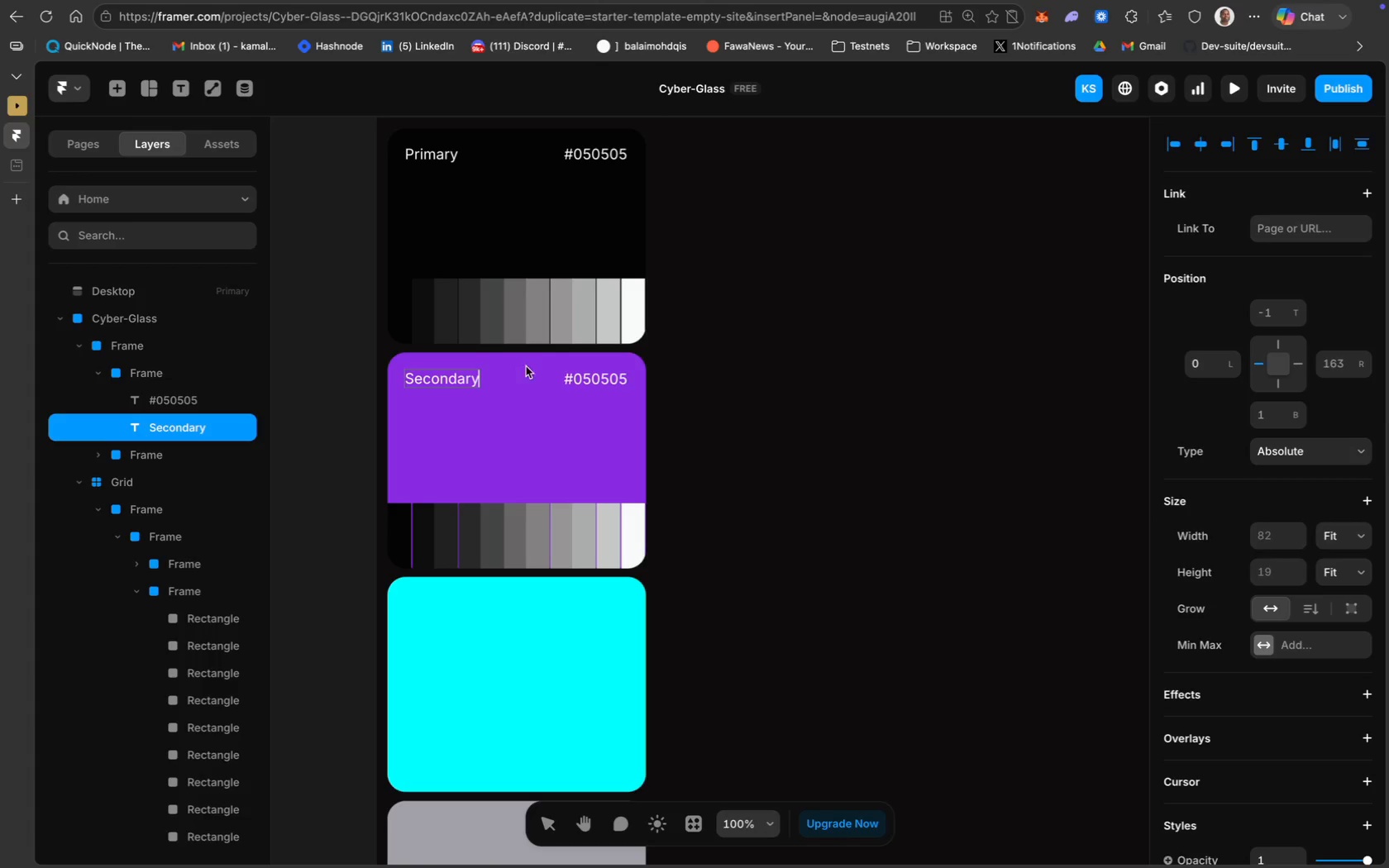 
left_click([589, 371])
 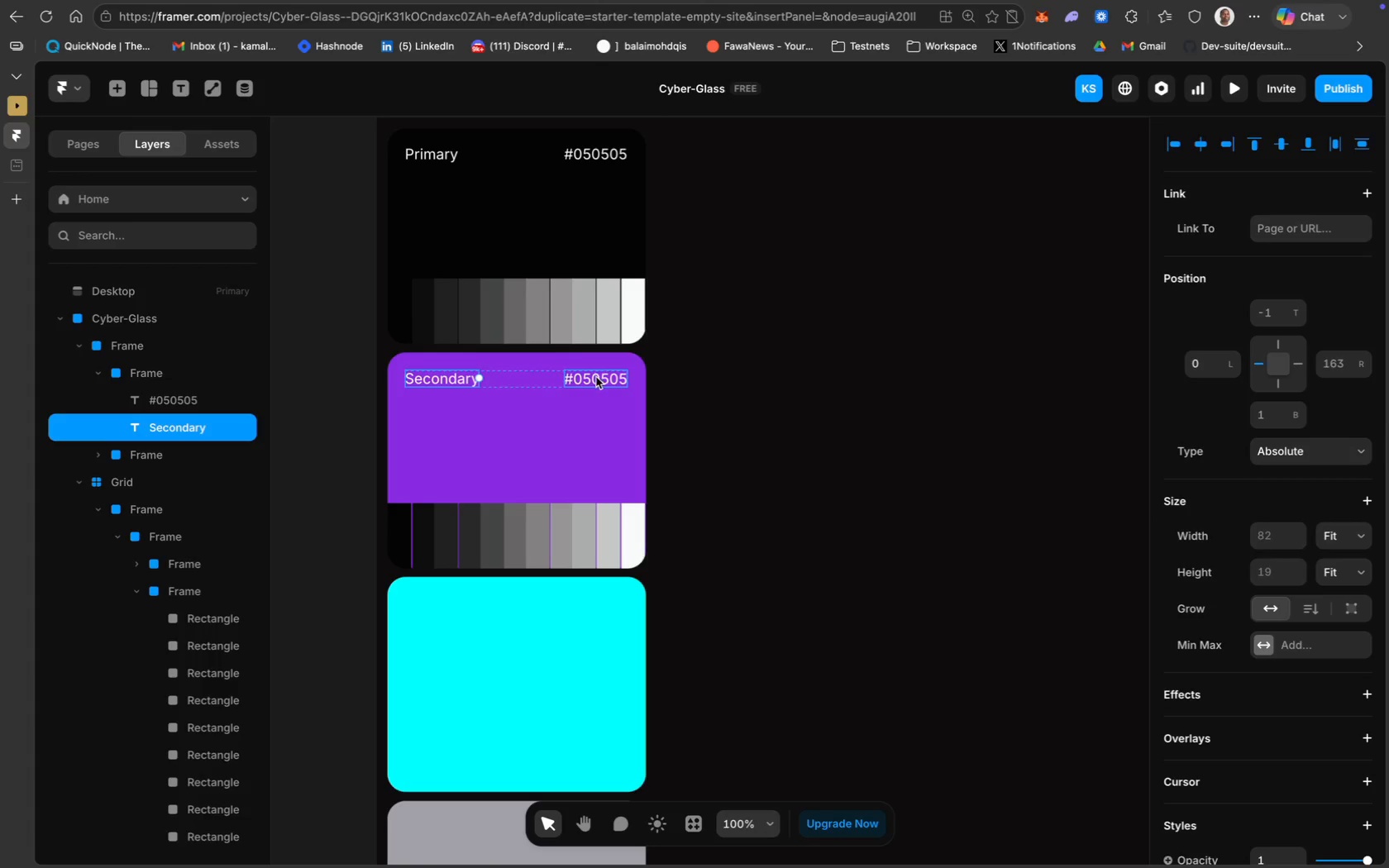 
double_click([596, 377])
 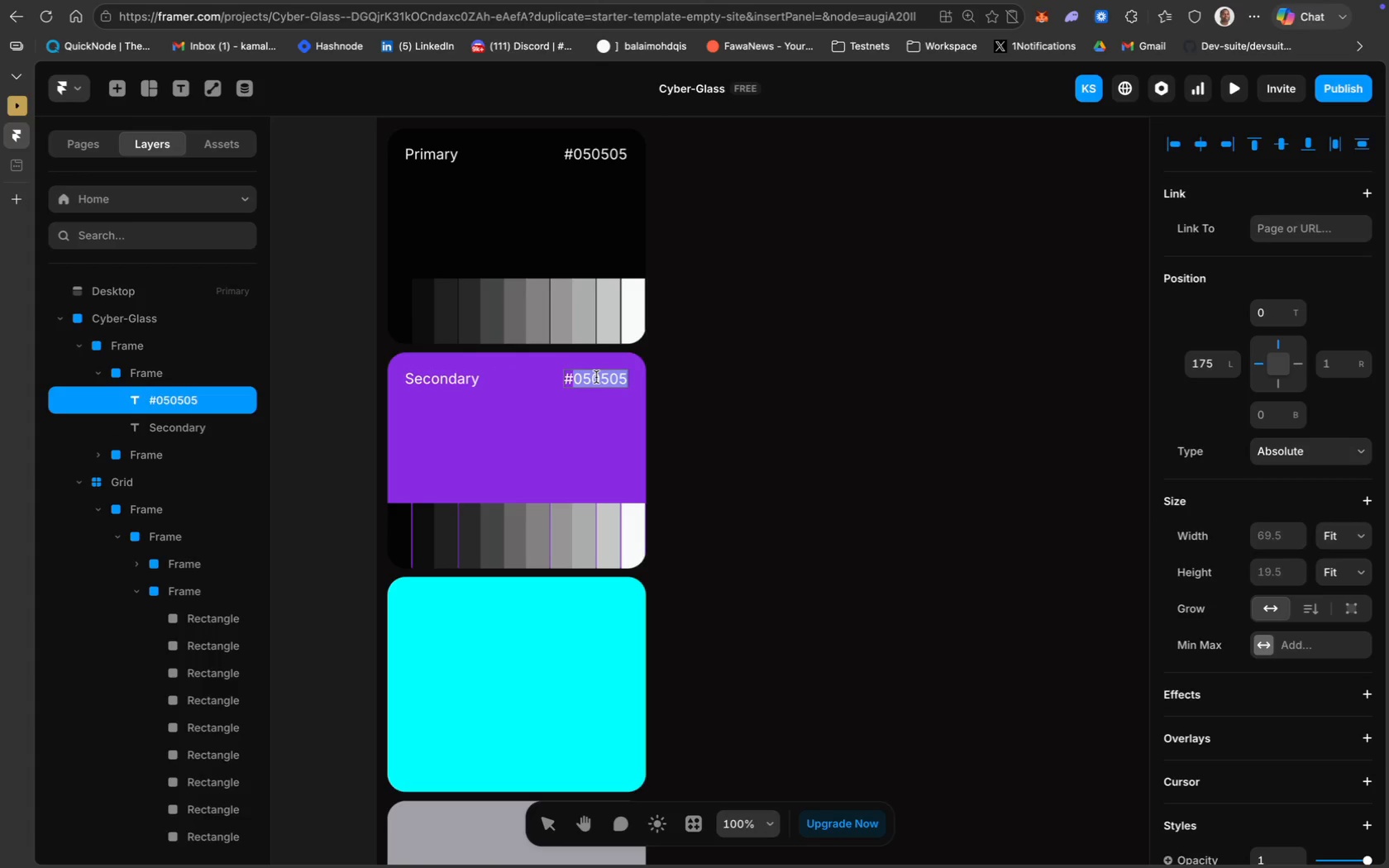 
triple_click([596, 377])
 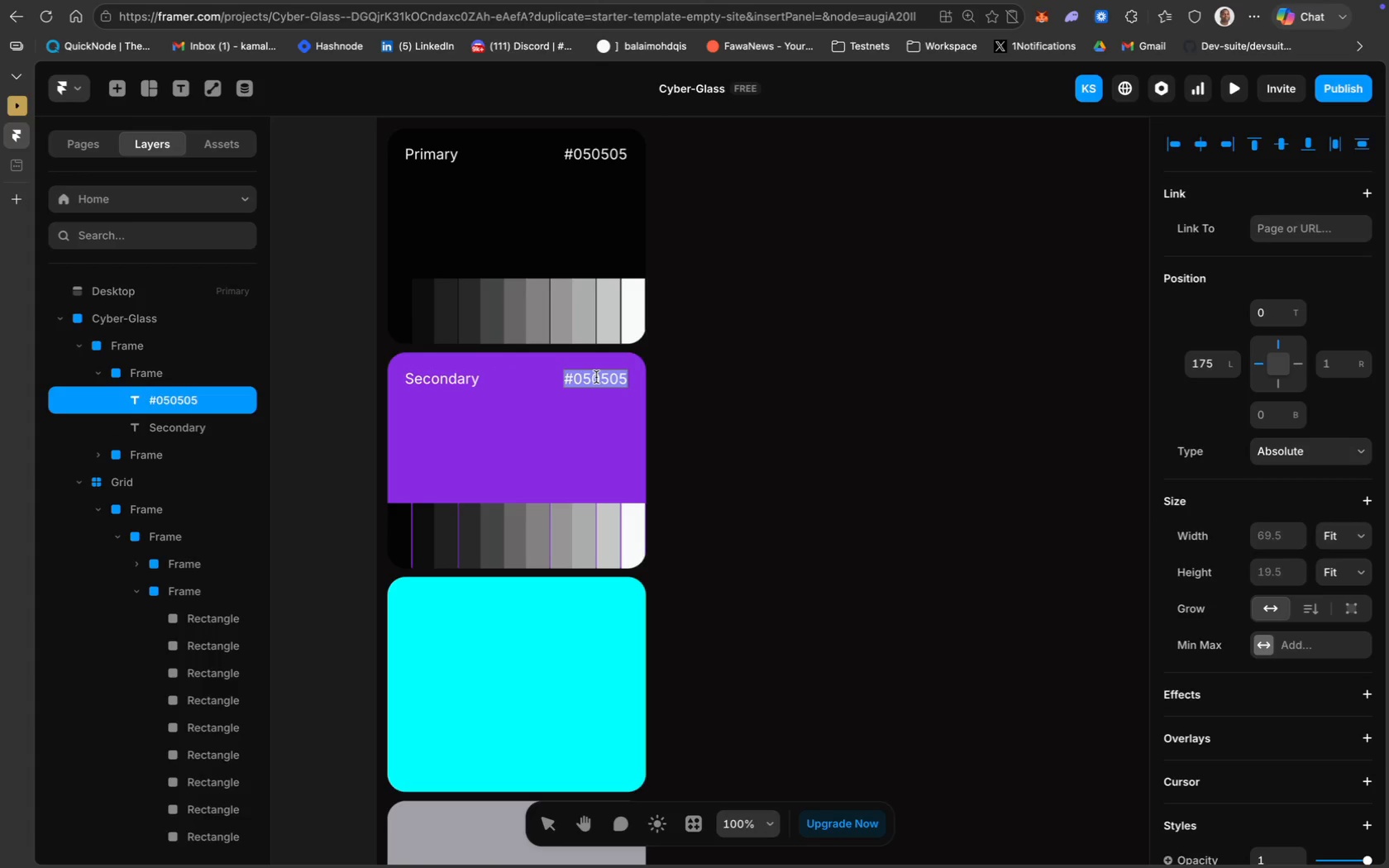 
key(Meta+A)
 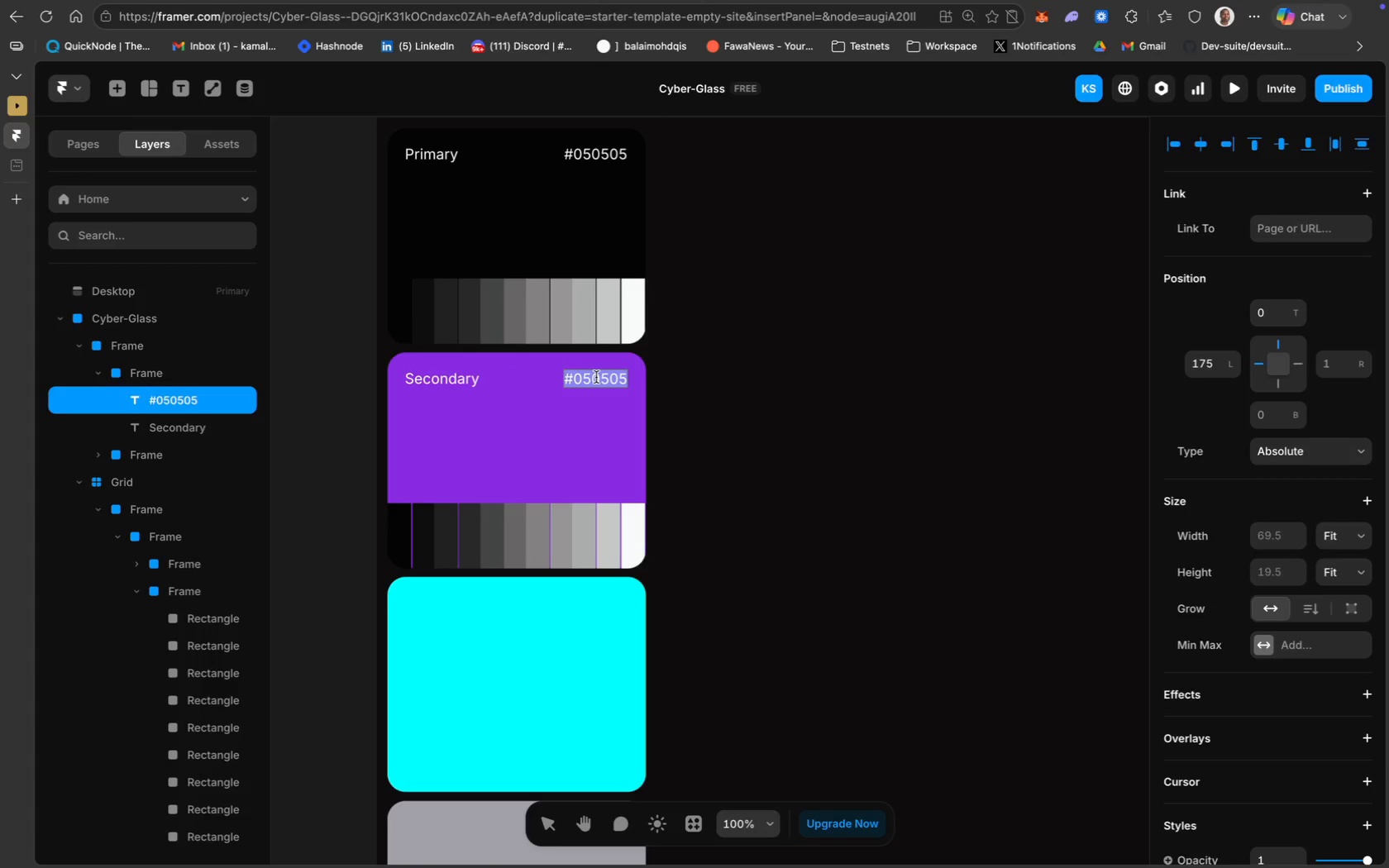 
type(#8A2BE2)
 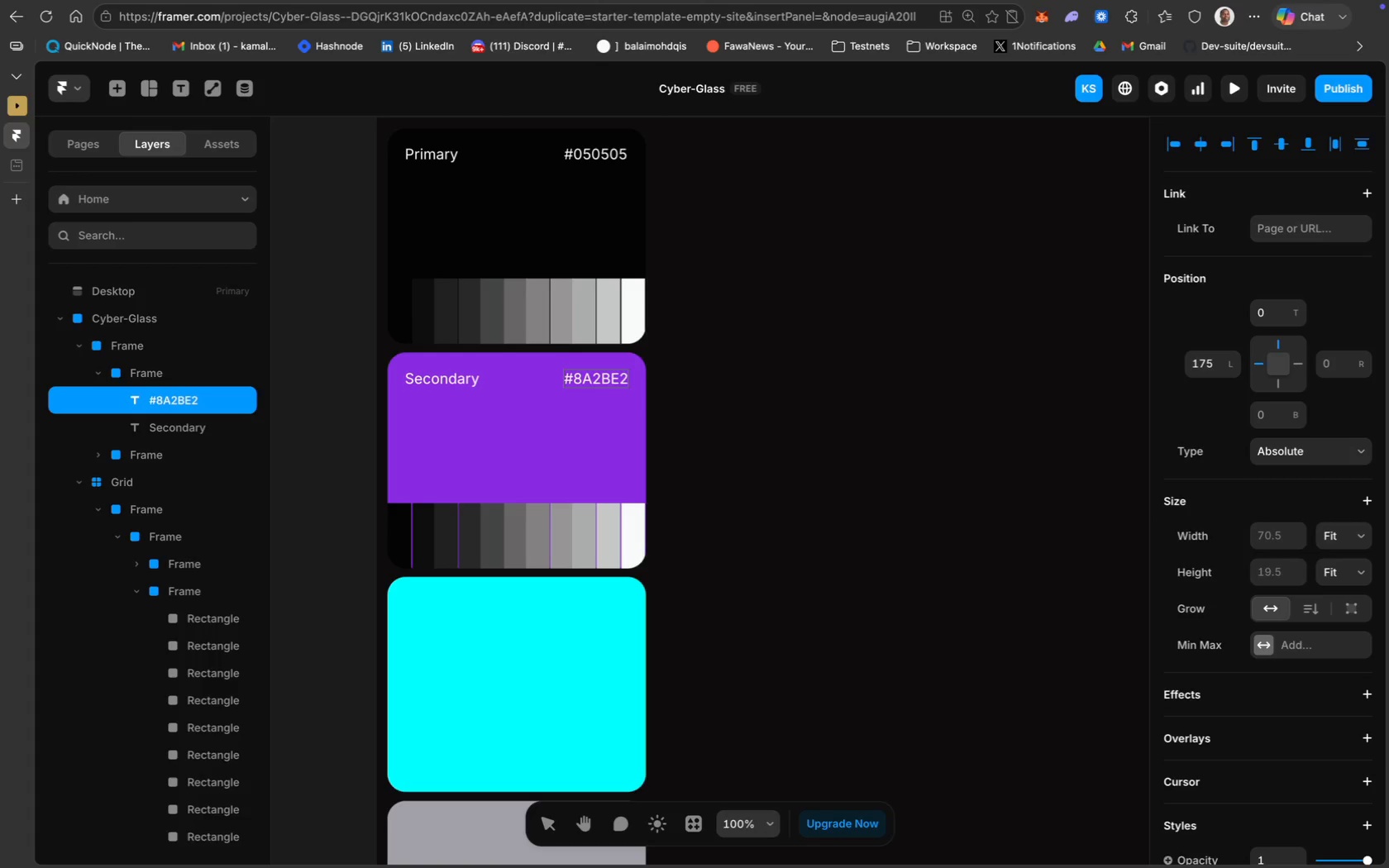 
left_click([737, 340])
 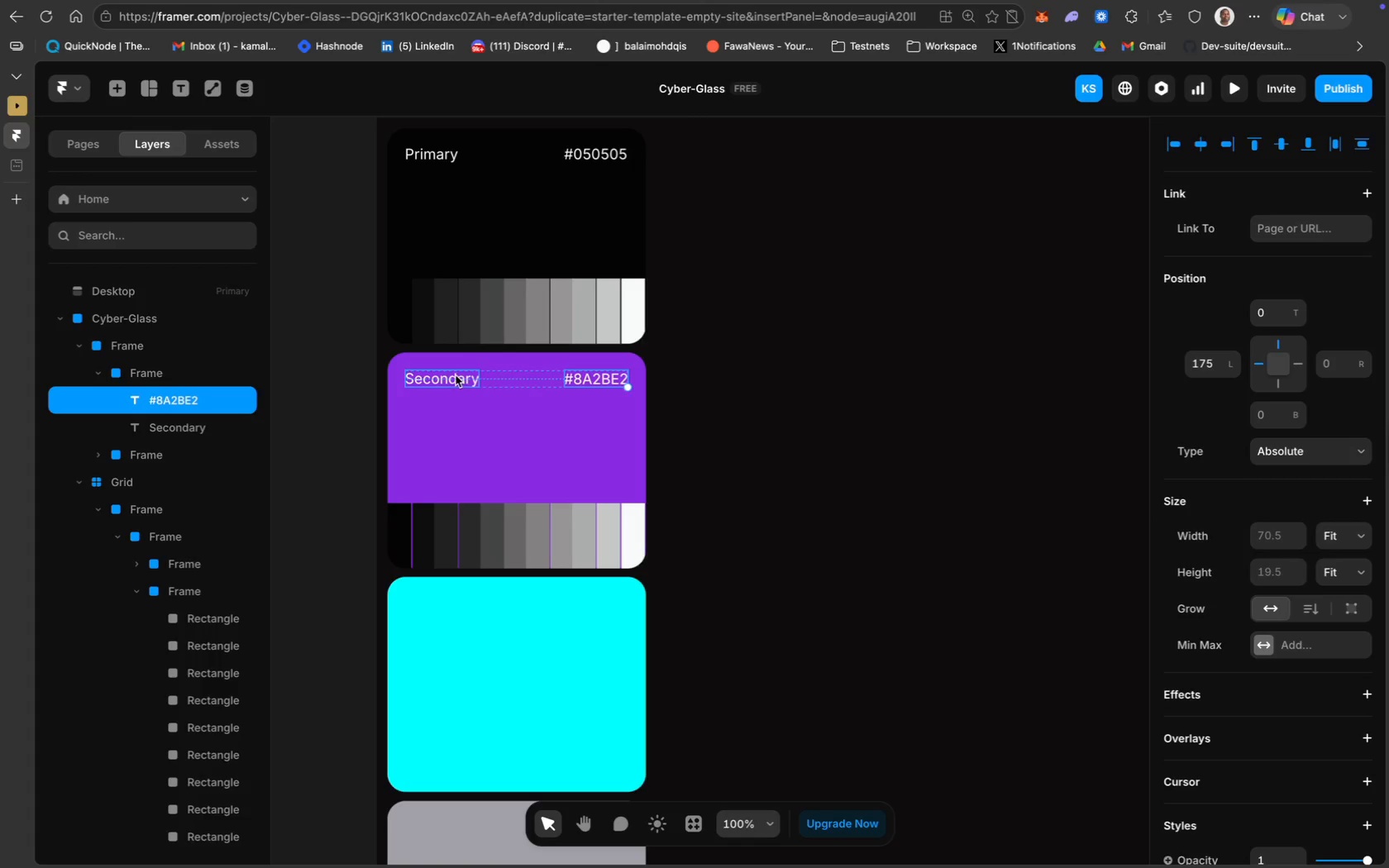 
wait(5.4)
 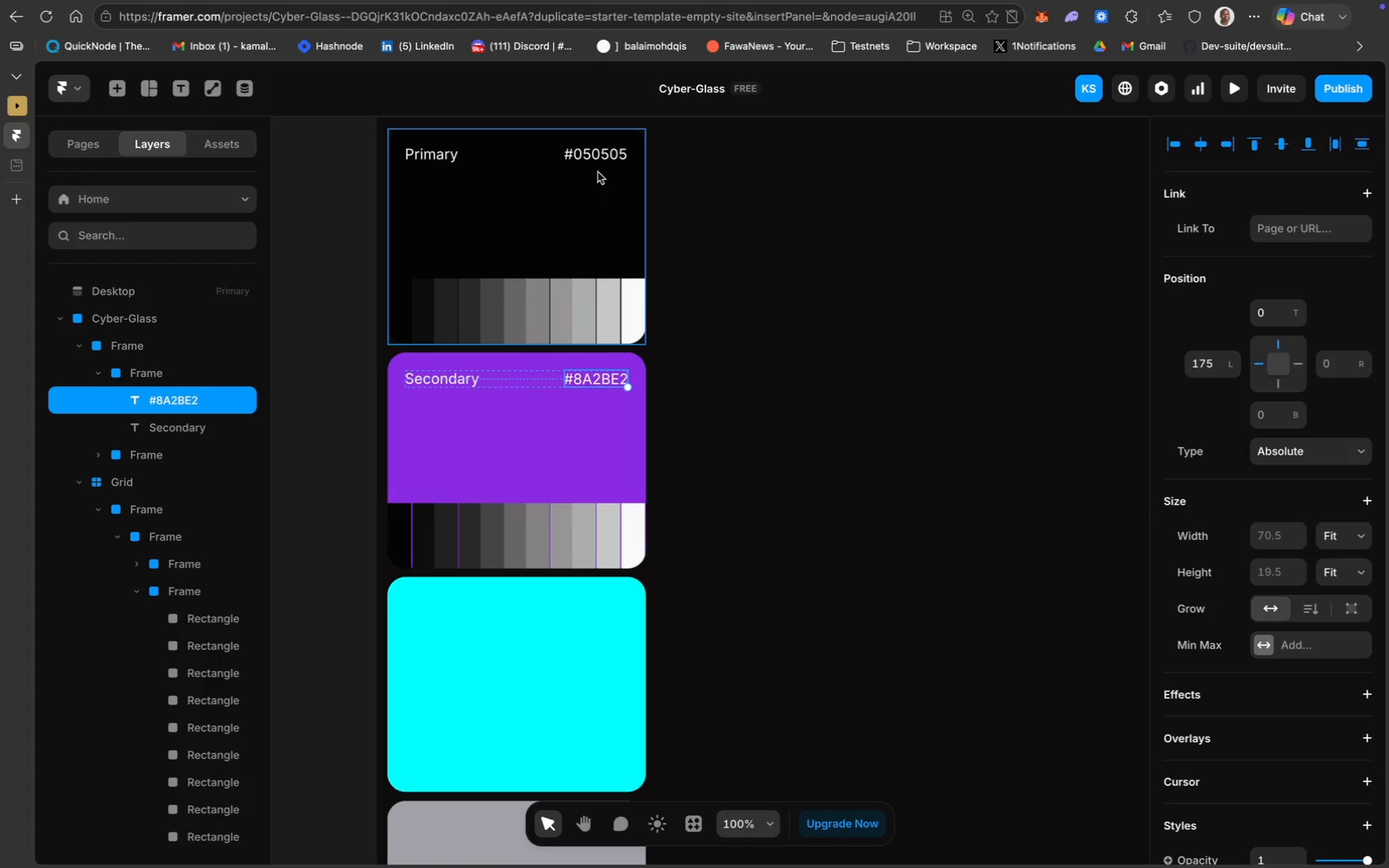 
left_click([400, 537])
 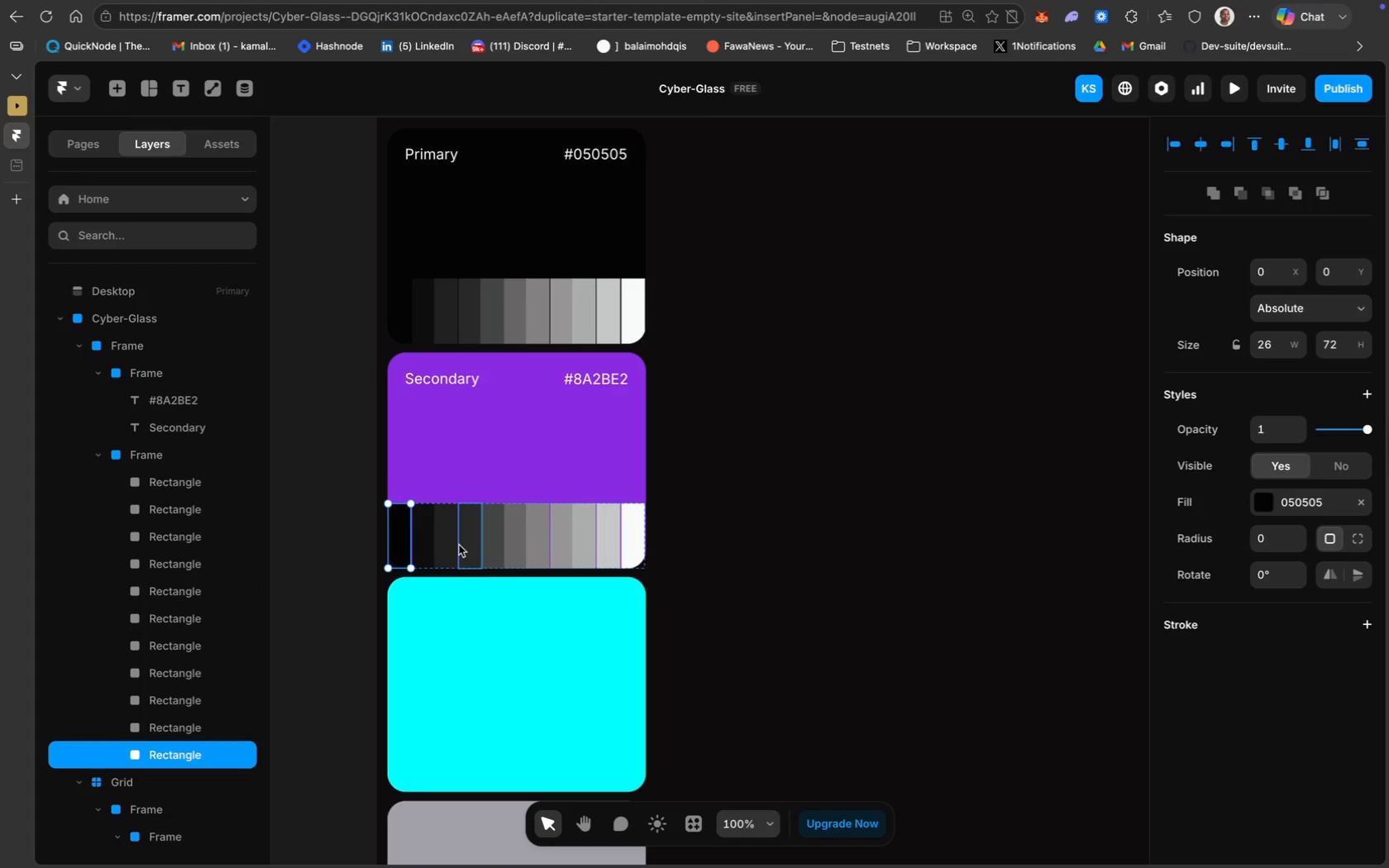 
left_click([843, 560])
 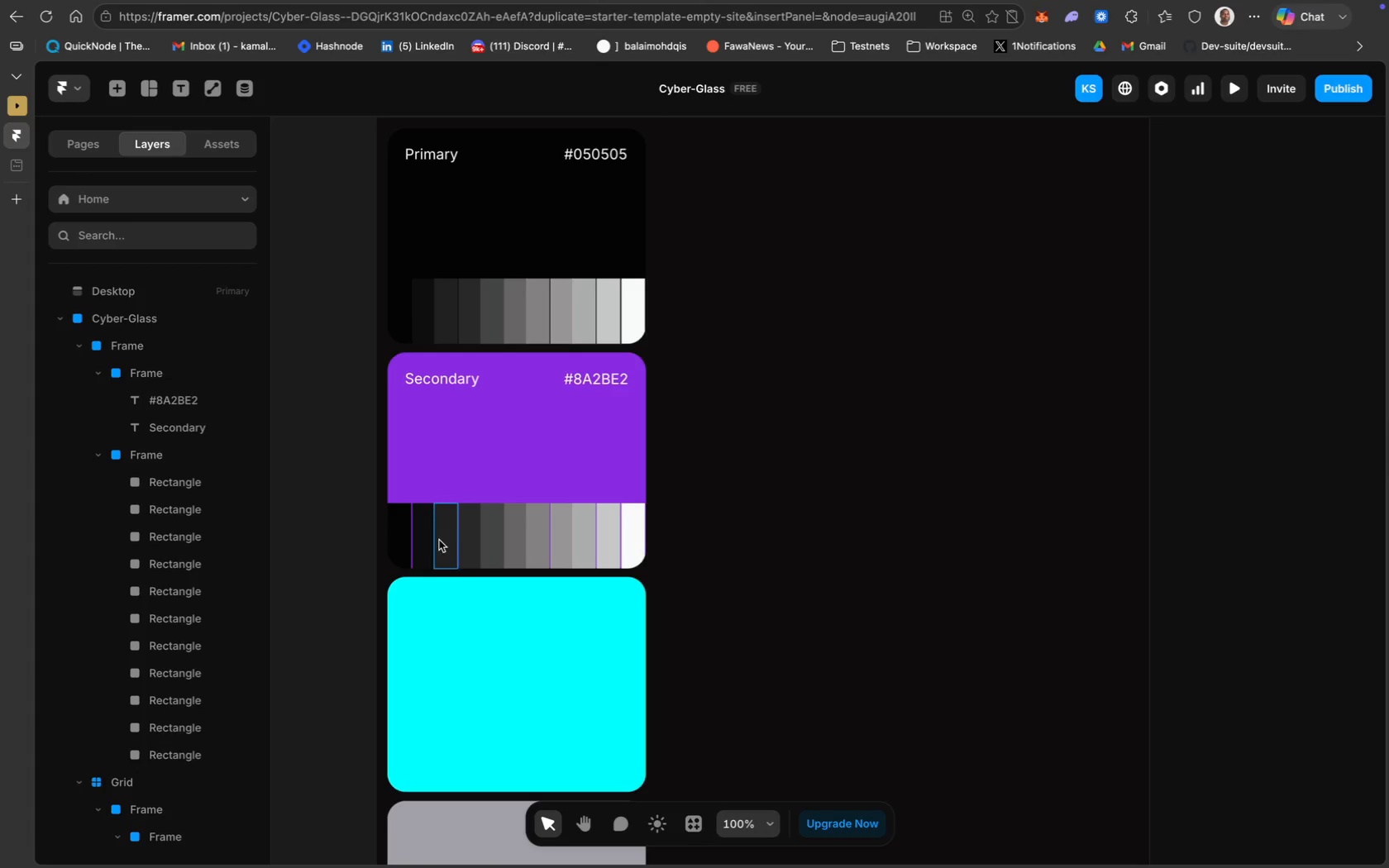 
left_click([428, 543])
 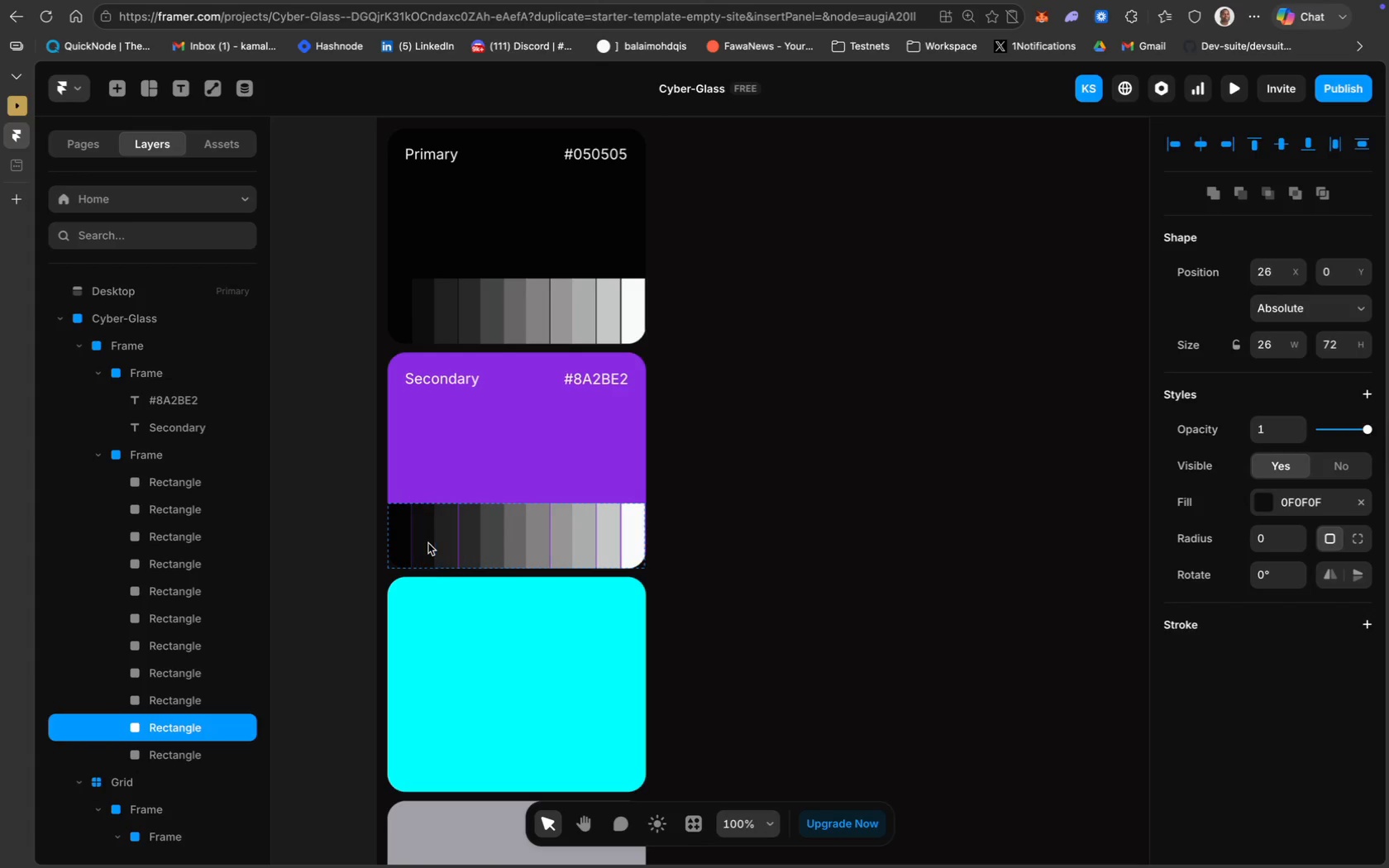 
key(ArrowLeft)
 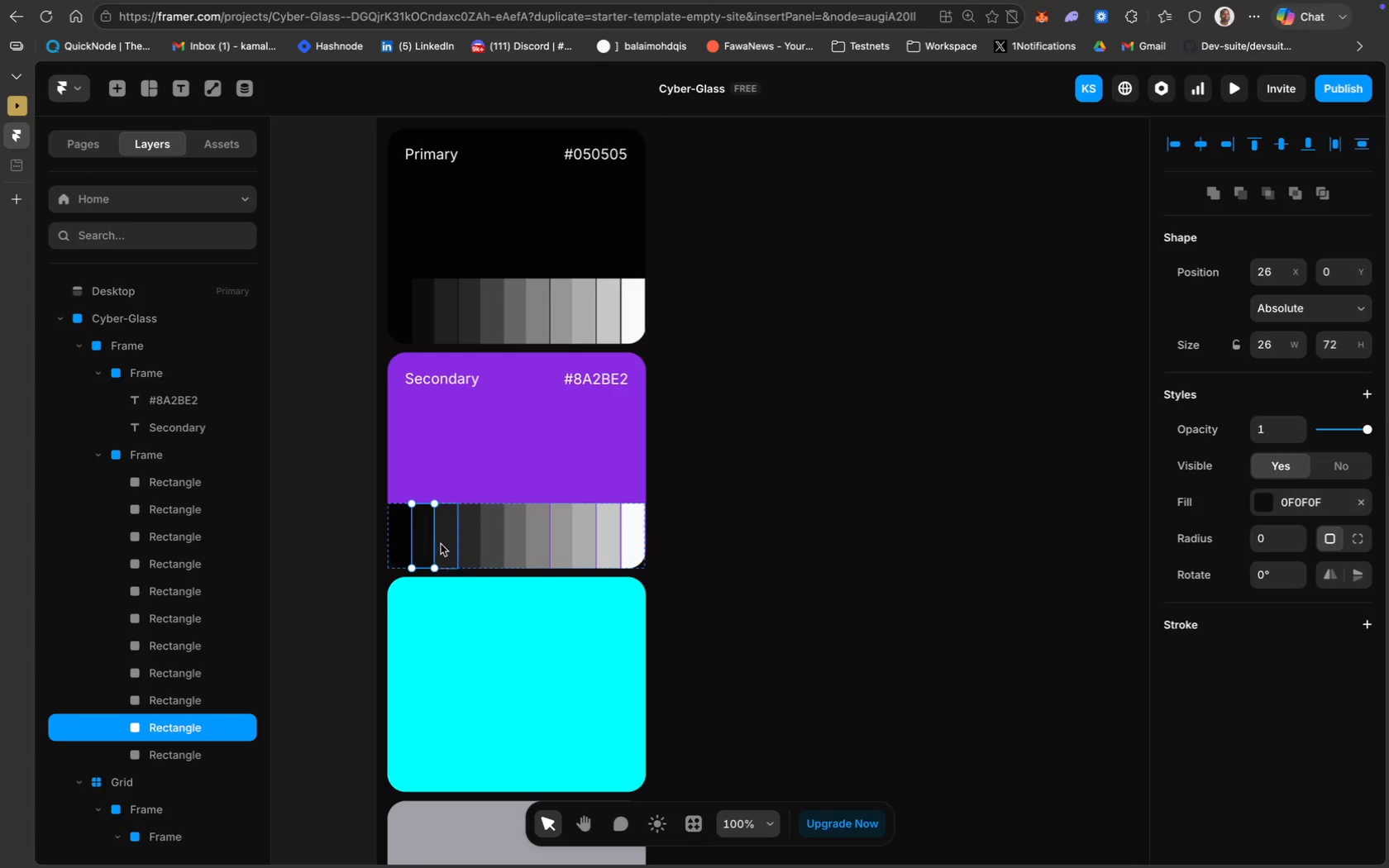 
key(ArrowRight)
 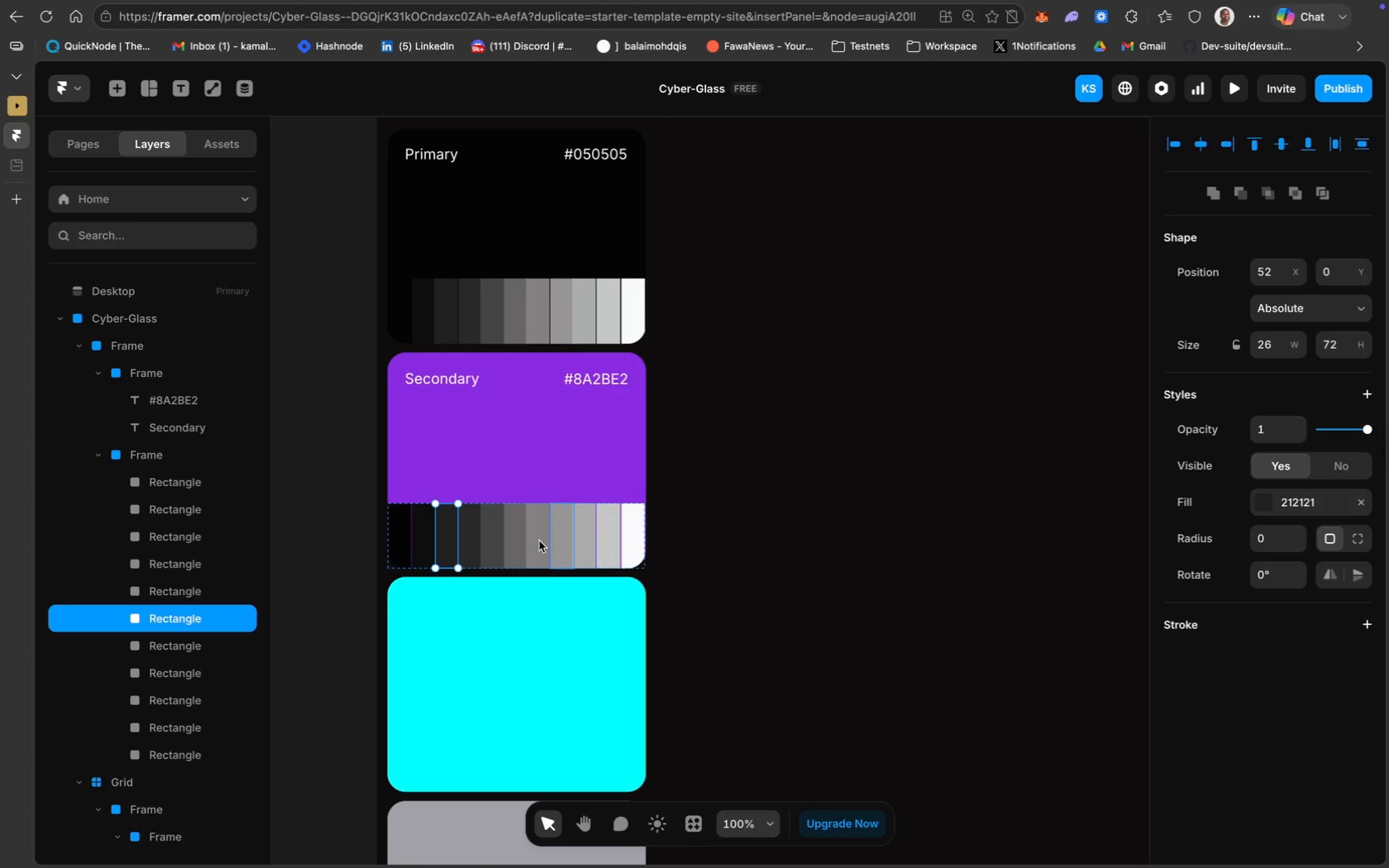 
left_click([467, 535])
 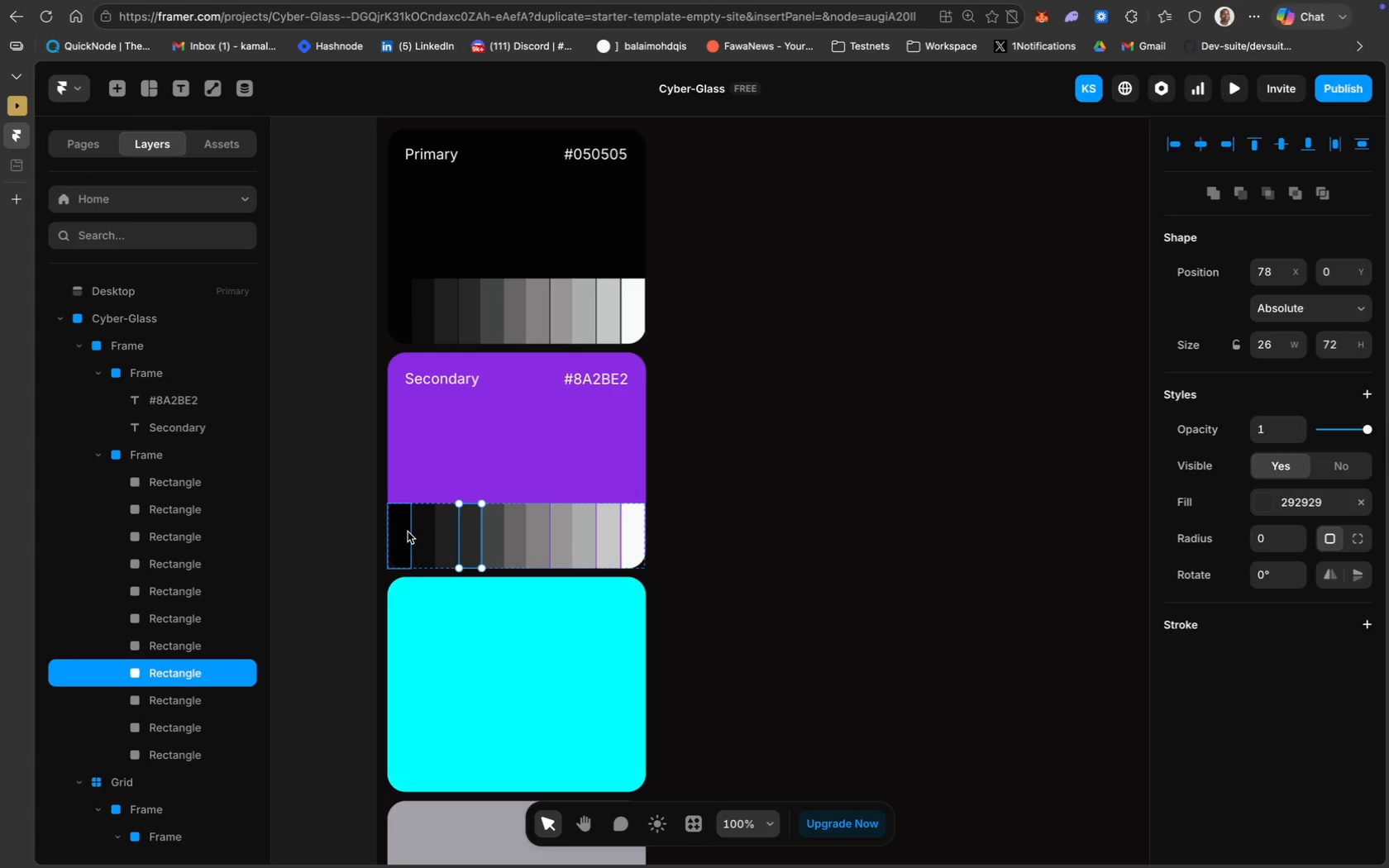 
left_click([403, 531])
 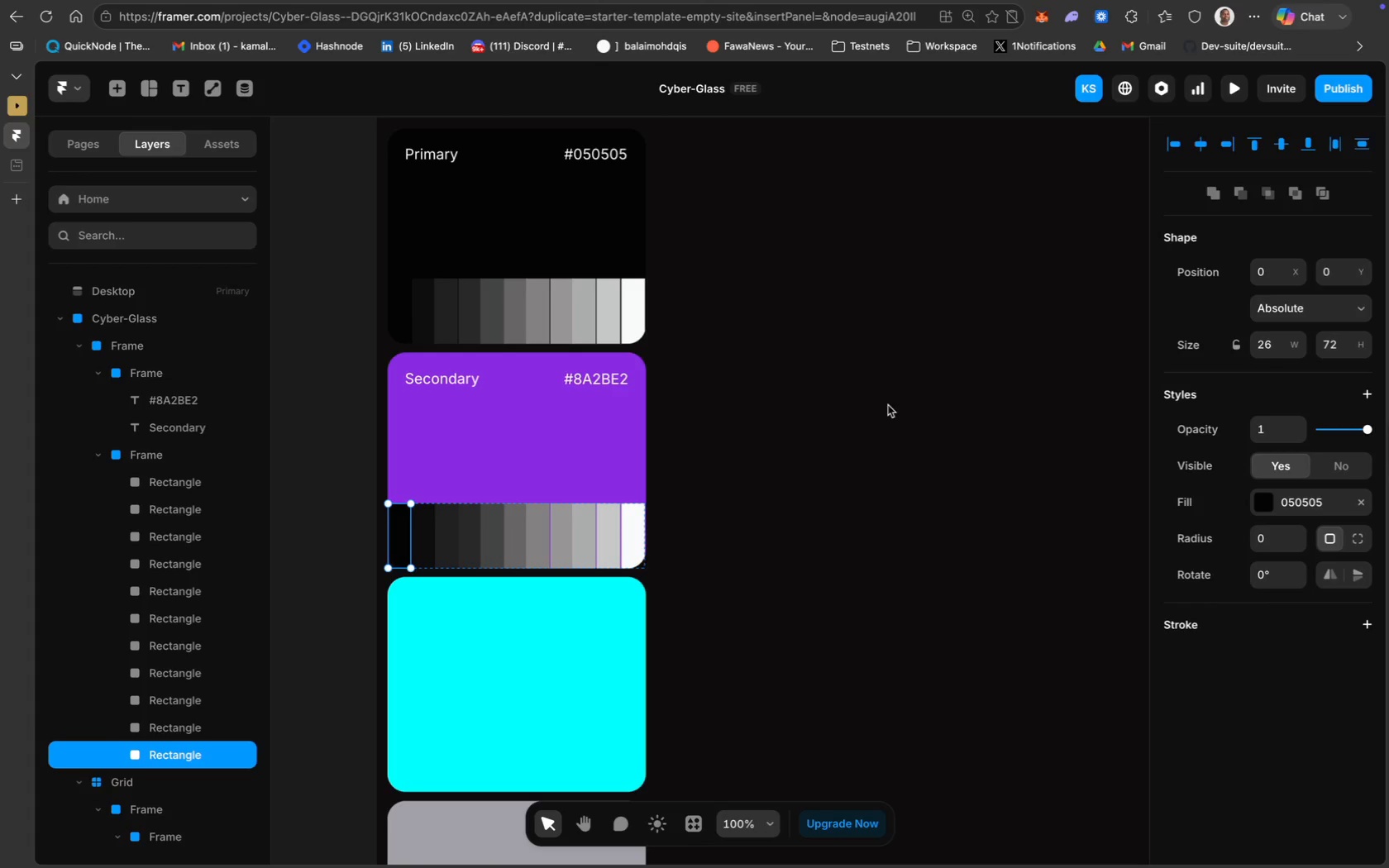 
wait(5.22)
 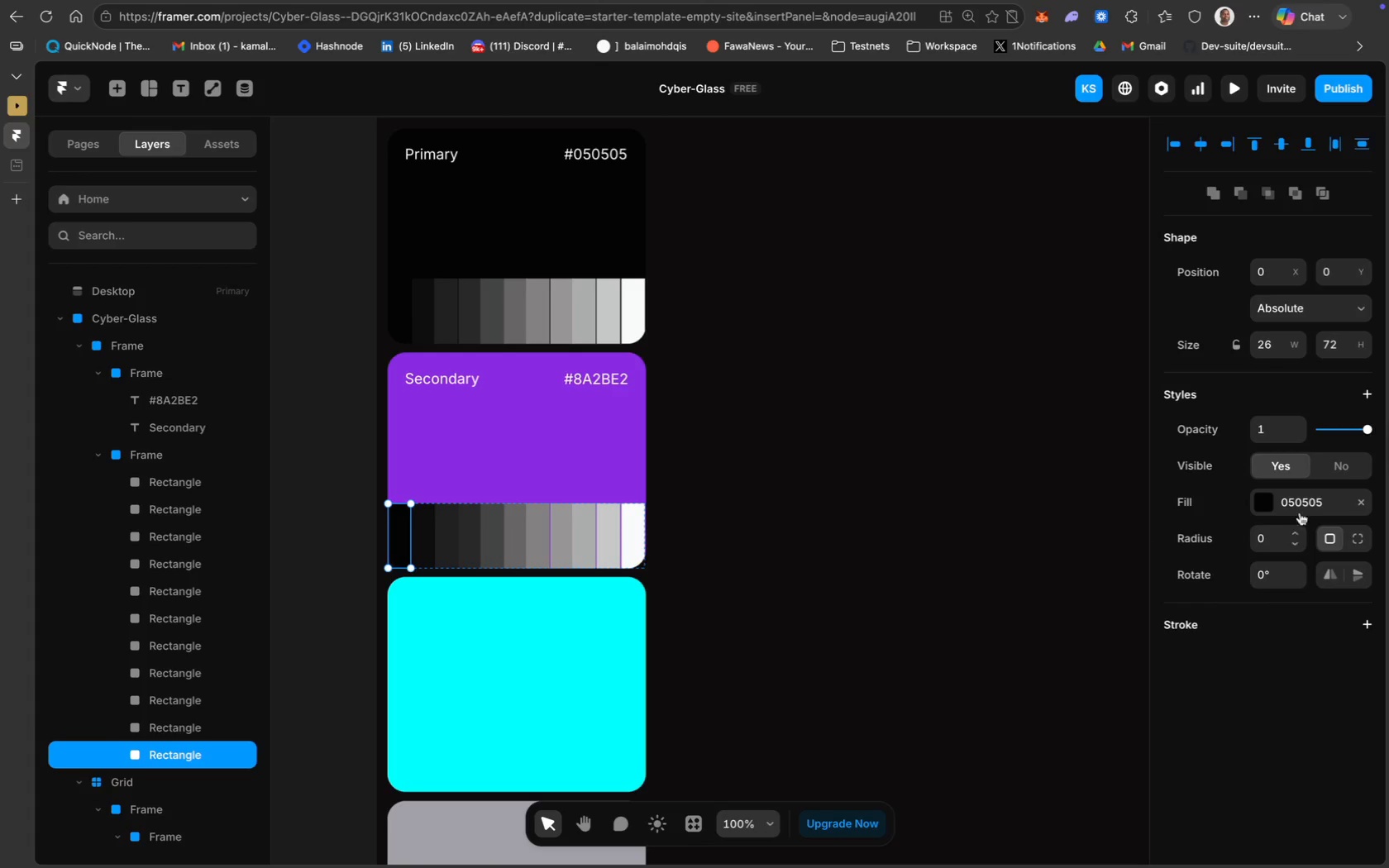 
double_click([601, 382])
 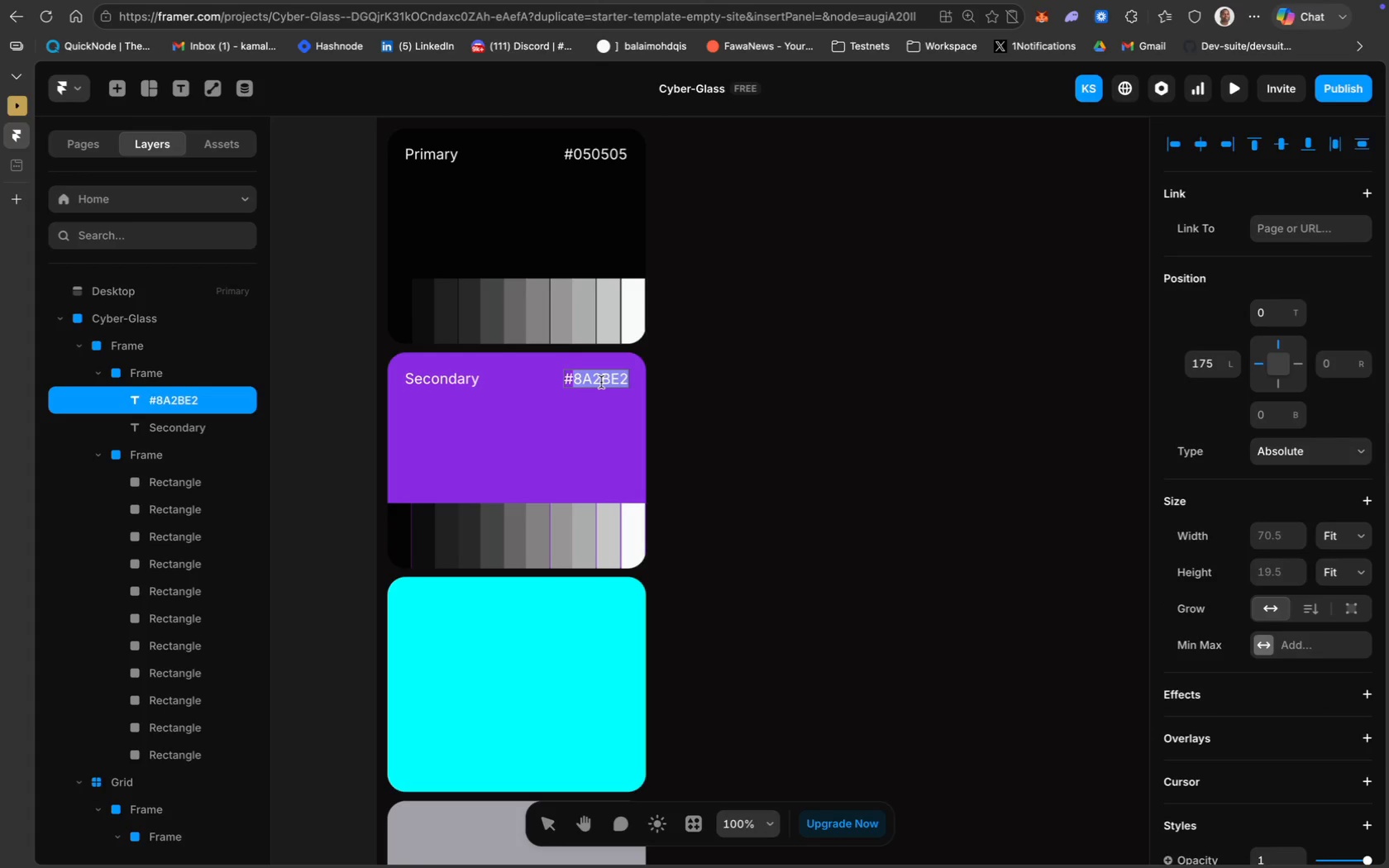 
left_click([600, 380])
 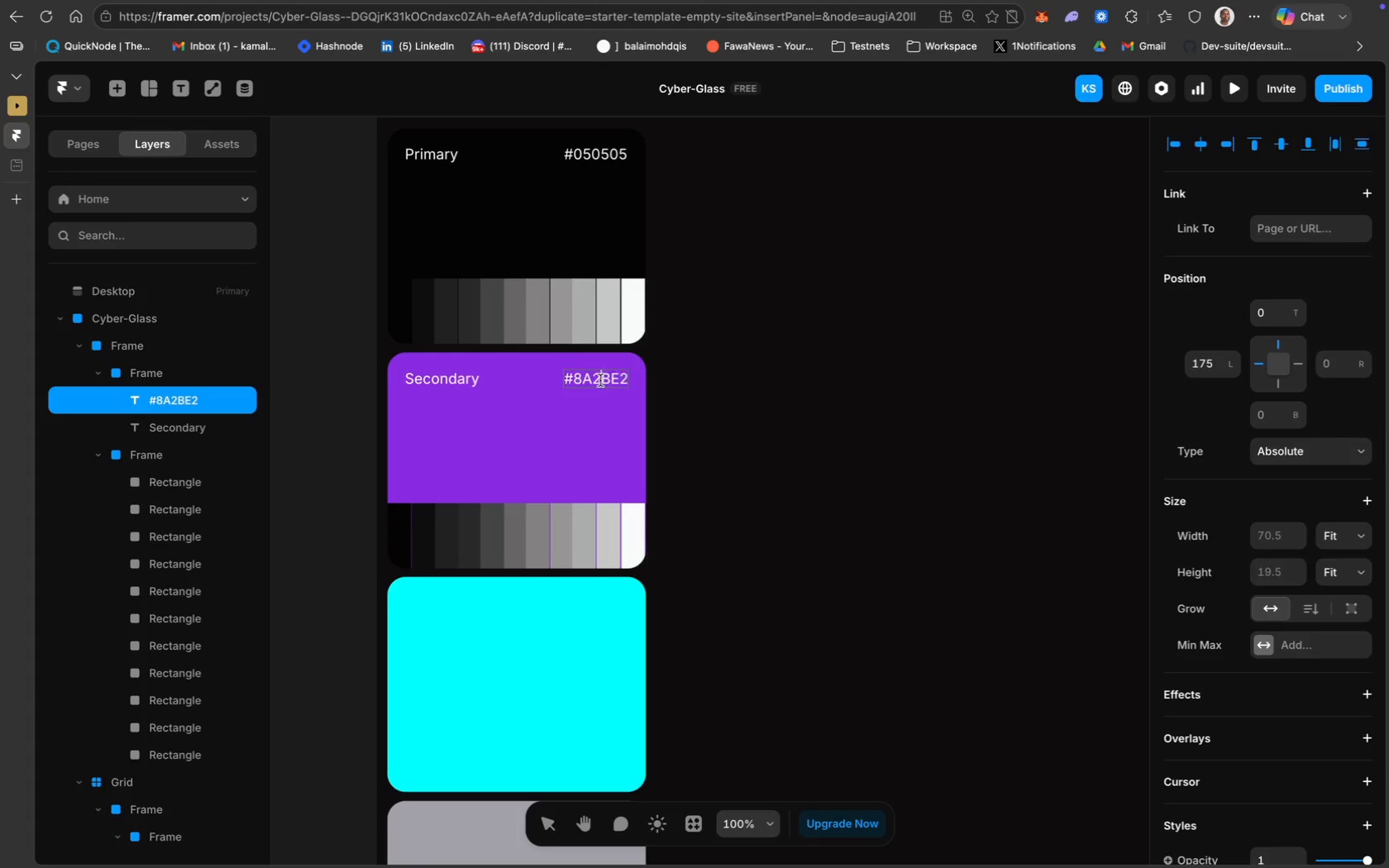 
key(Meta+A)
 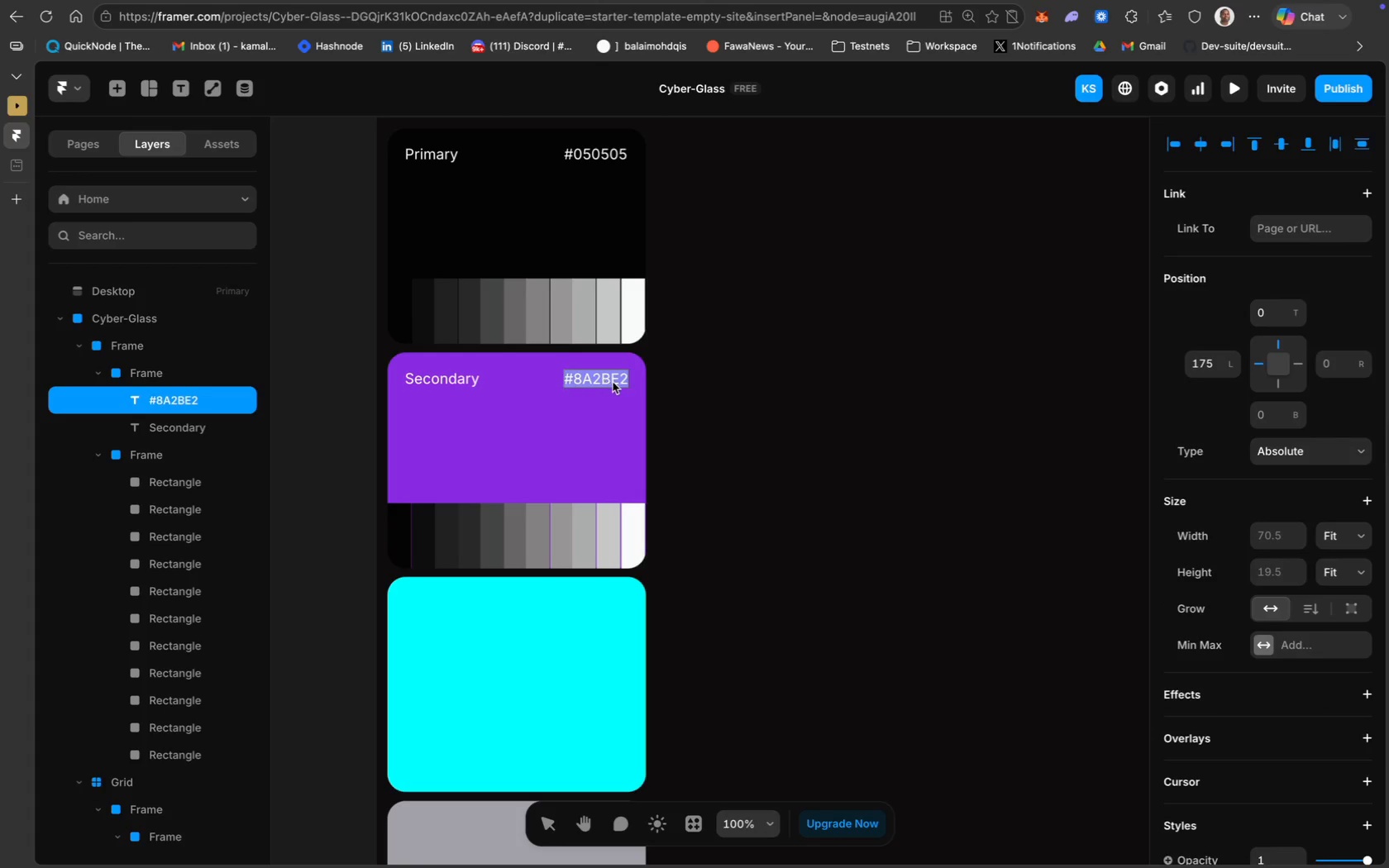 
double_click([597, 378])
 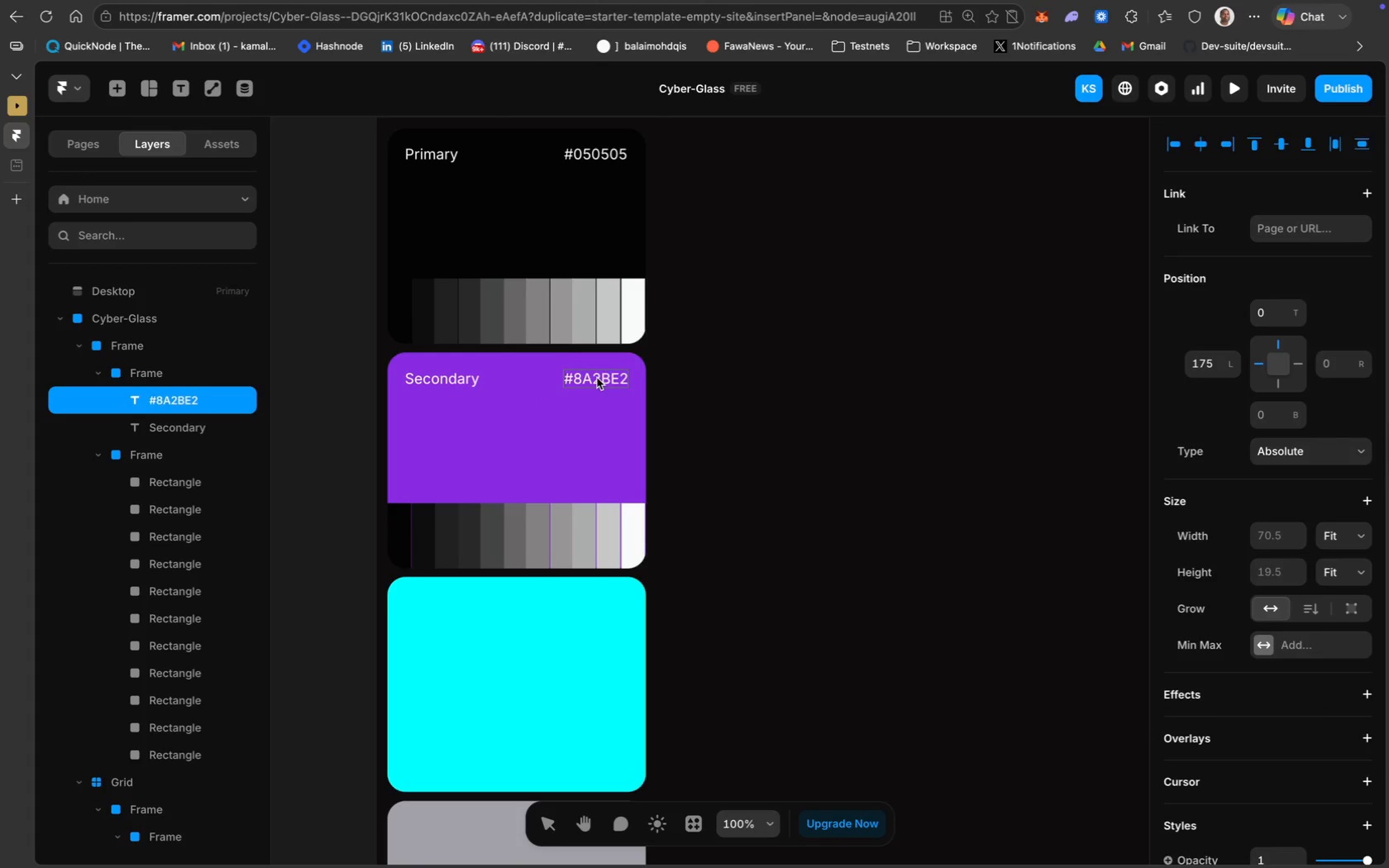 
double_click([597, 378])
 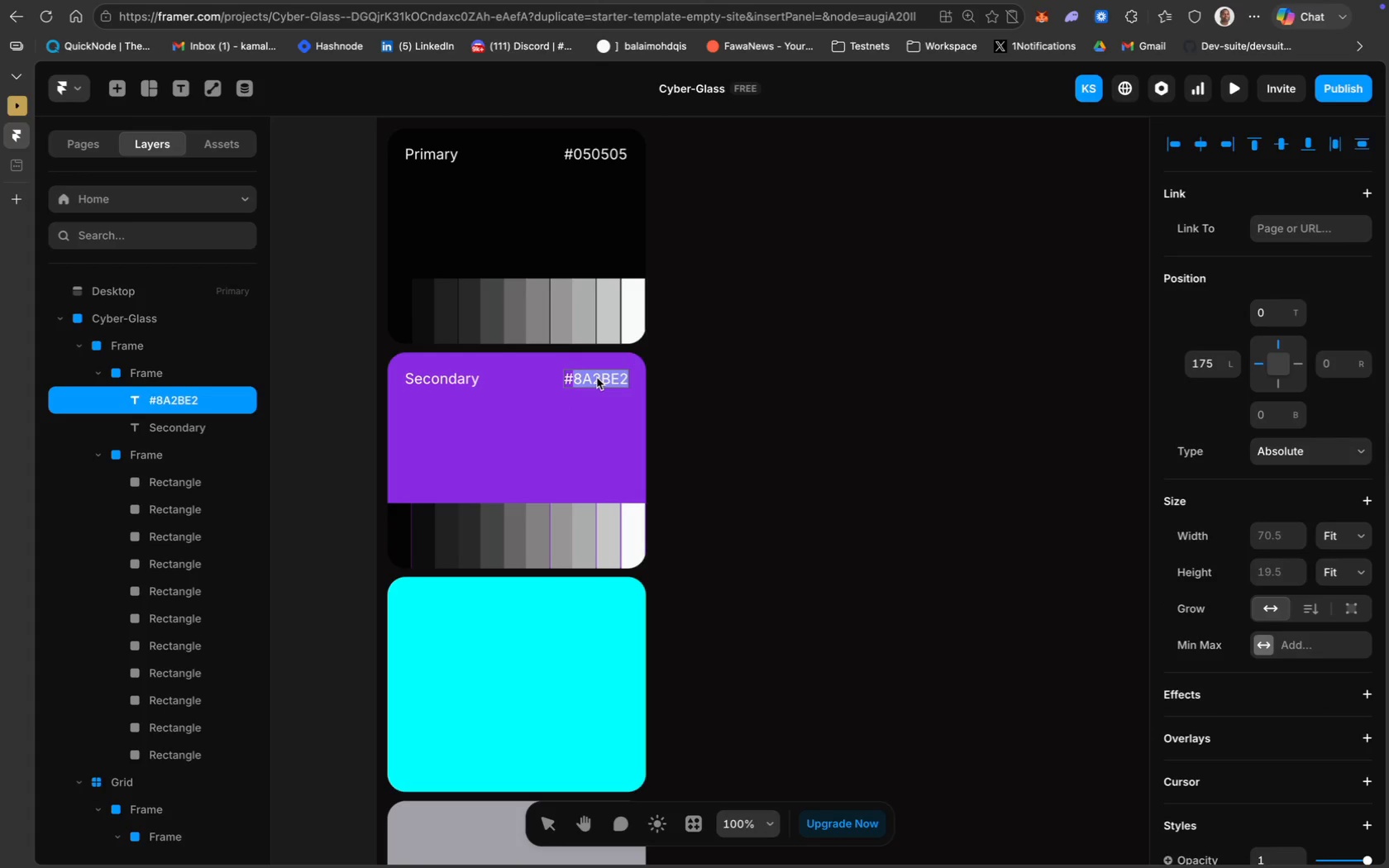 
key(Meta+C)
 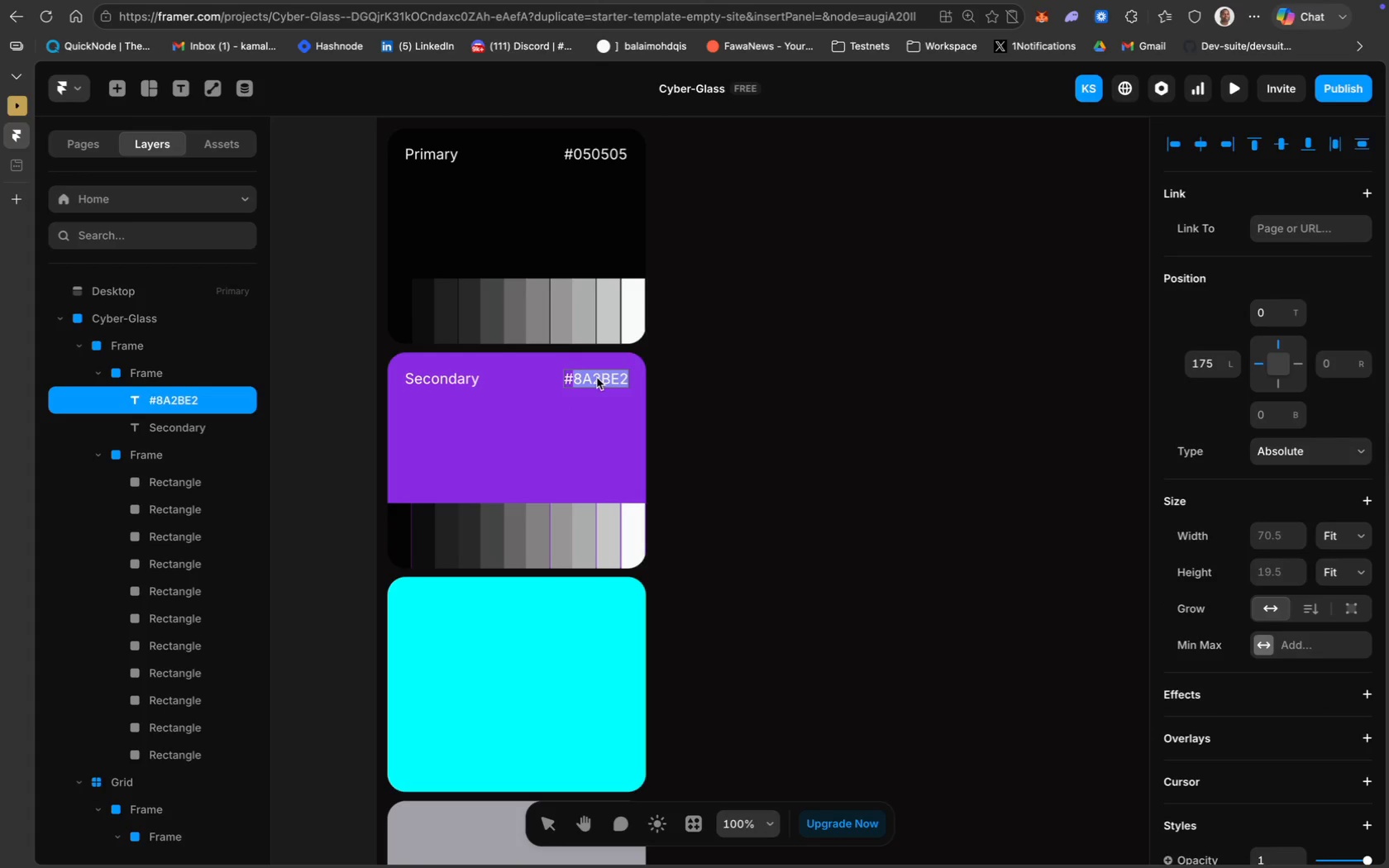 
key(Meta+C)
 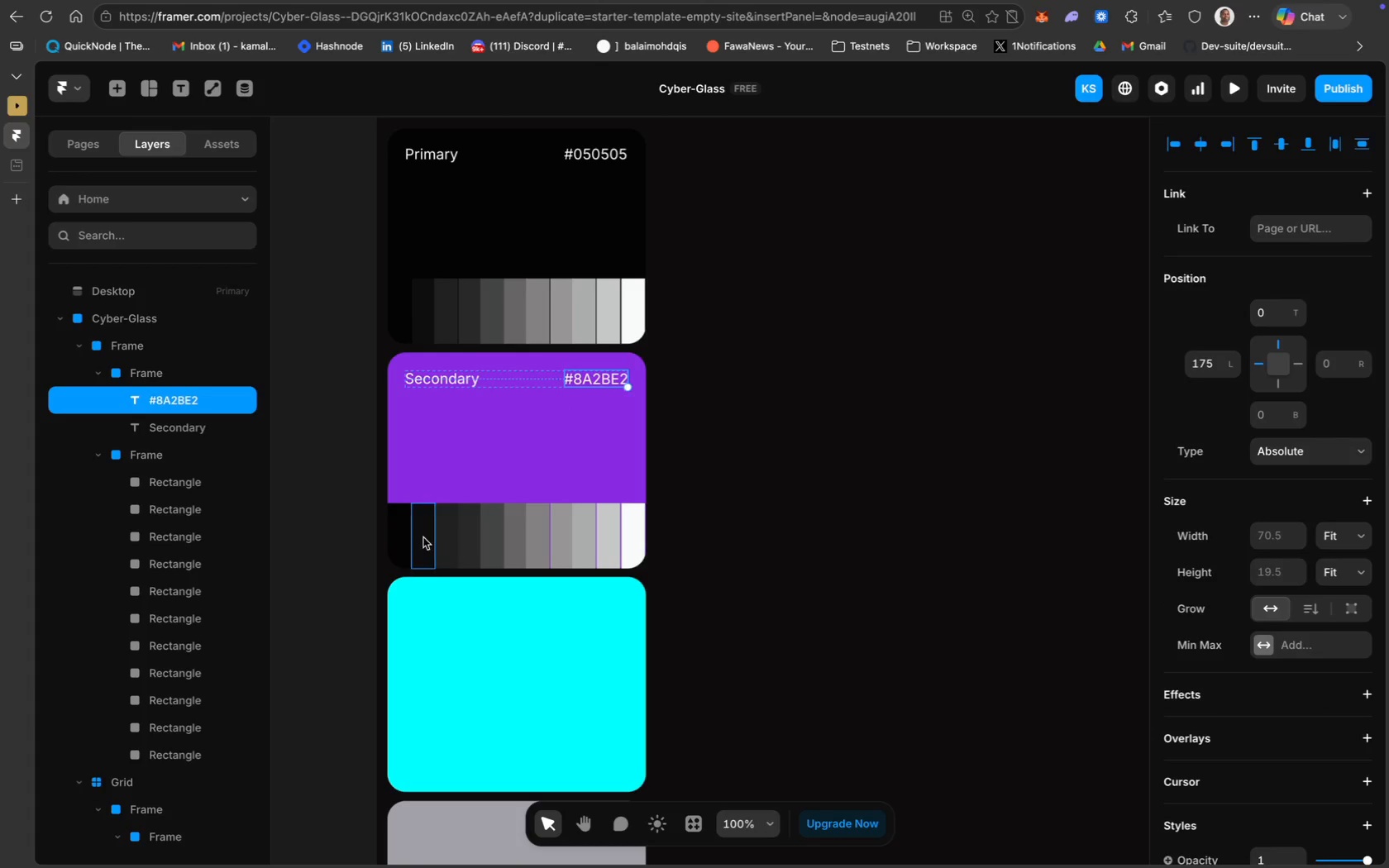 
left_click([423, 533])
 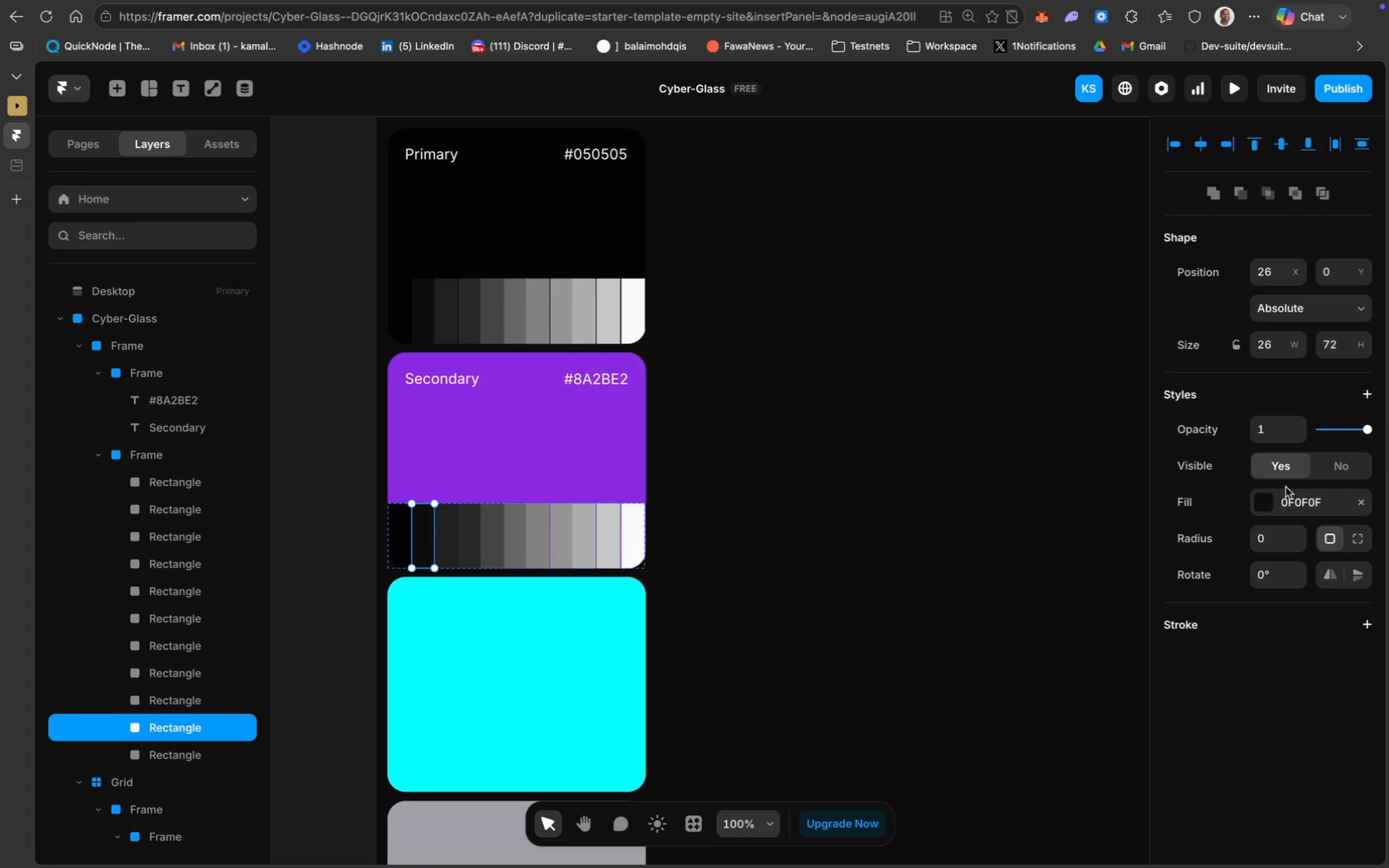 
left_click([1279, 495])
 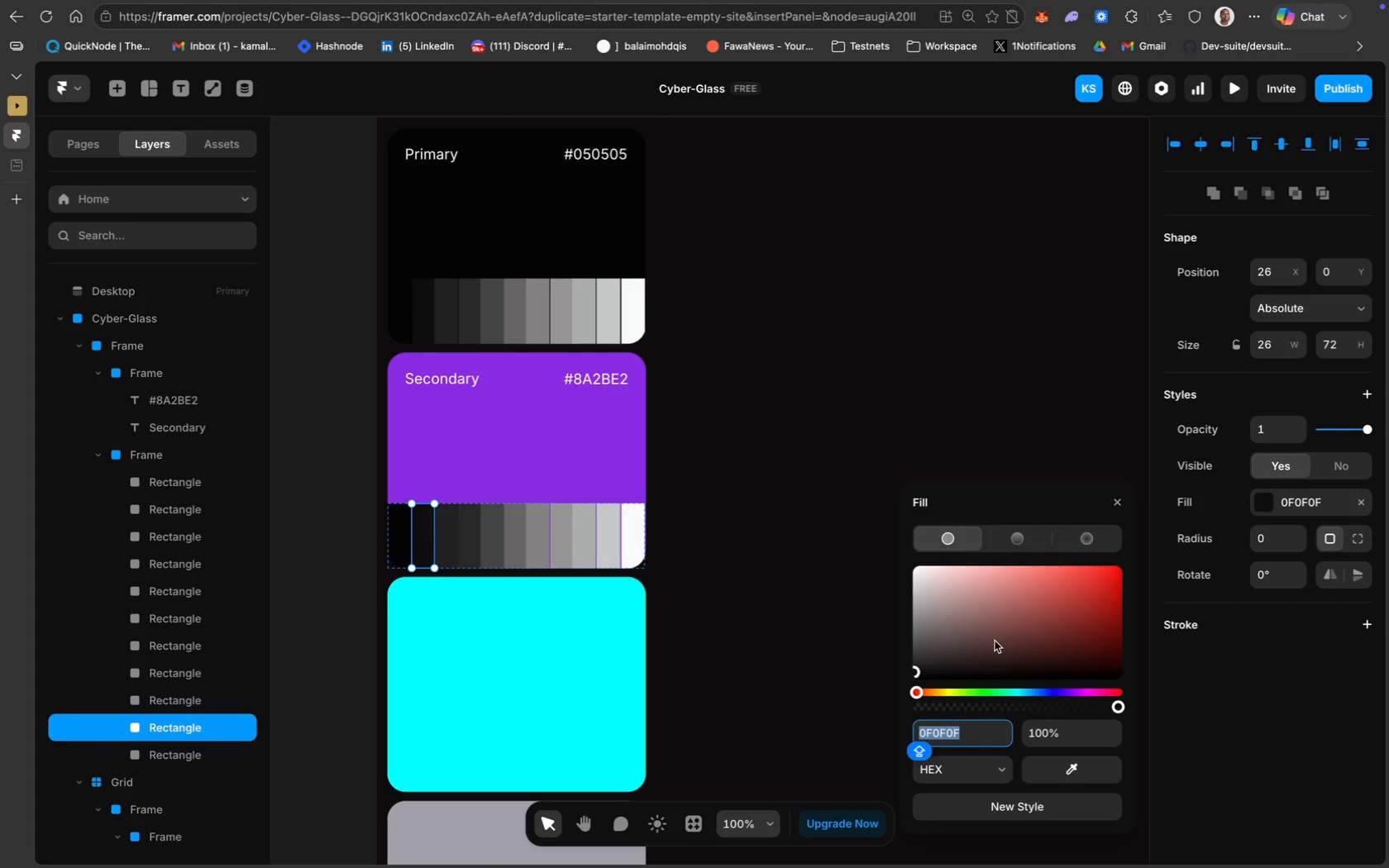 
key(Meta+V)
 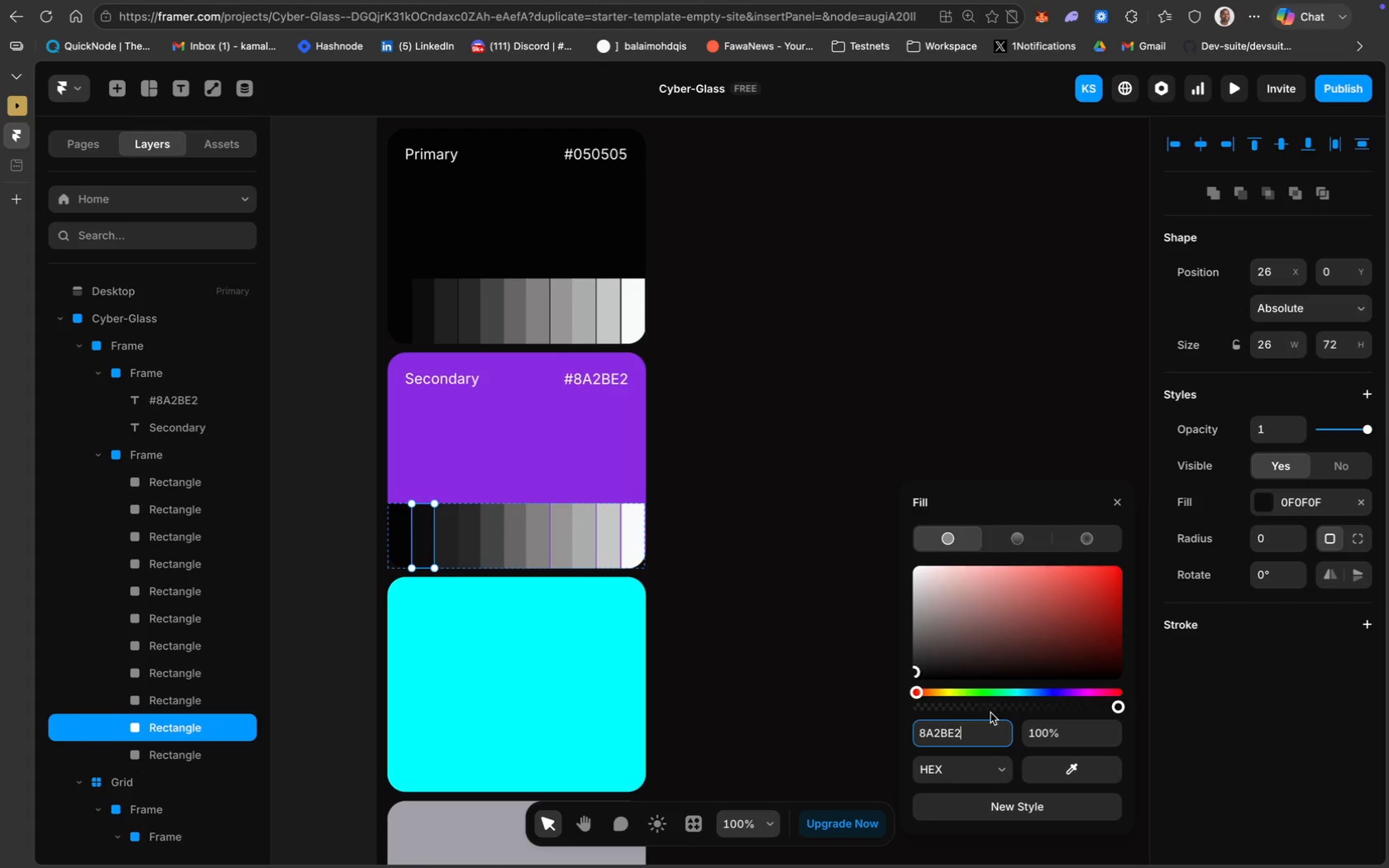 
key(Enter)
 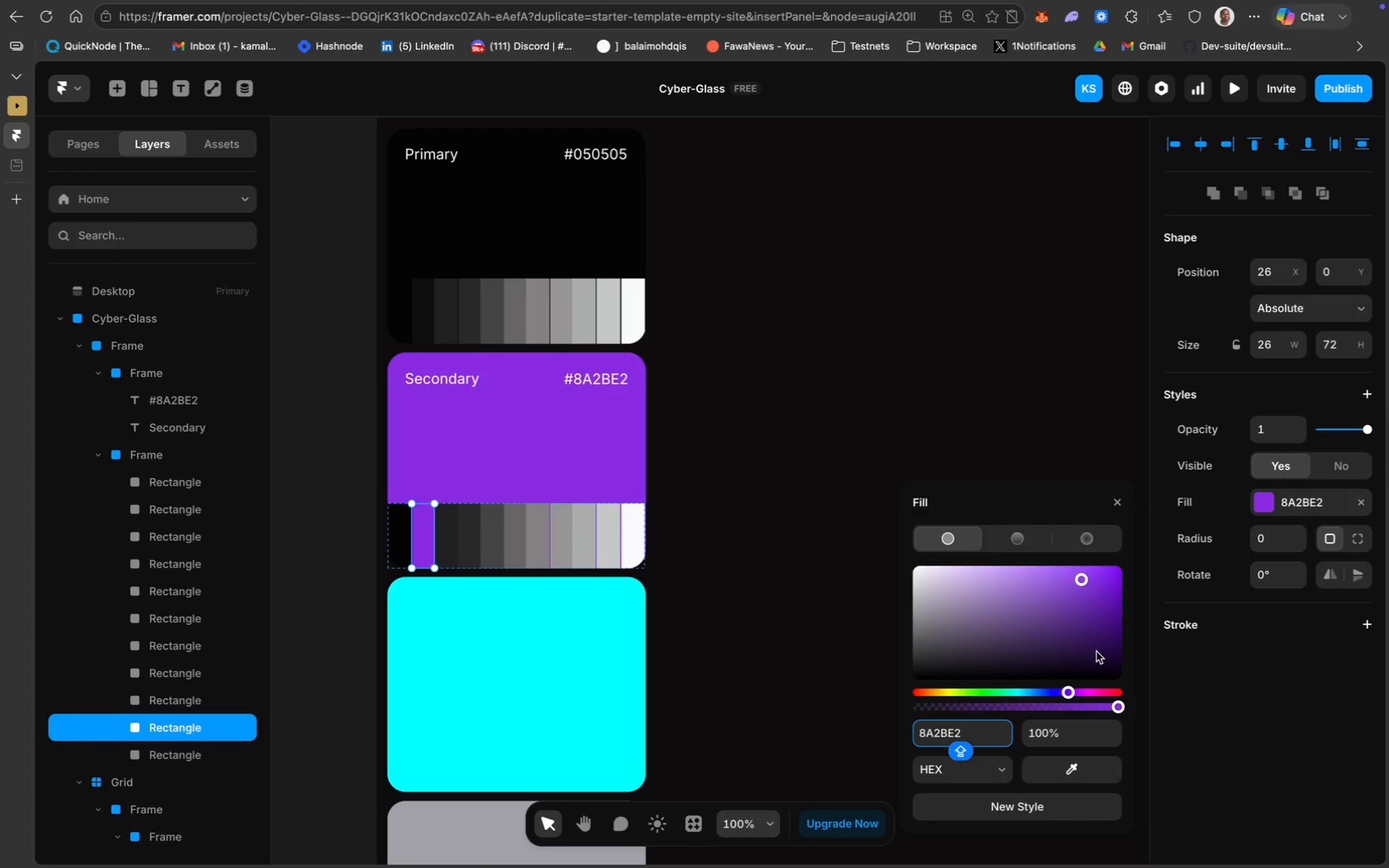 
left_click([1090, 665])
 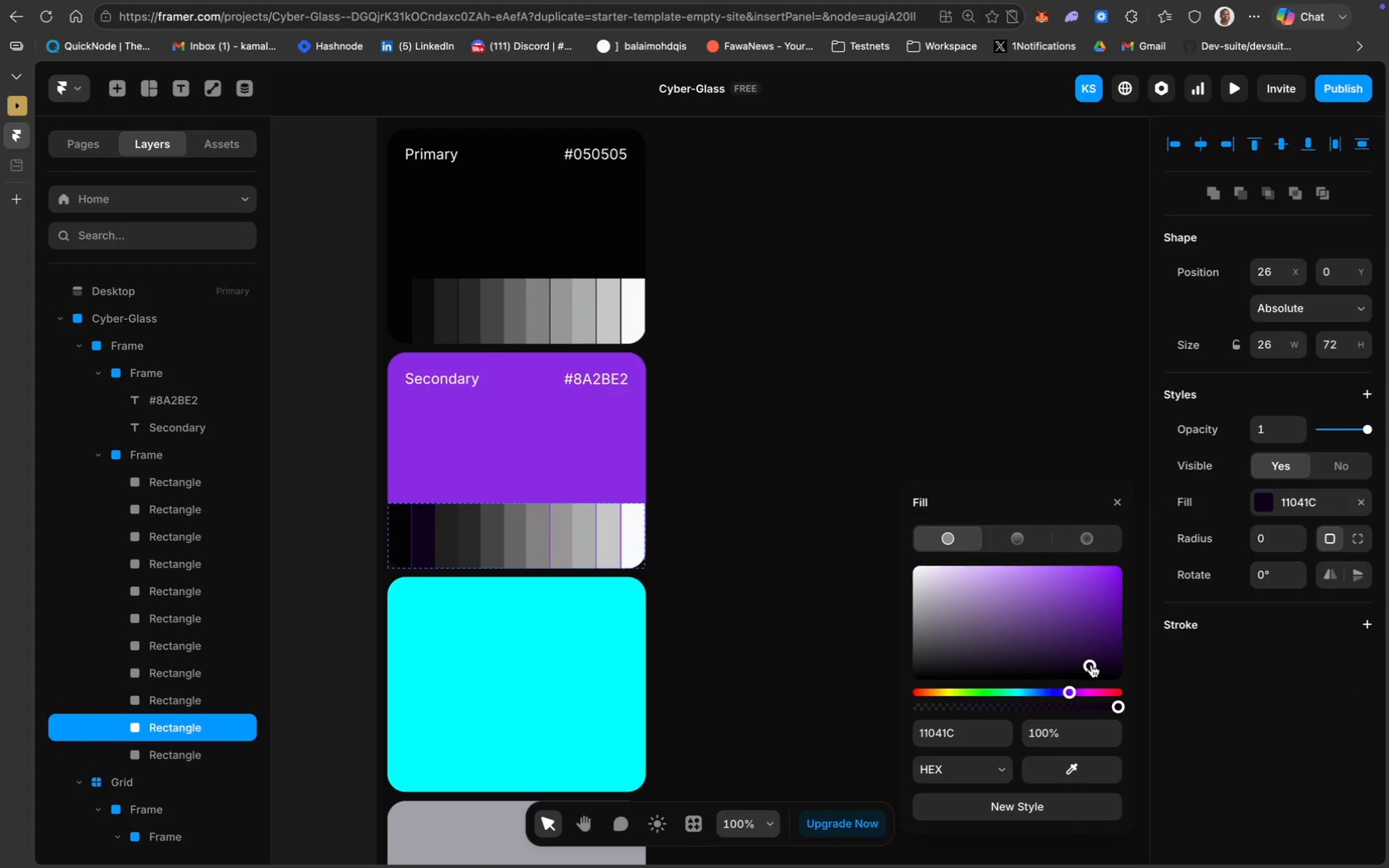 
left_click([1102, 665])
 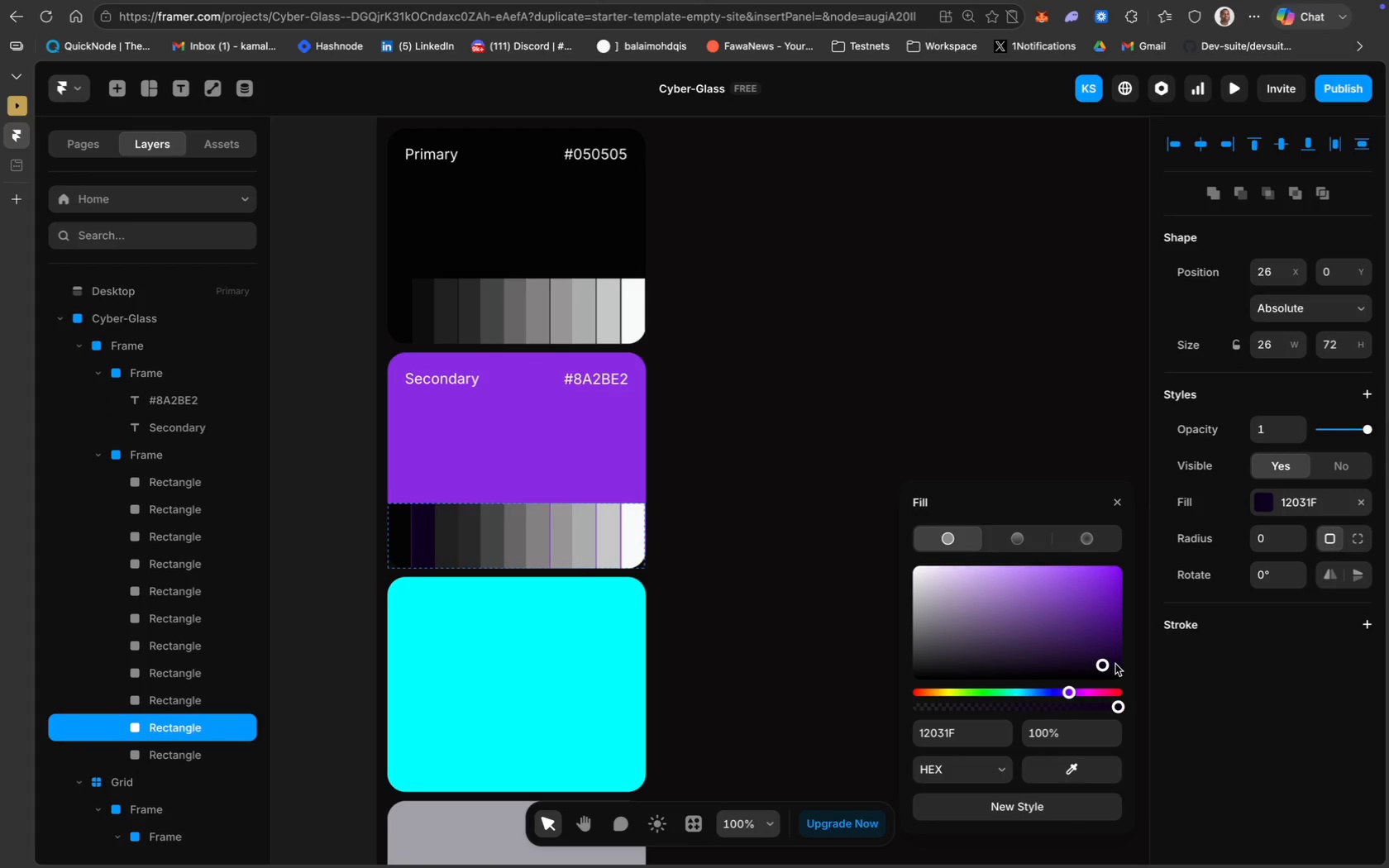 
left_click([1115, 664])
 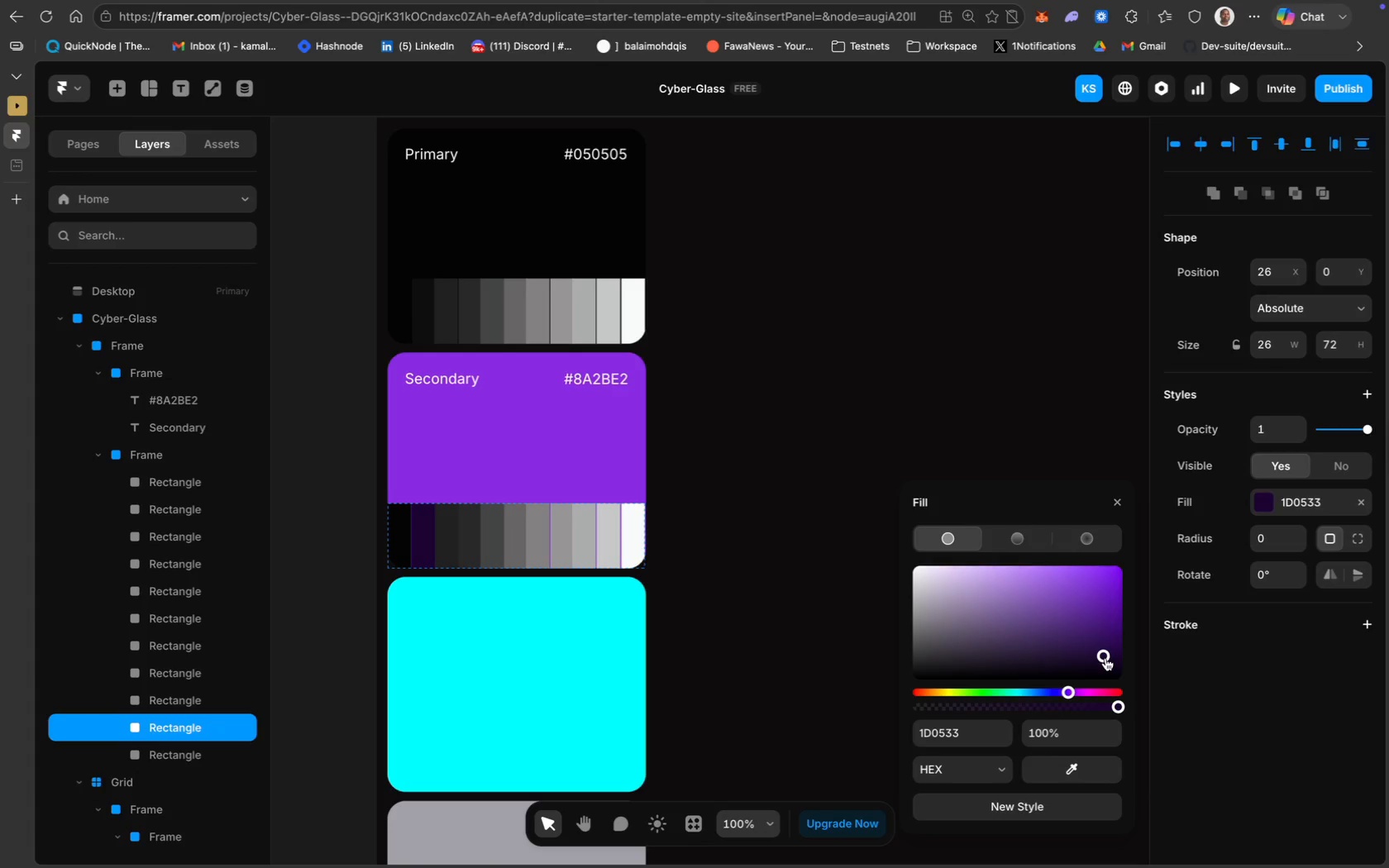 
wait(5.65)
 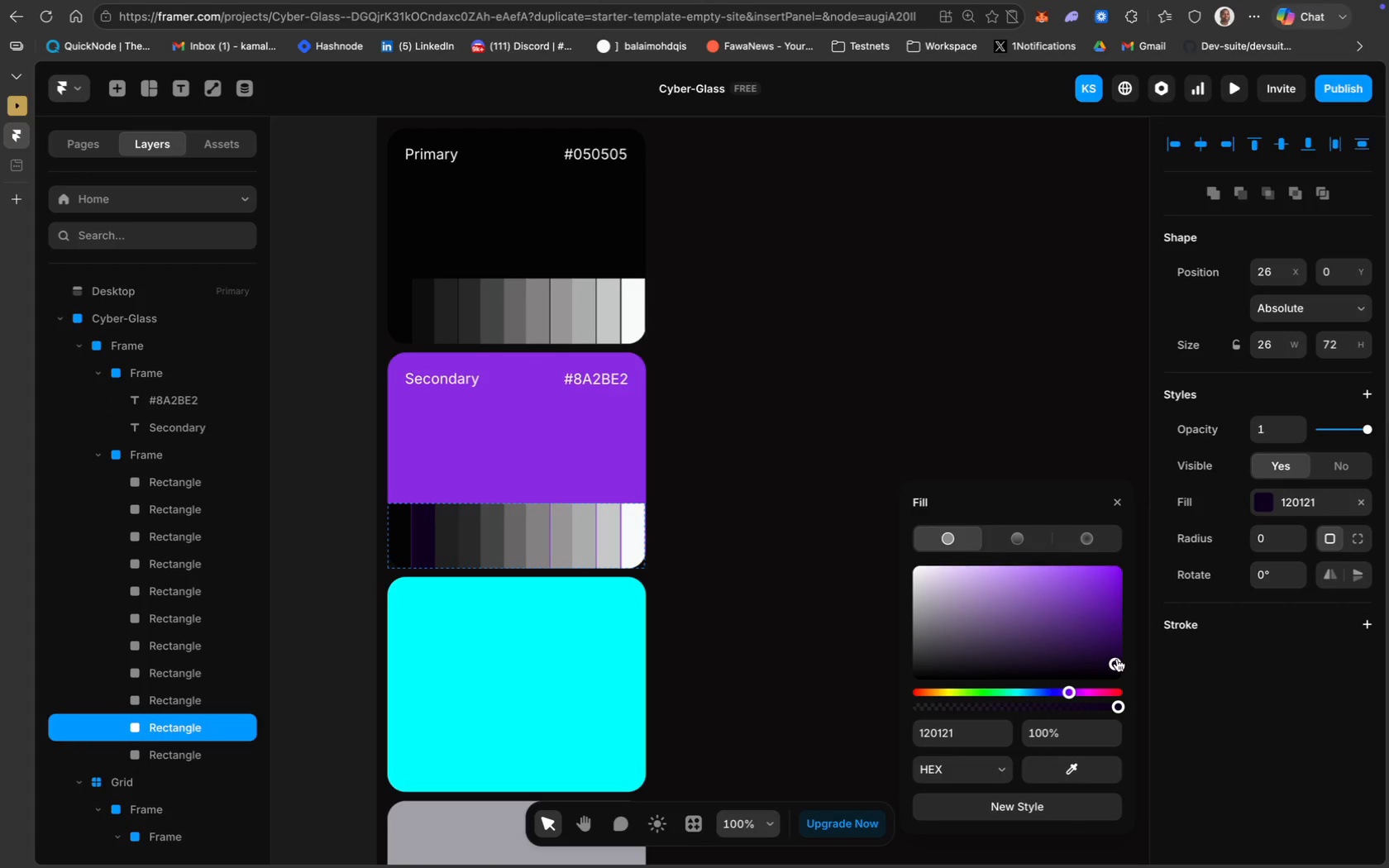 
left_click([1117, 661])
 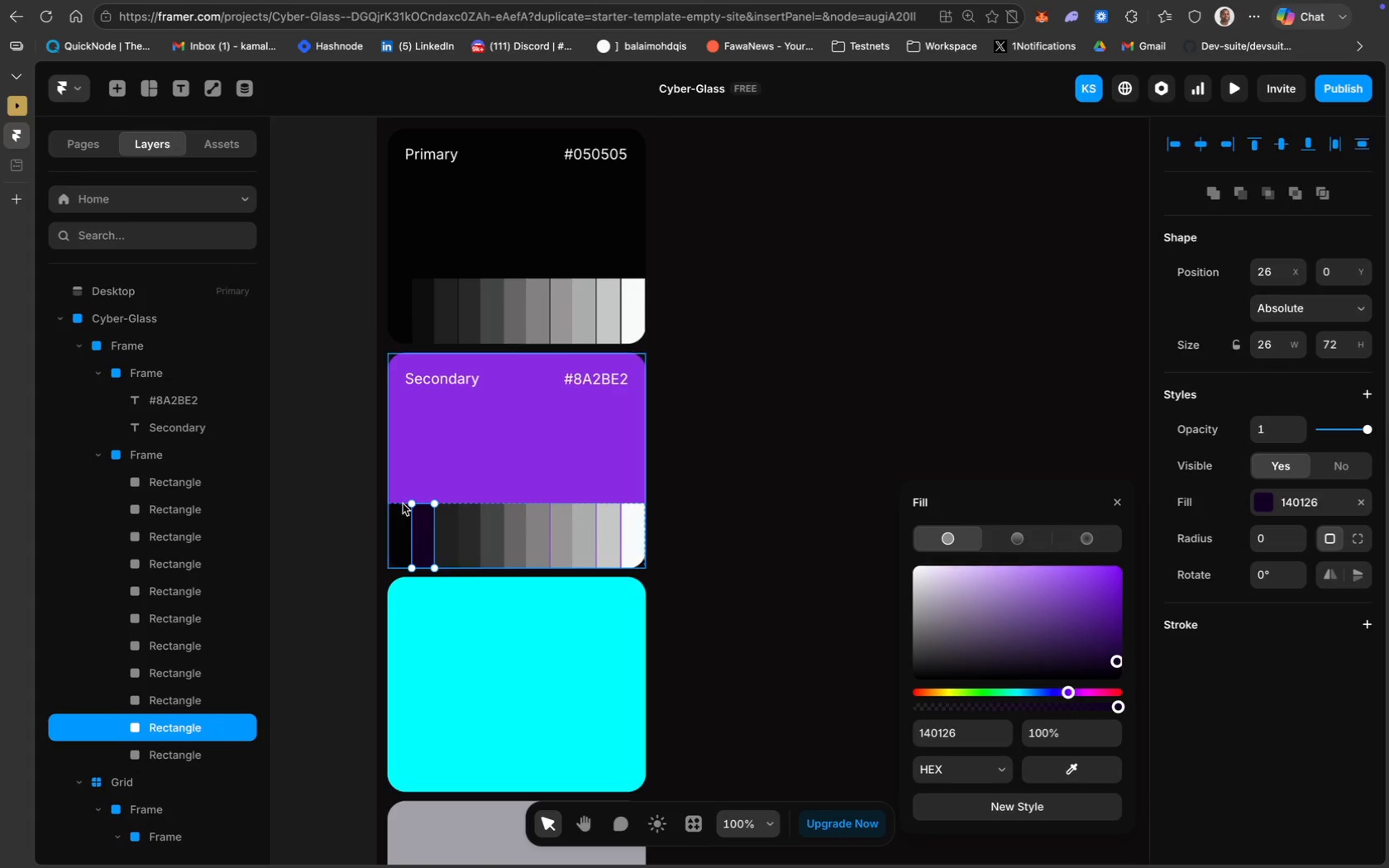 
left_click([444, 525])
 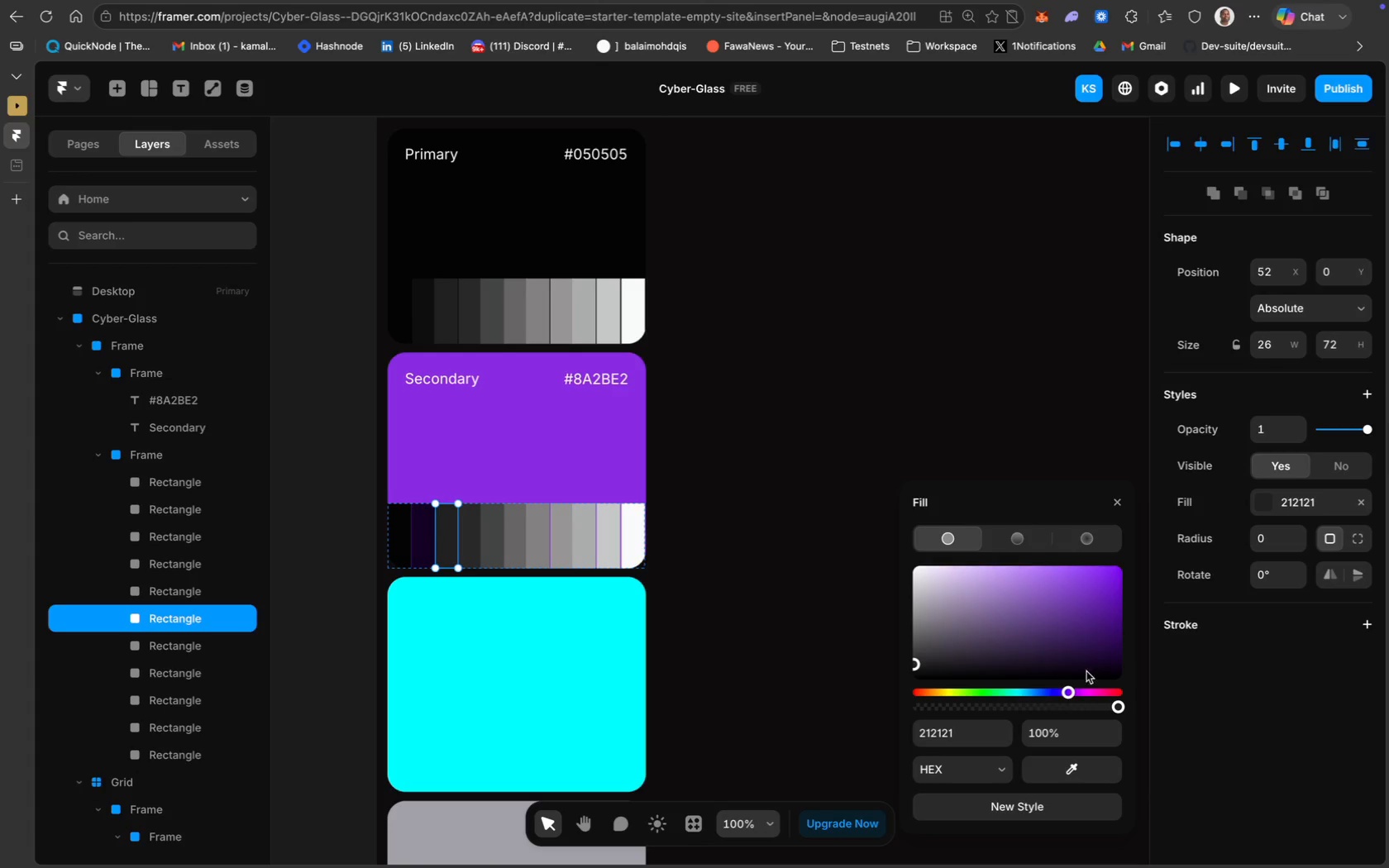 
key(Meta+V)
 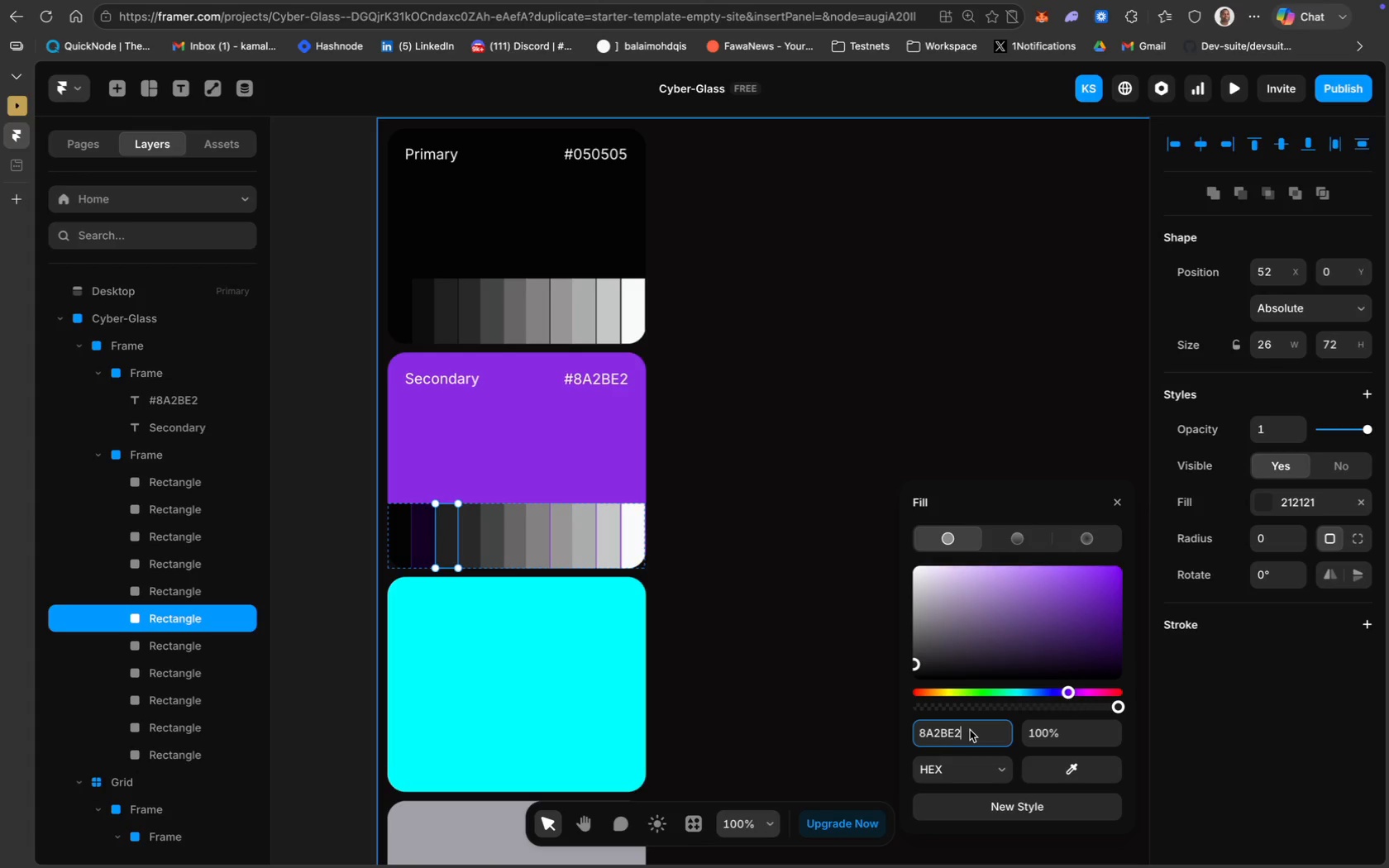 
key(Enter)
 